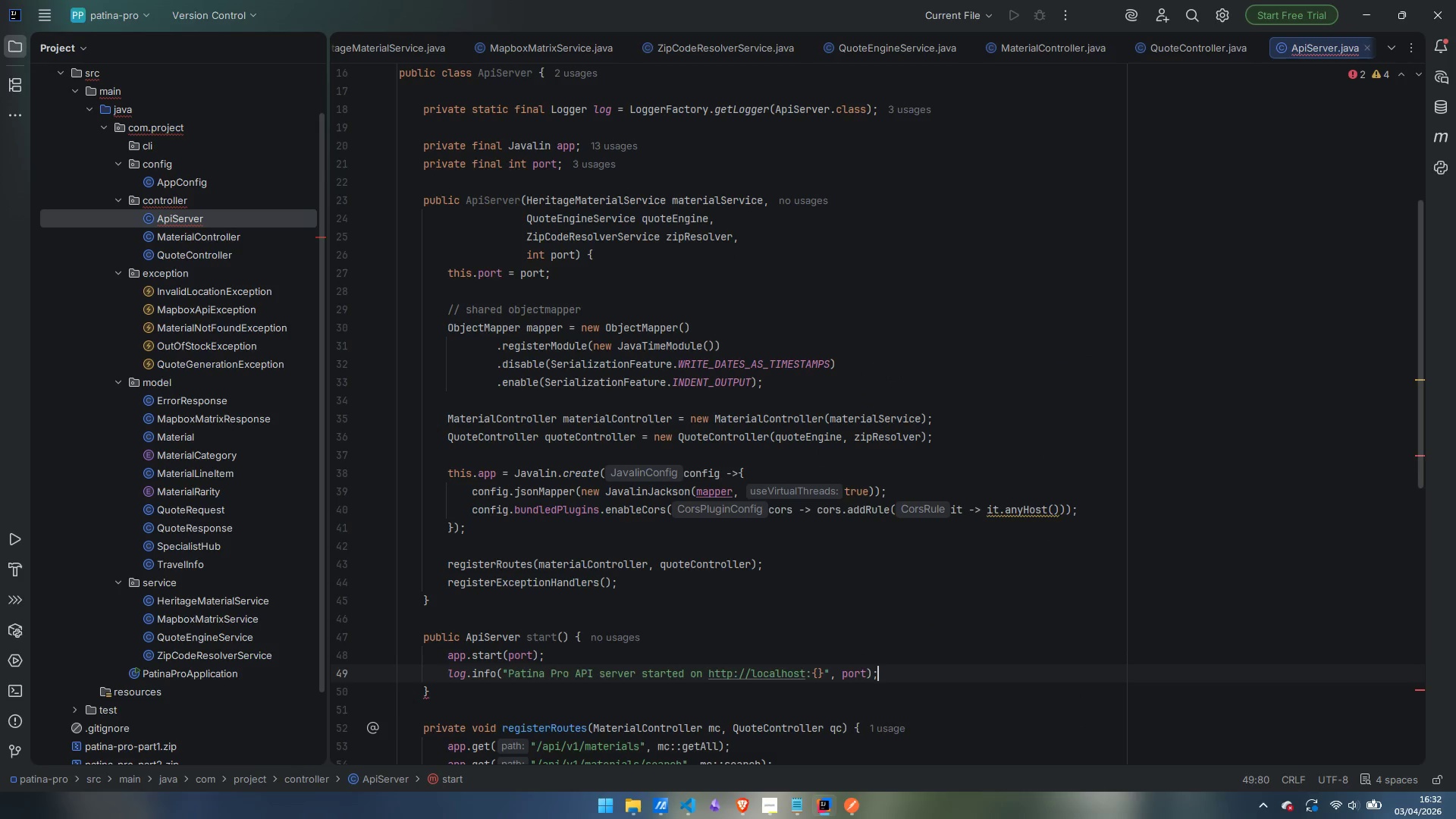 
key(Enter)
 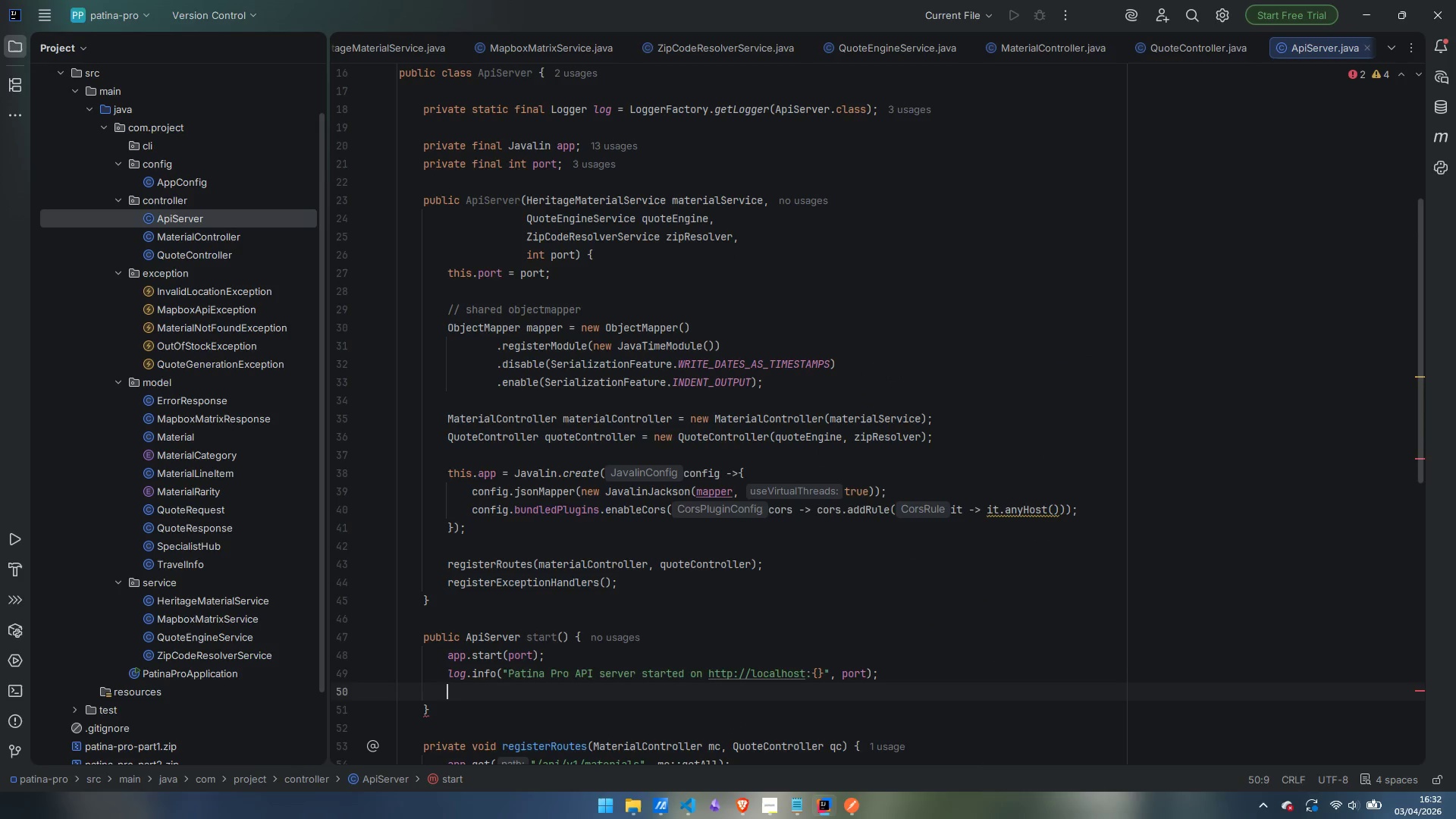 
type(log.info)
 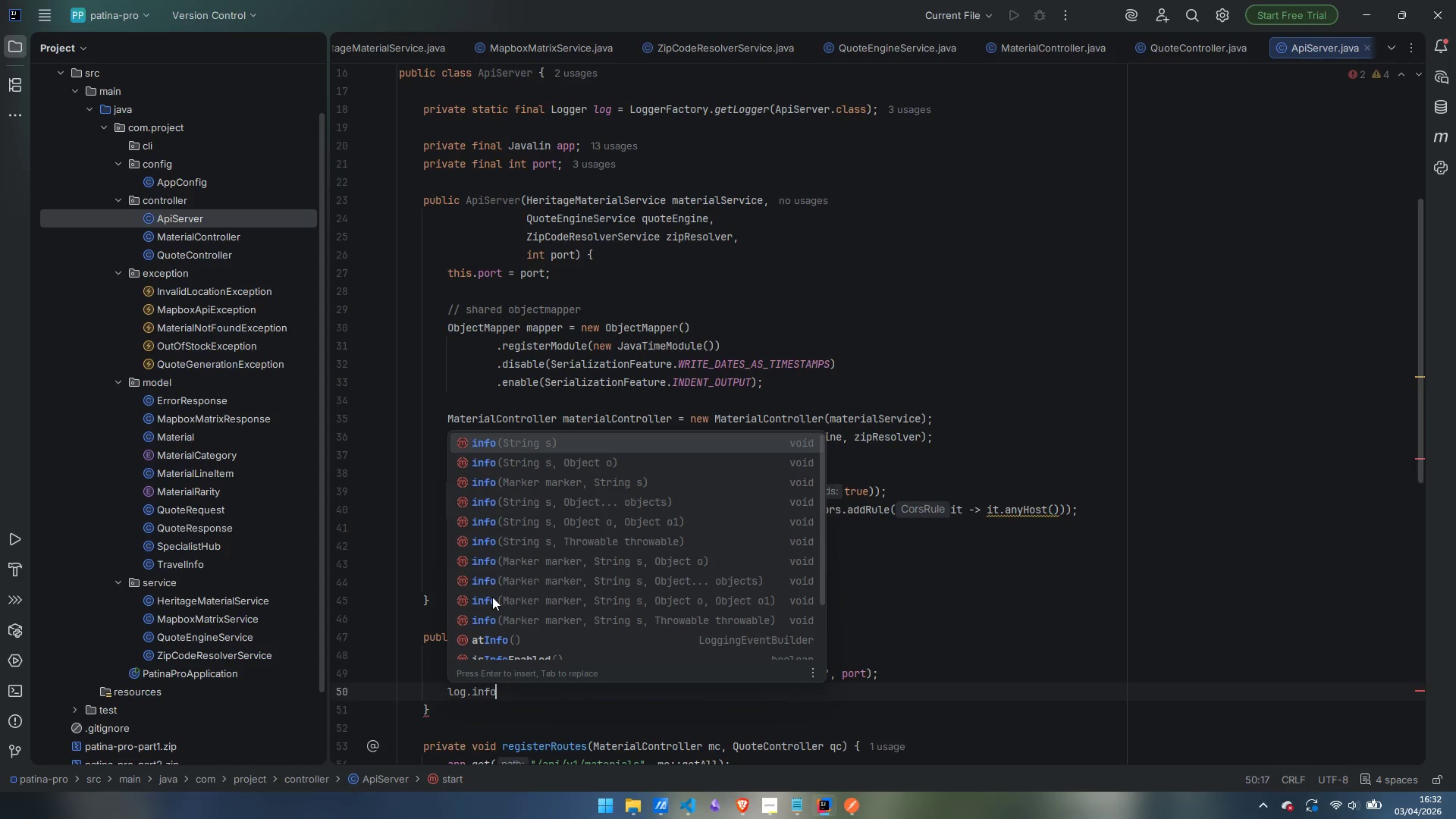 
key(Enter)
 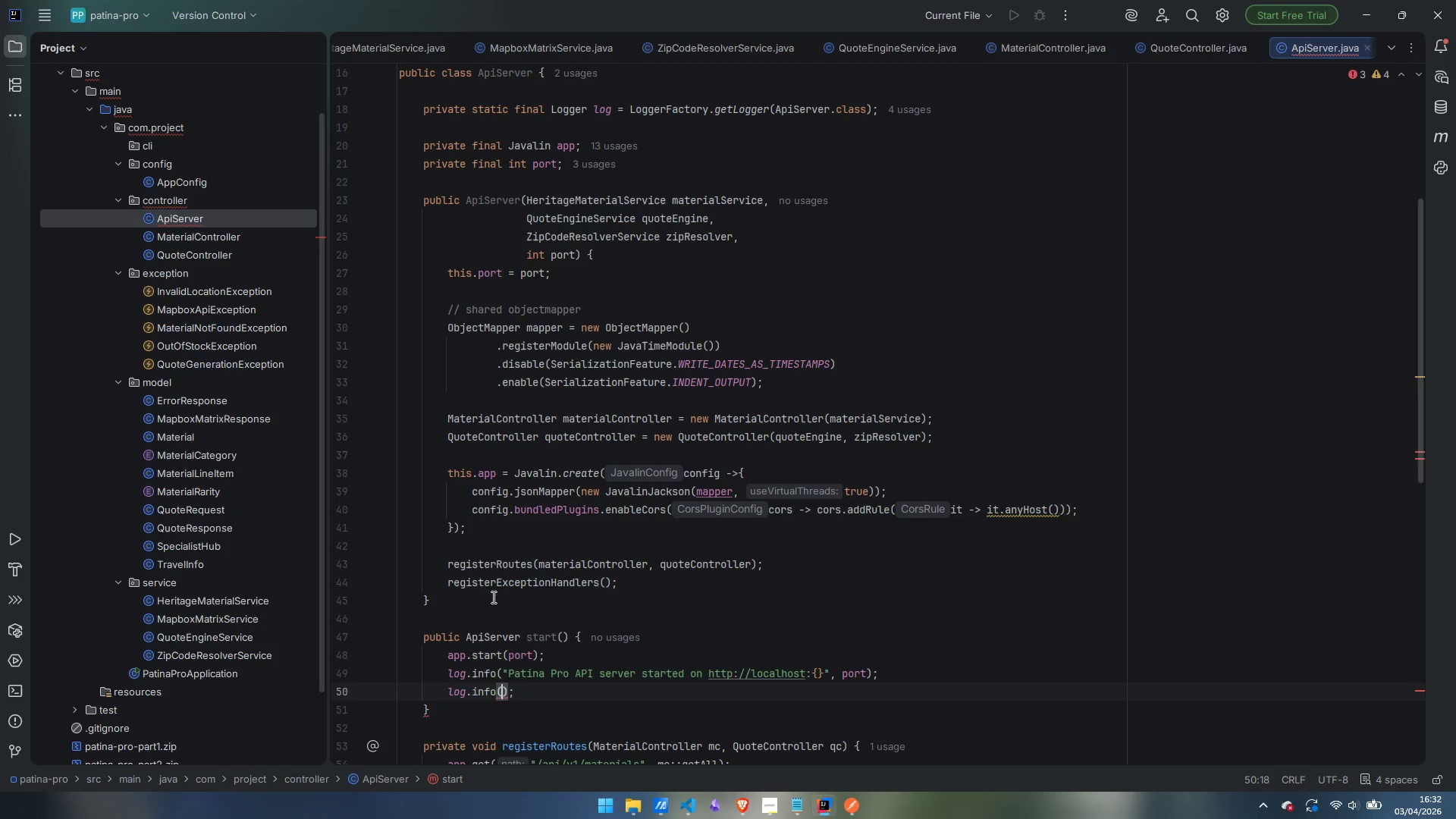 
type("Endpoints:)
 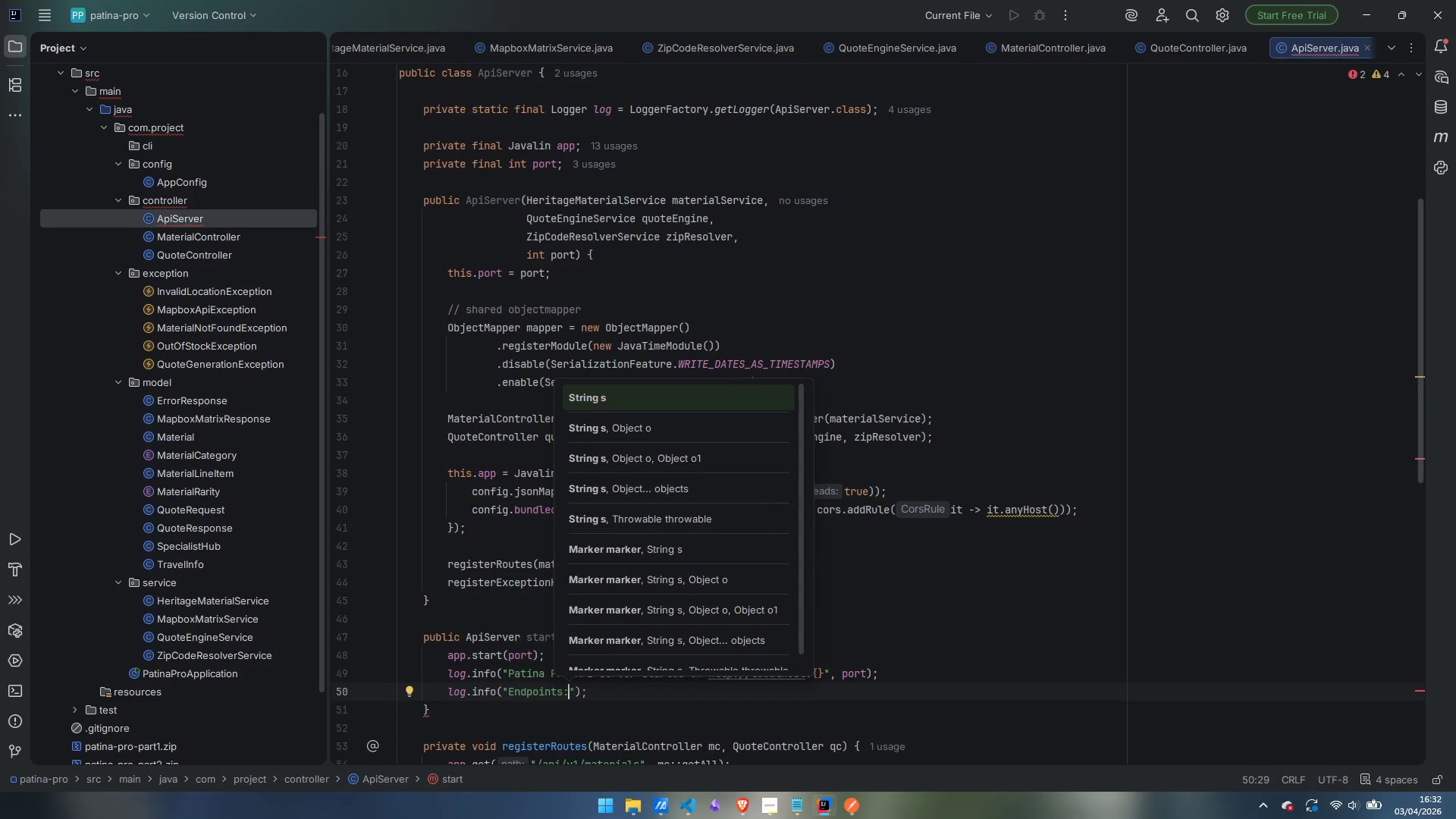 
key(ArrowRight)
 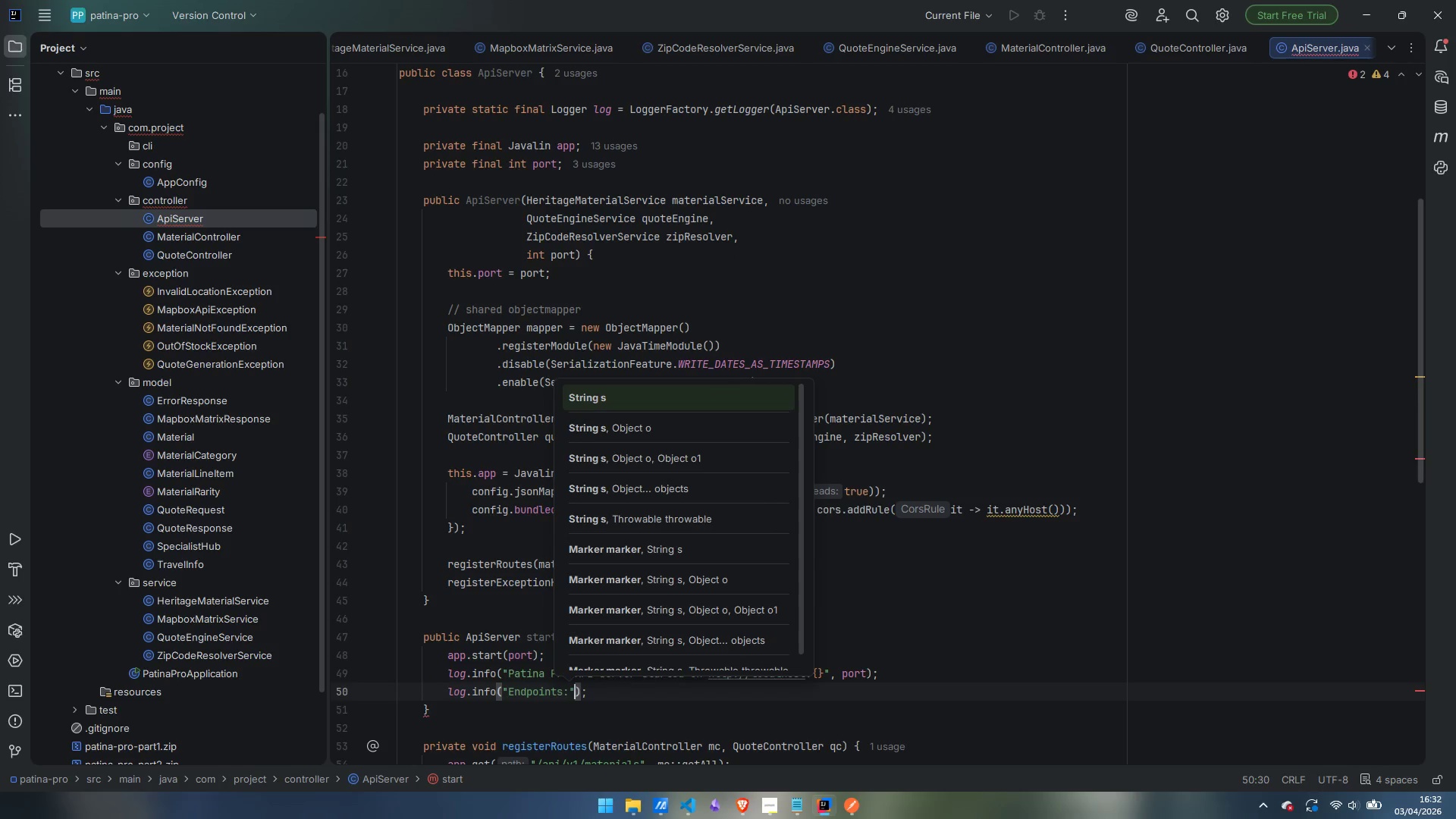 
key(ArrowRight)
 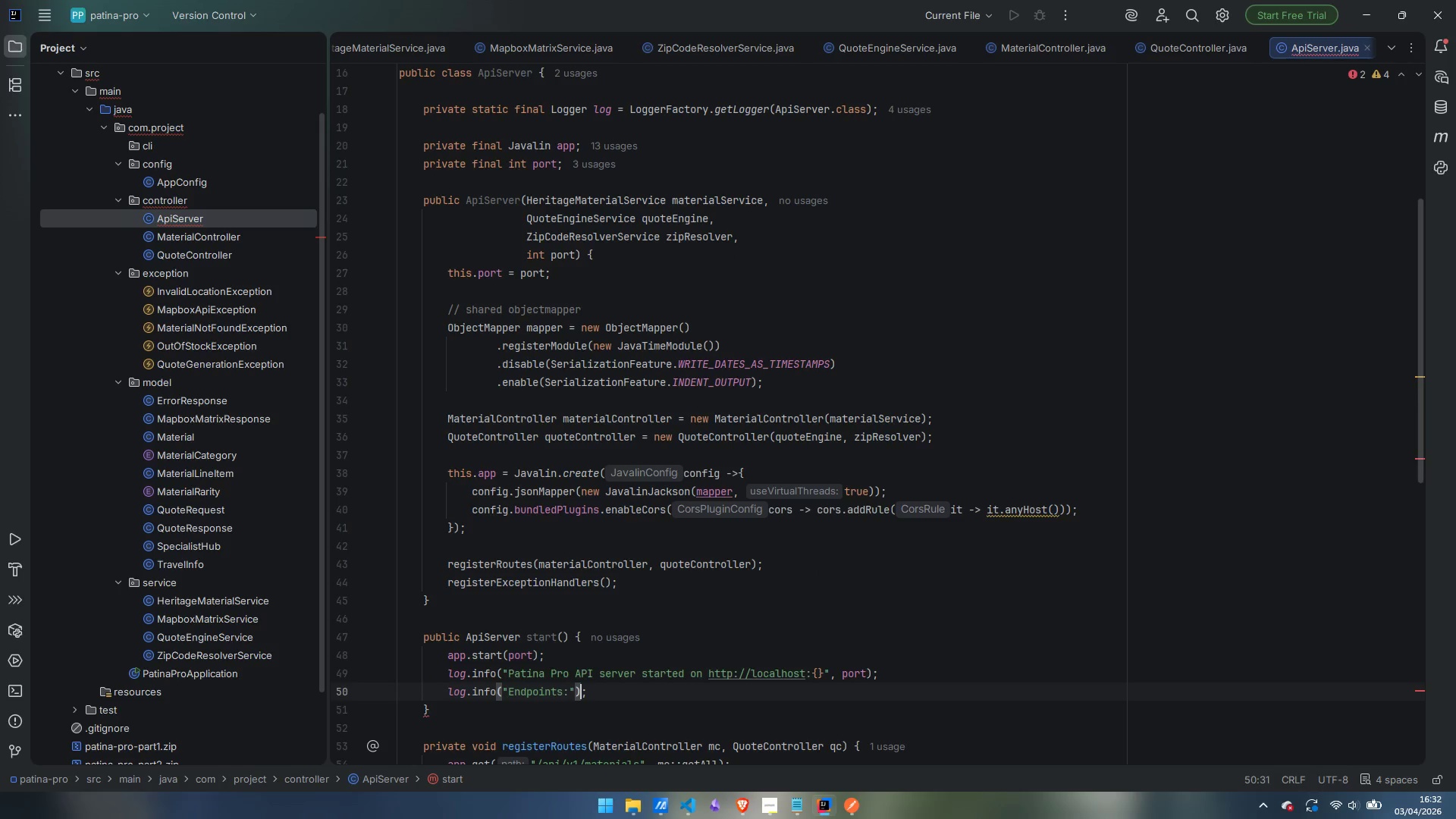 
key(ArrowRight)
 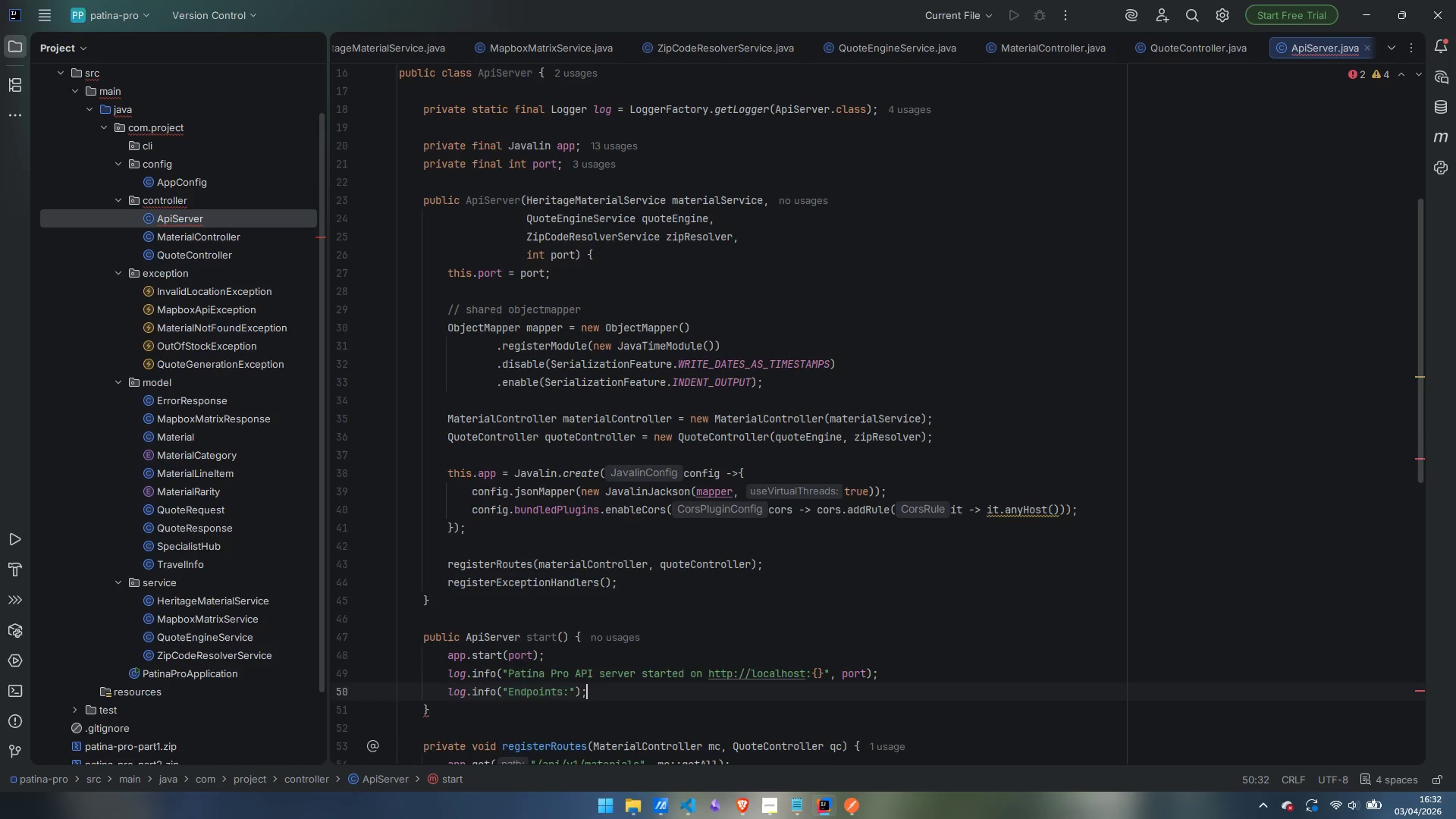 
key(Enter)
 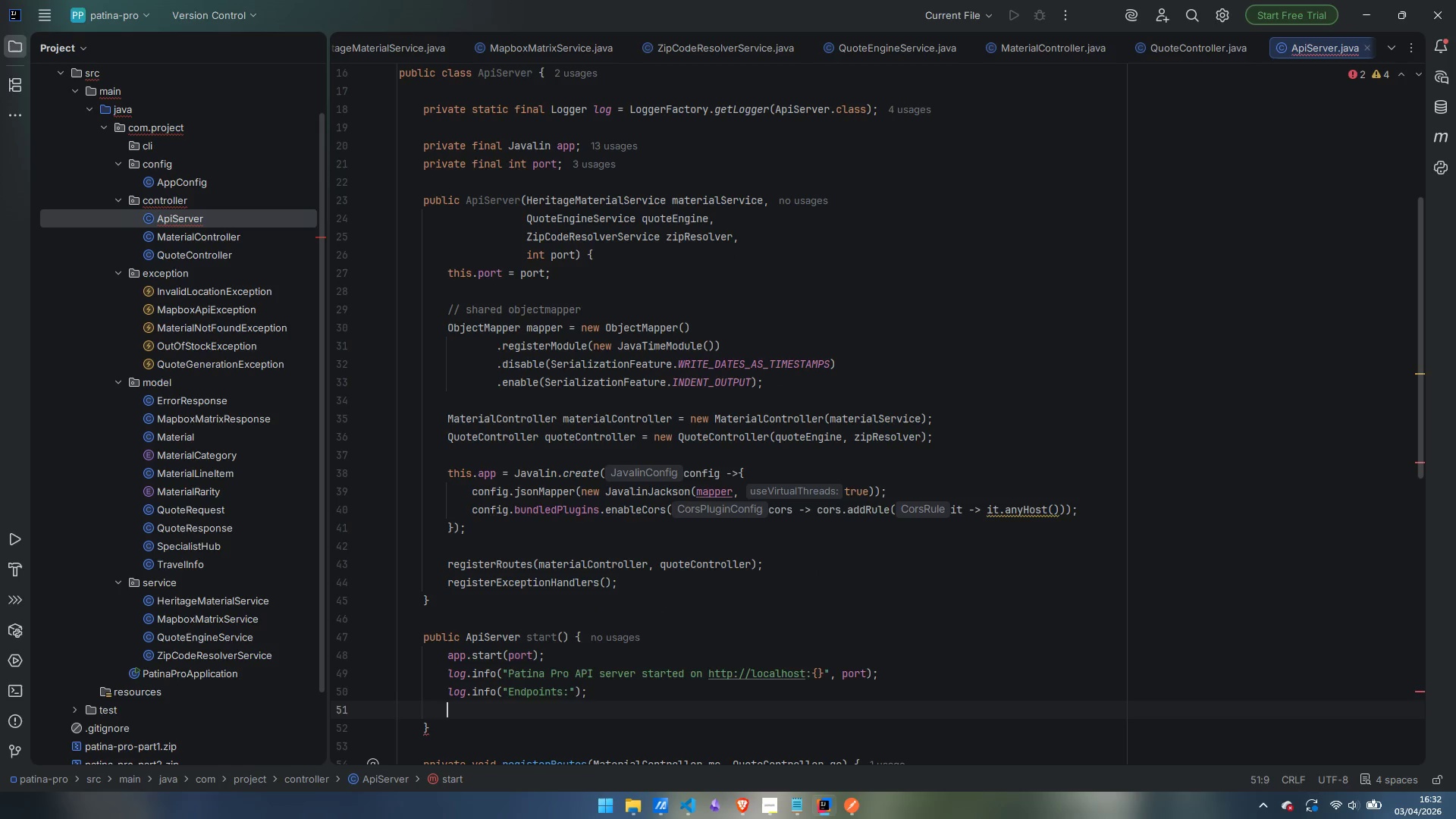 
type(log.info)
 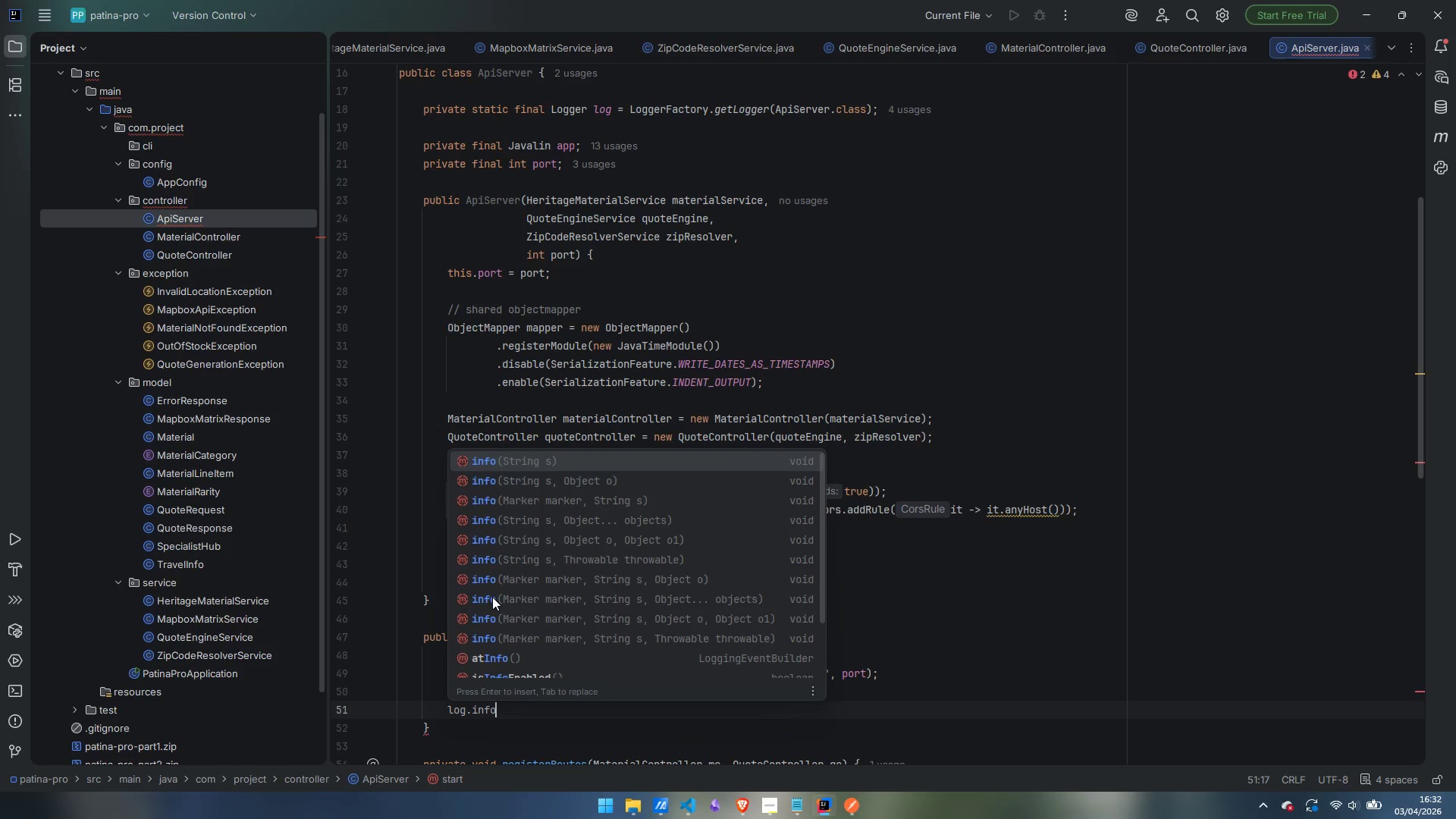 
key(Enter)
 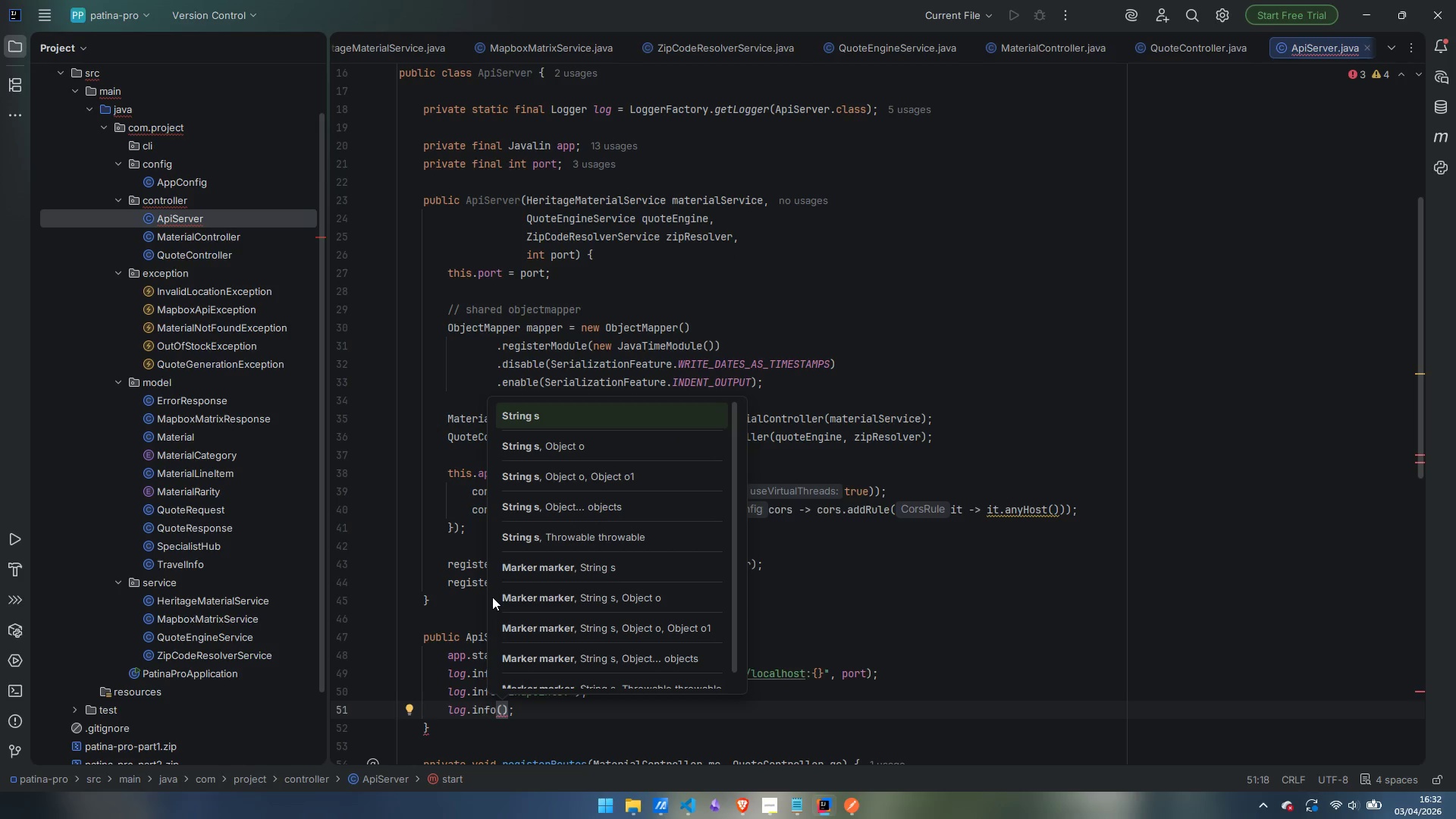 
type("  GET  )
 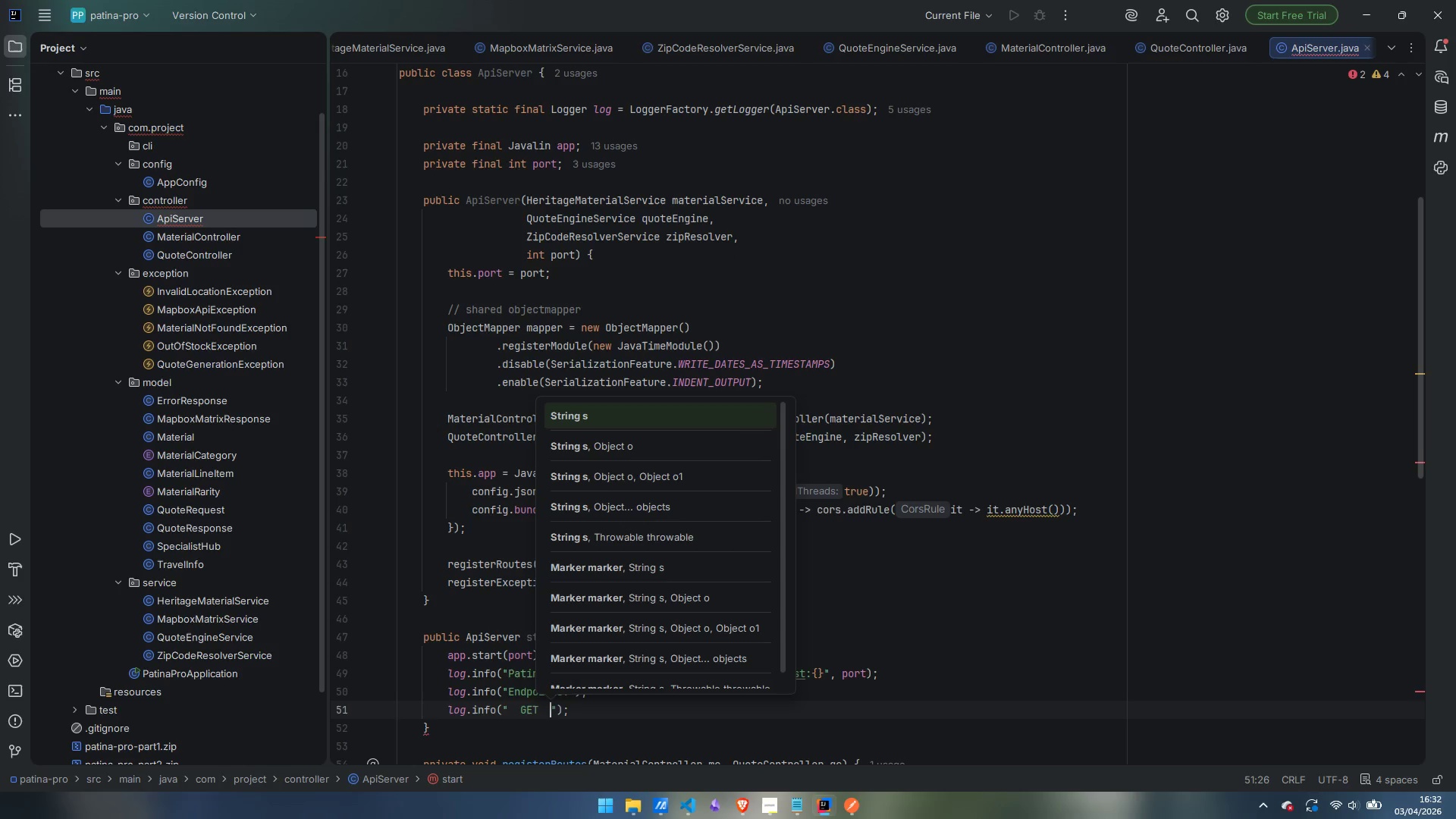 
type(http::)
key(Backspace)
type(??localhost:{})
 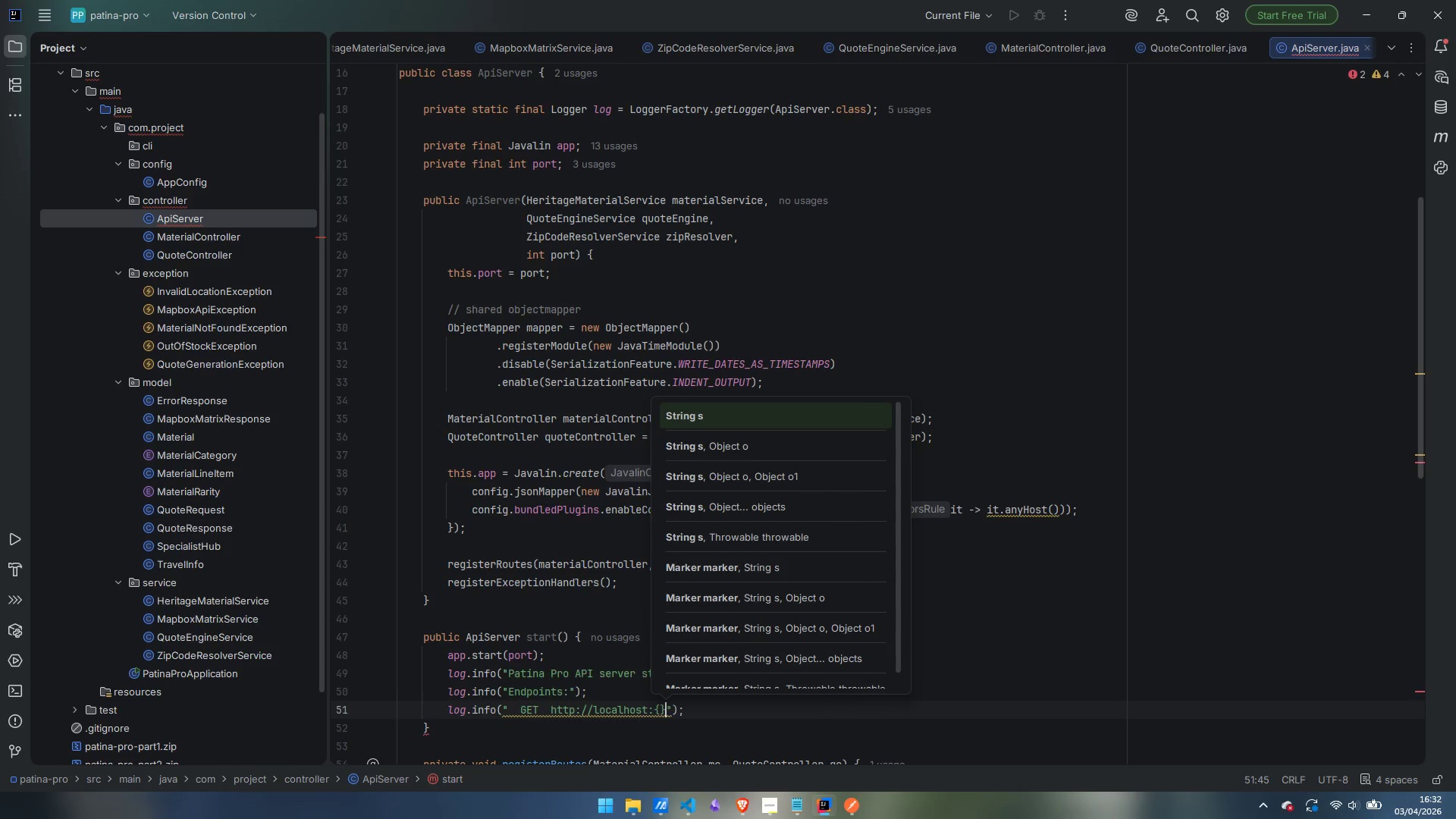 
key(Escape)
 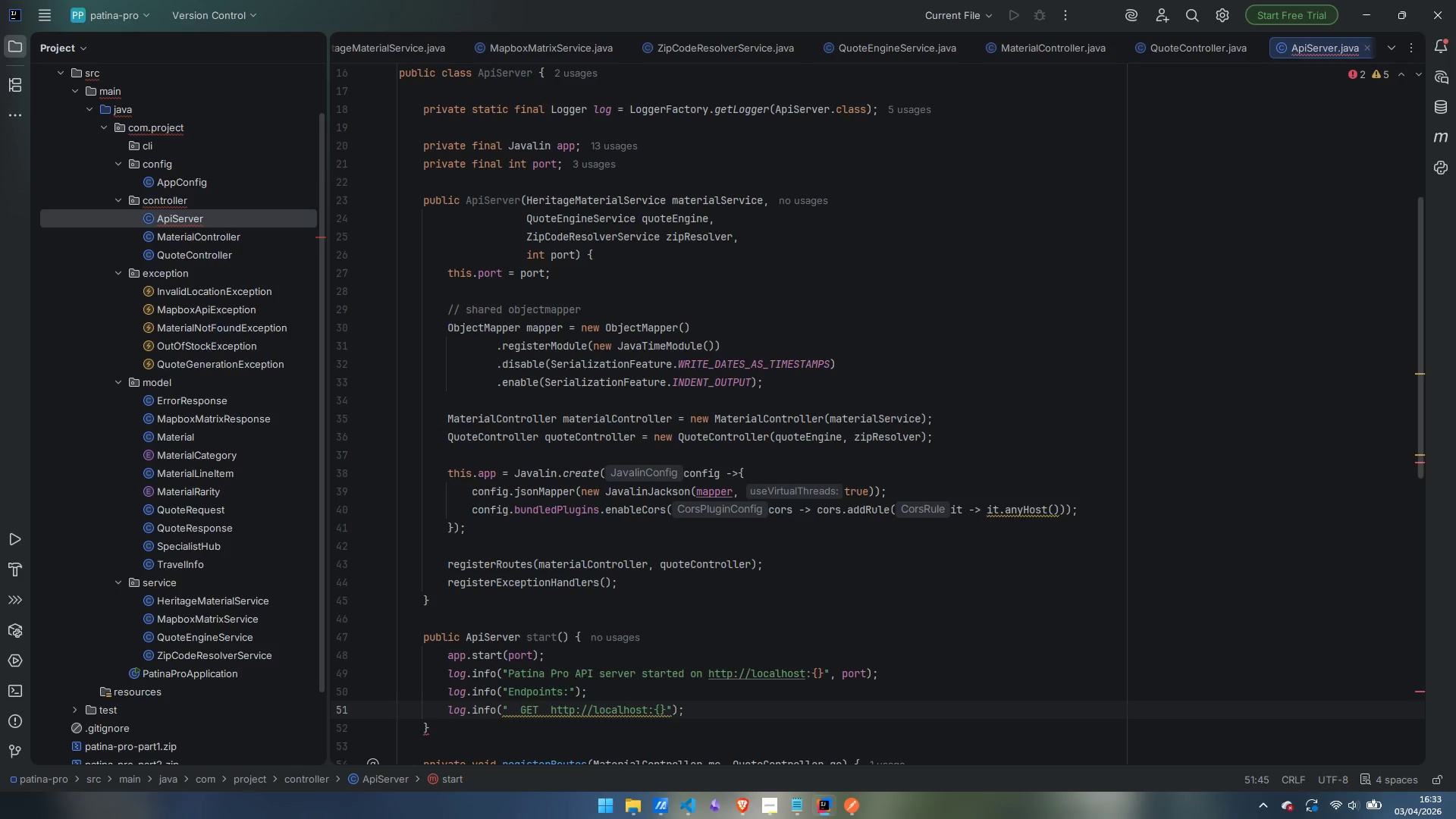 
type(/api/v1/materials)
 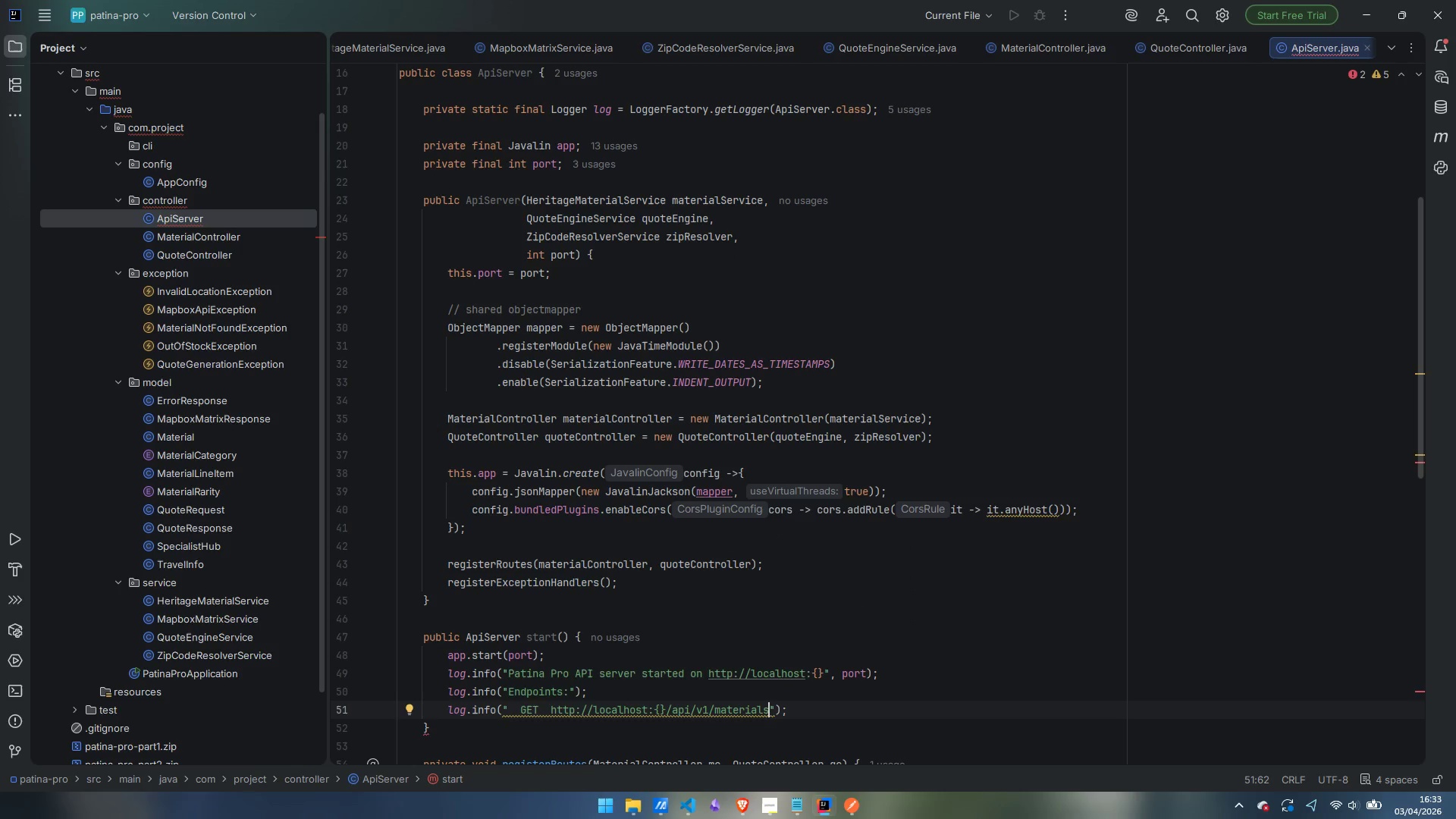 
key(ArrowRight)
 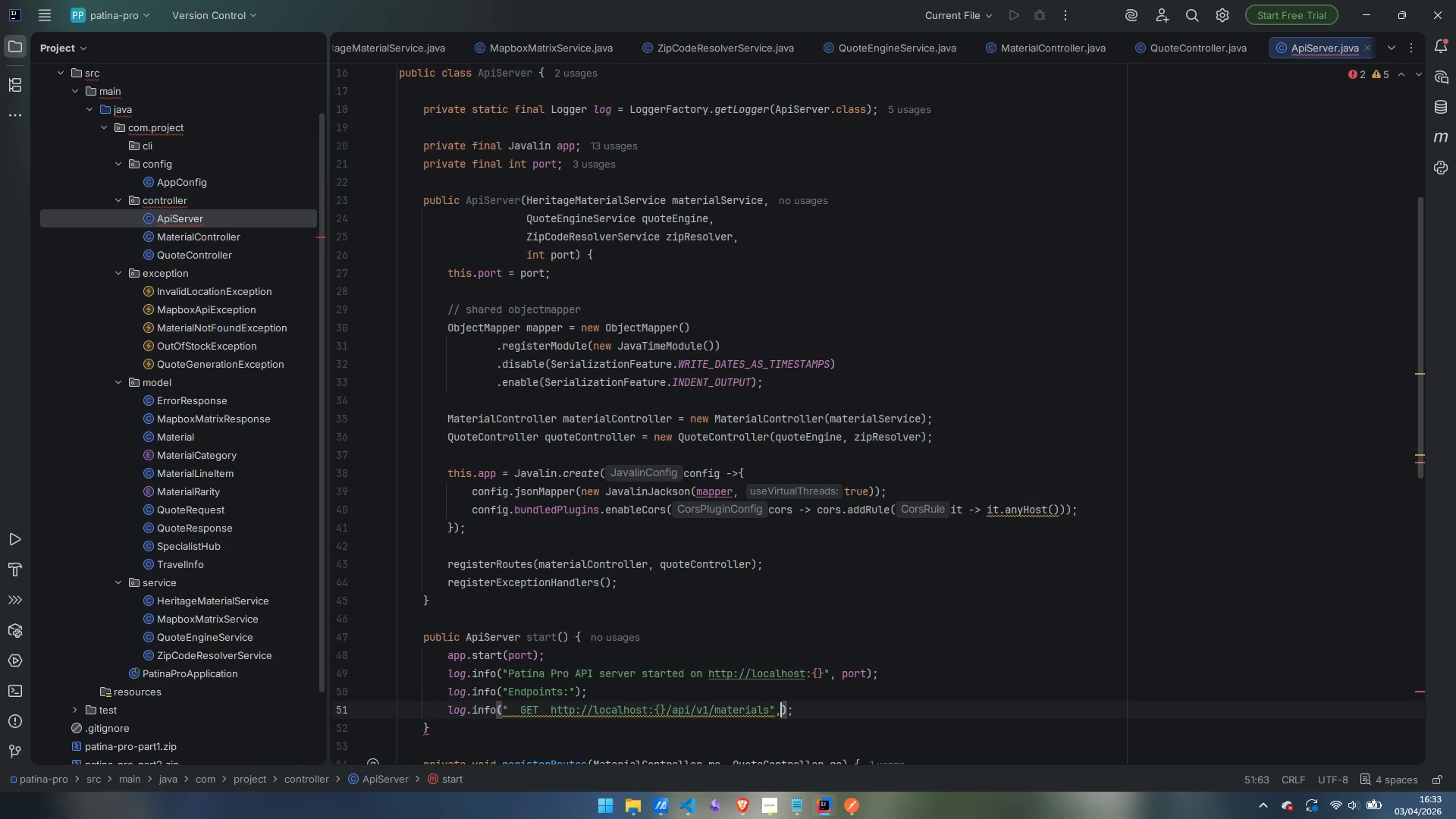 
type(, port)
 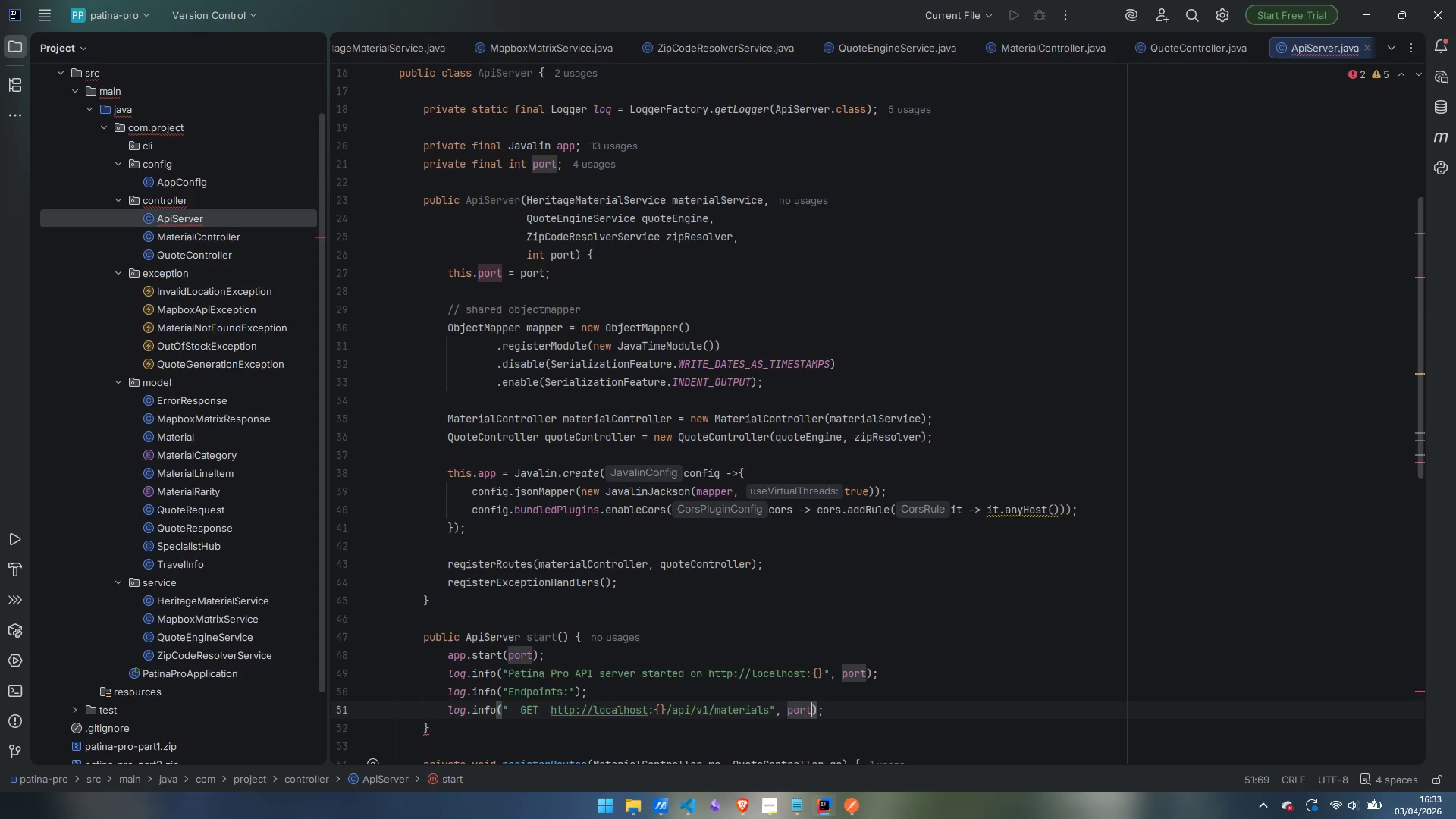 
key(ArrowRight)
 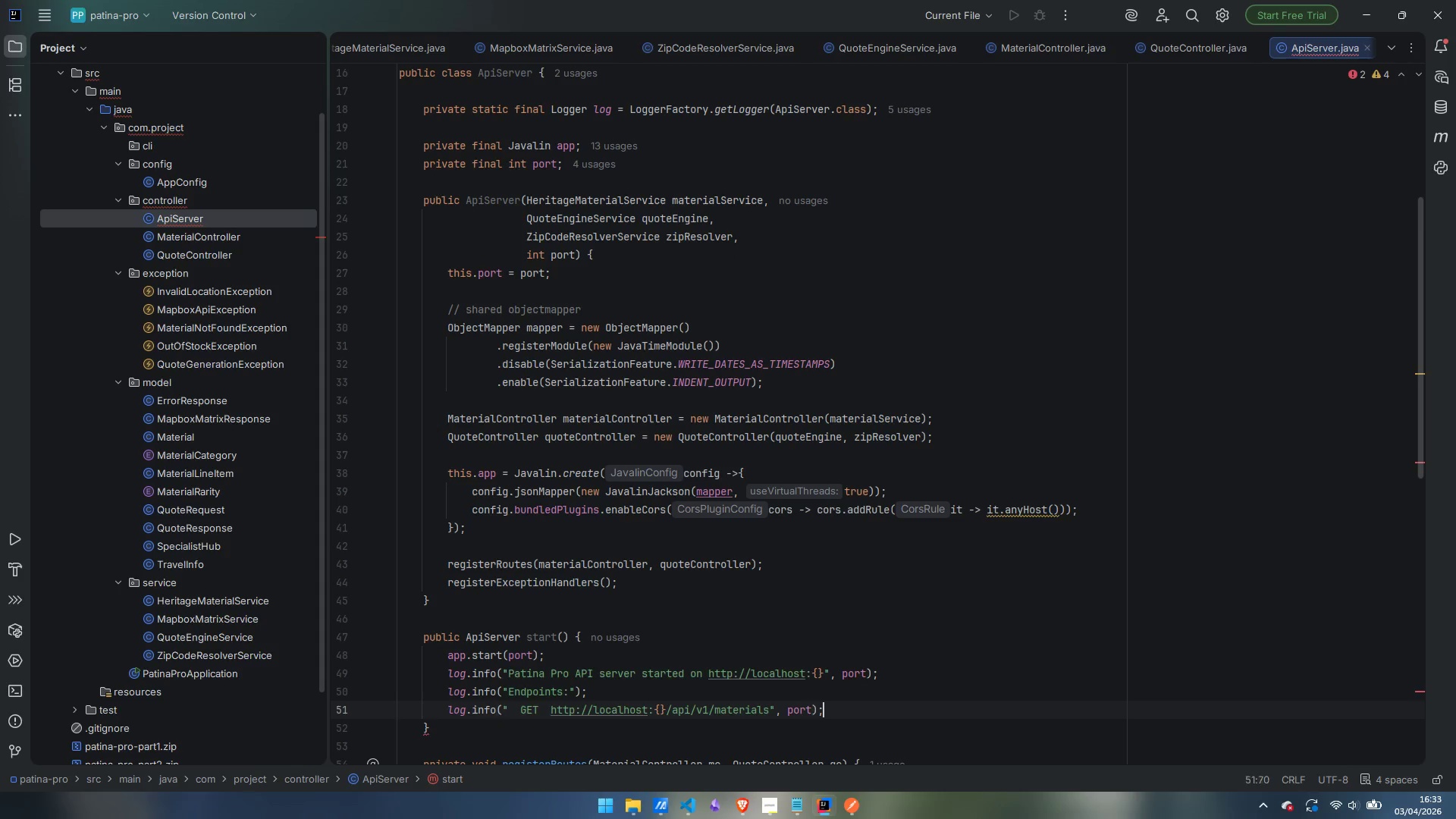 
key(ArrowRight)
 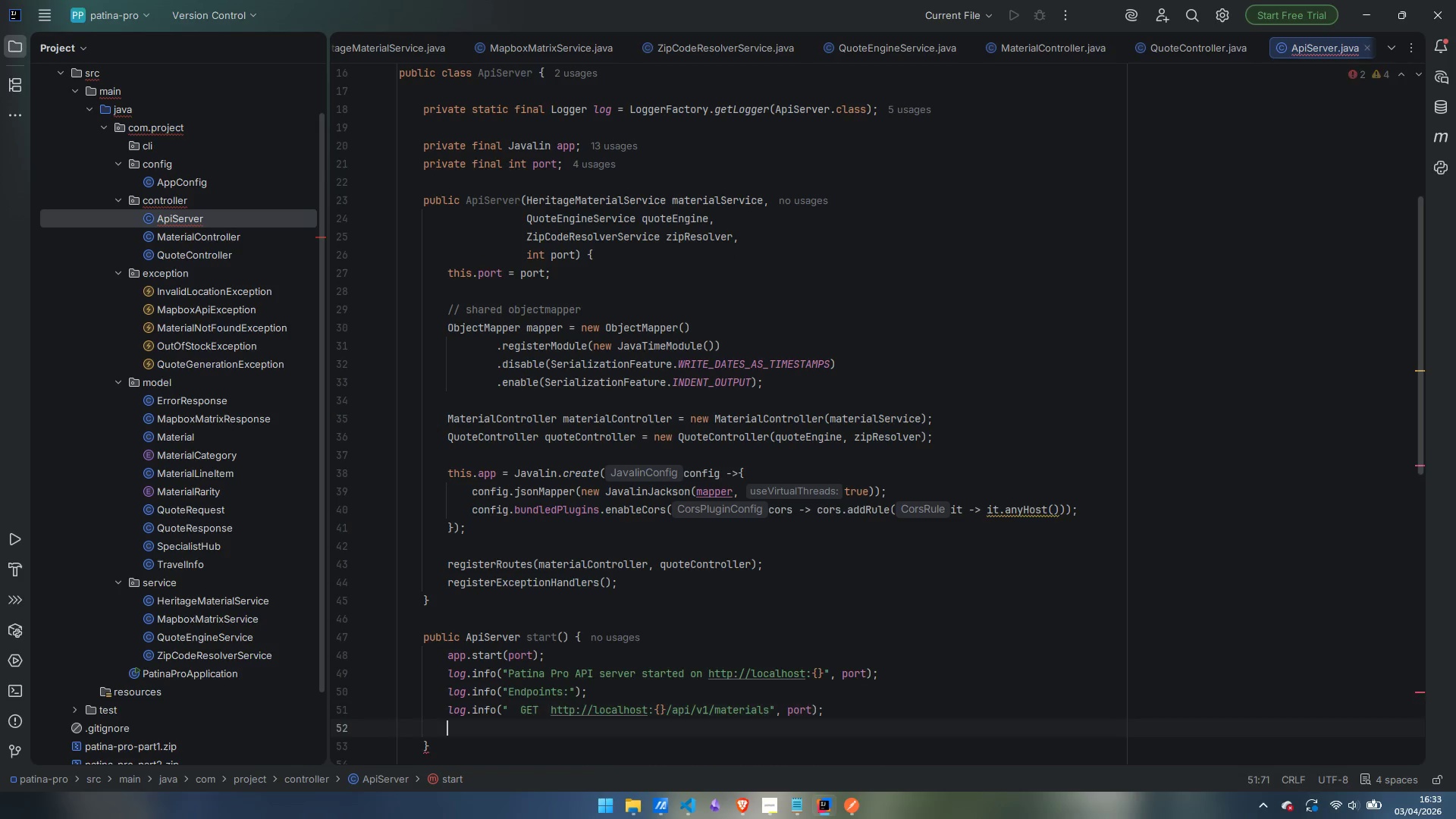 
key(Enter)
 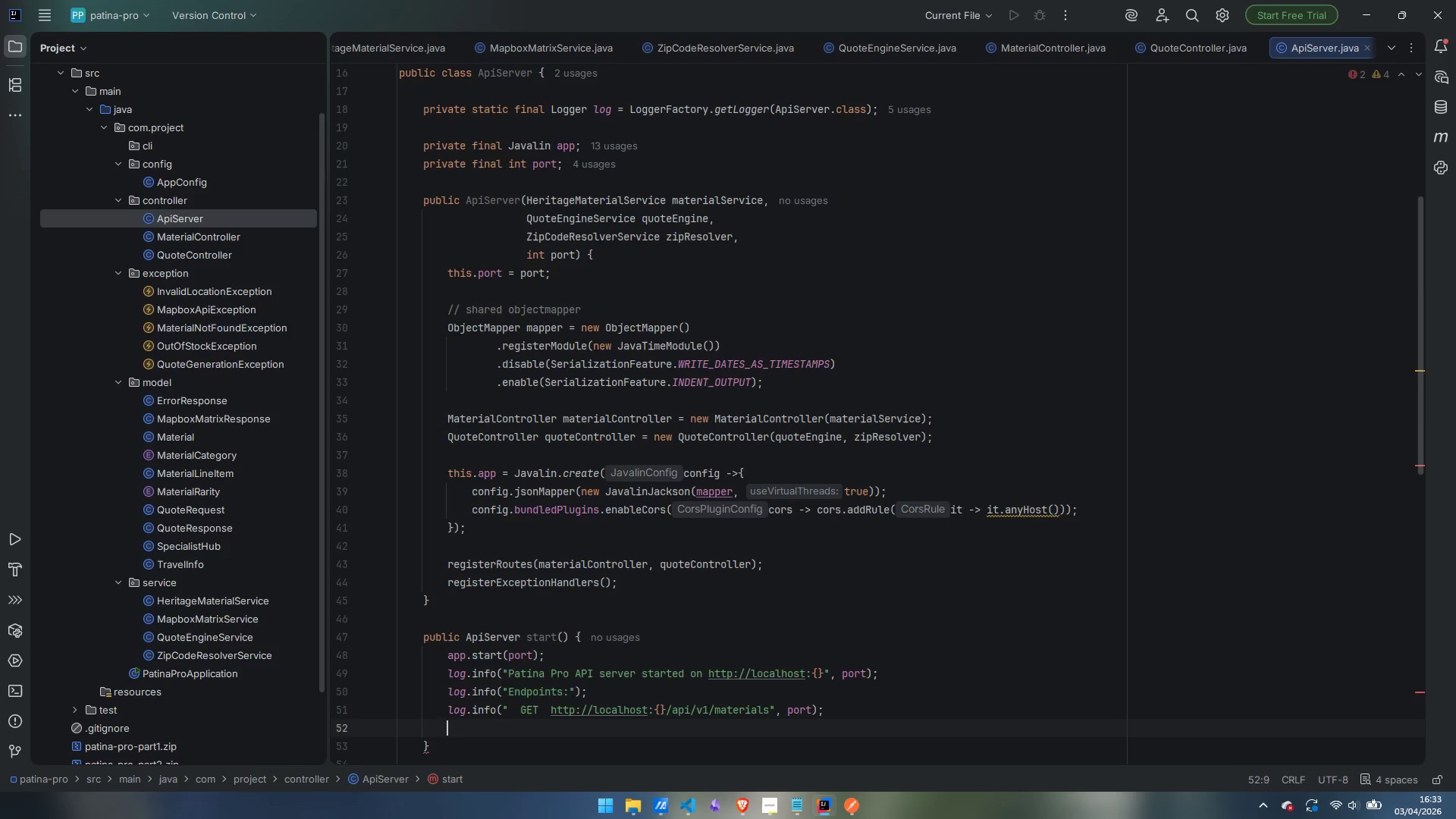 
type(log.info)
 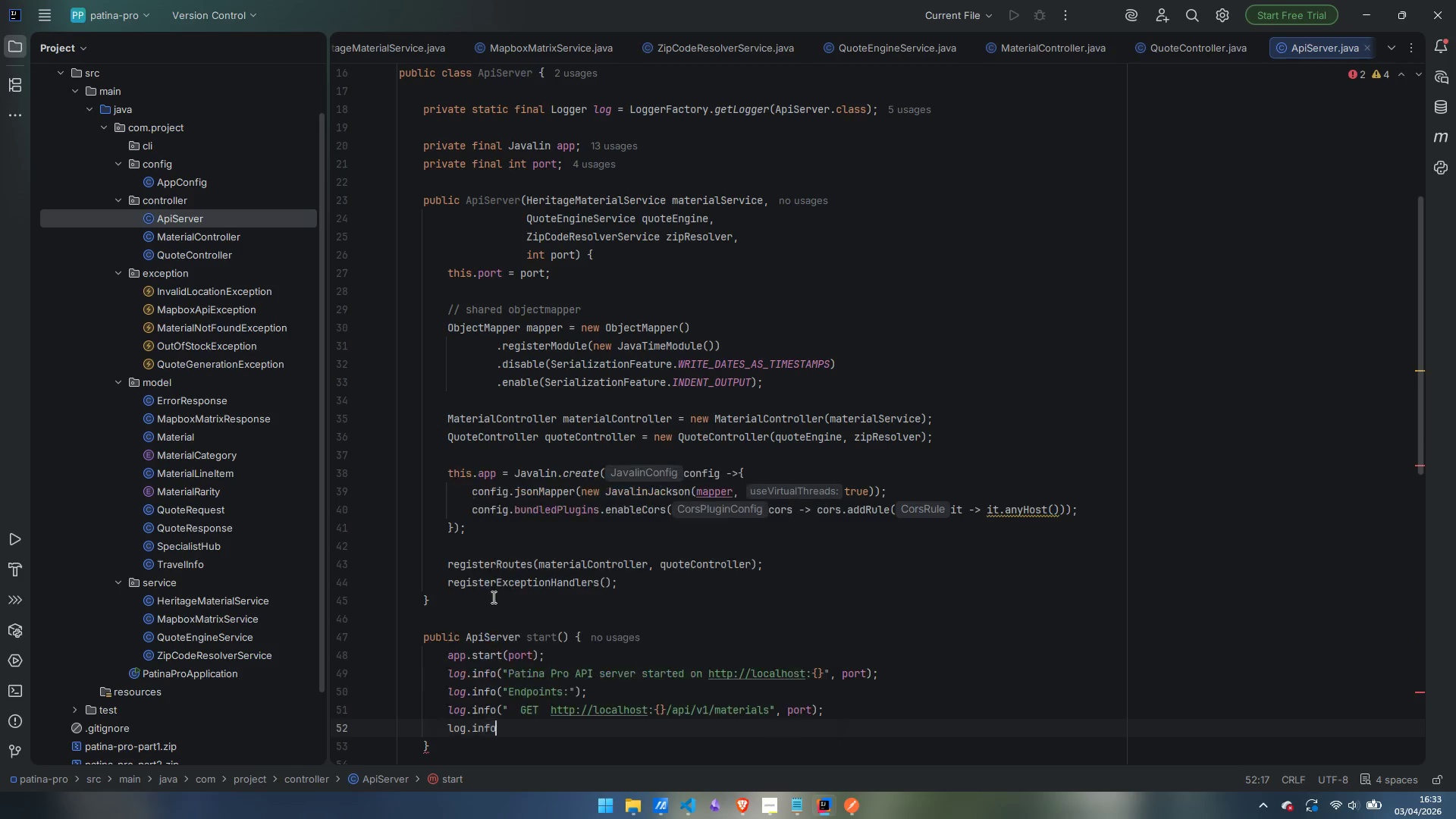 
key(Enter)
 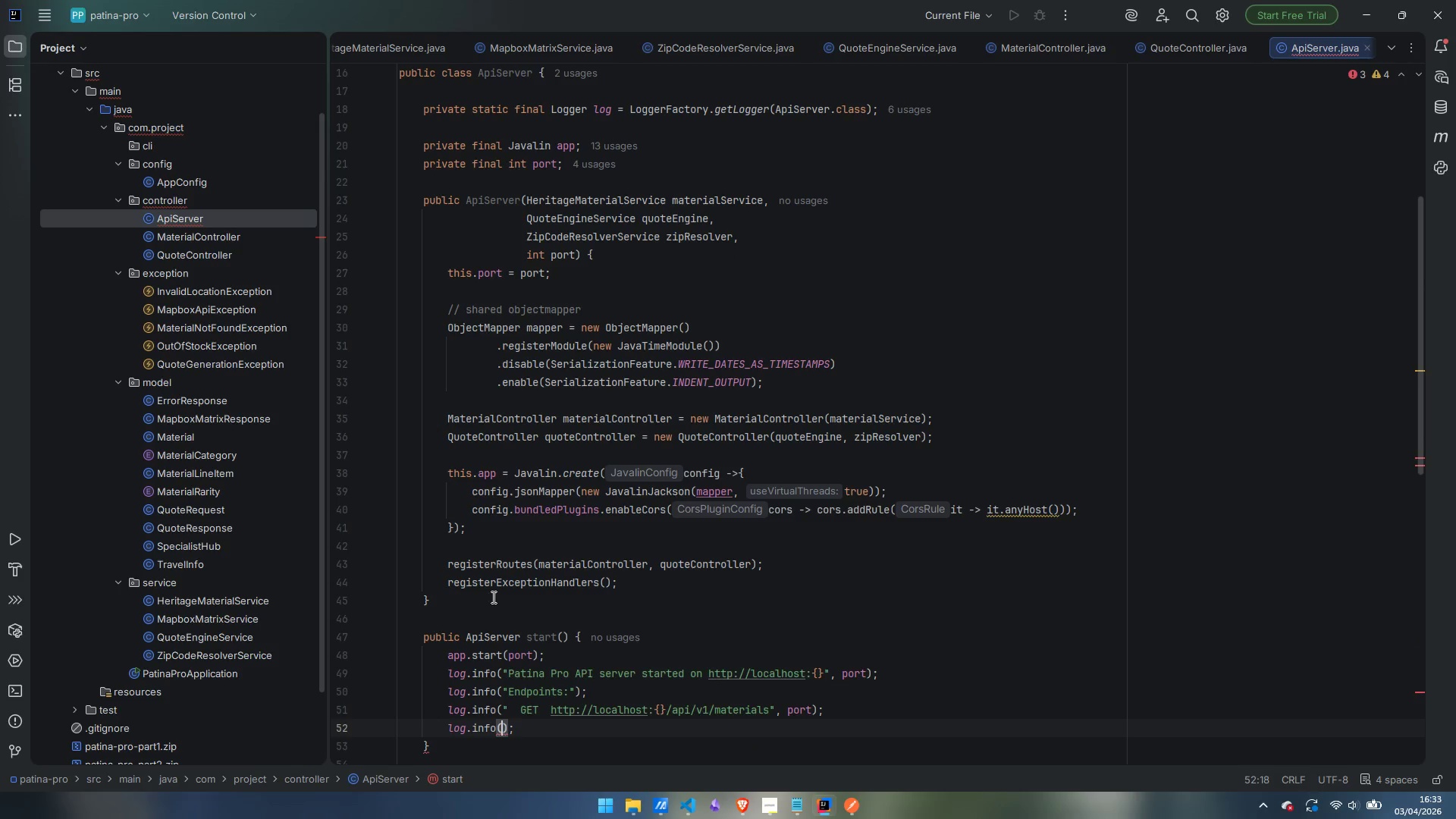 
type("  GET  http://localhost:{}/api/v1/materials/search?manufacturer=Porsche)
 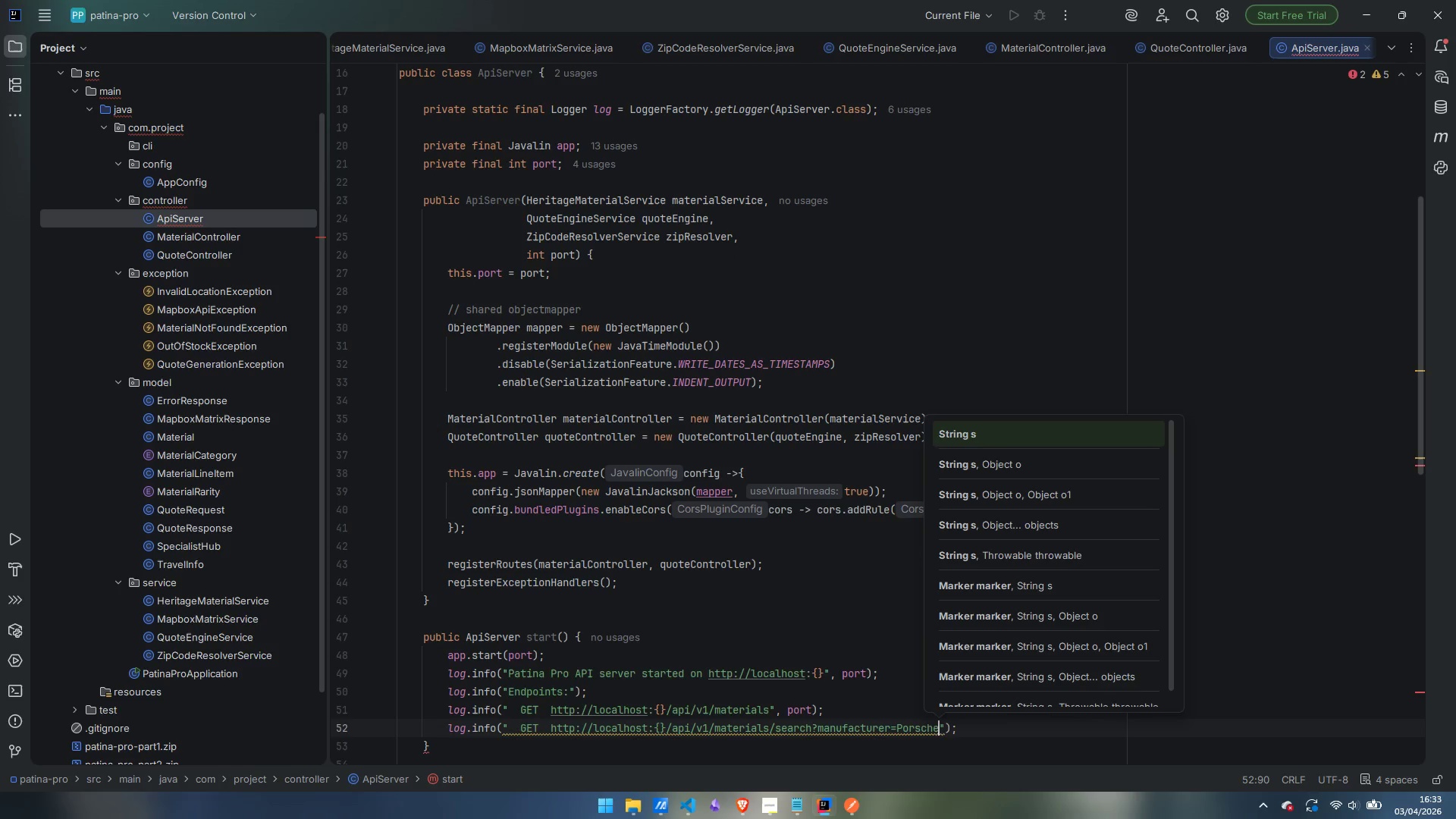 
type(&FROMYear=1970&toYear=1980)
 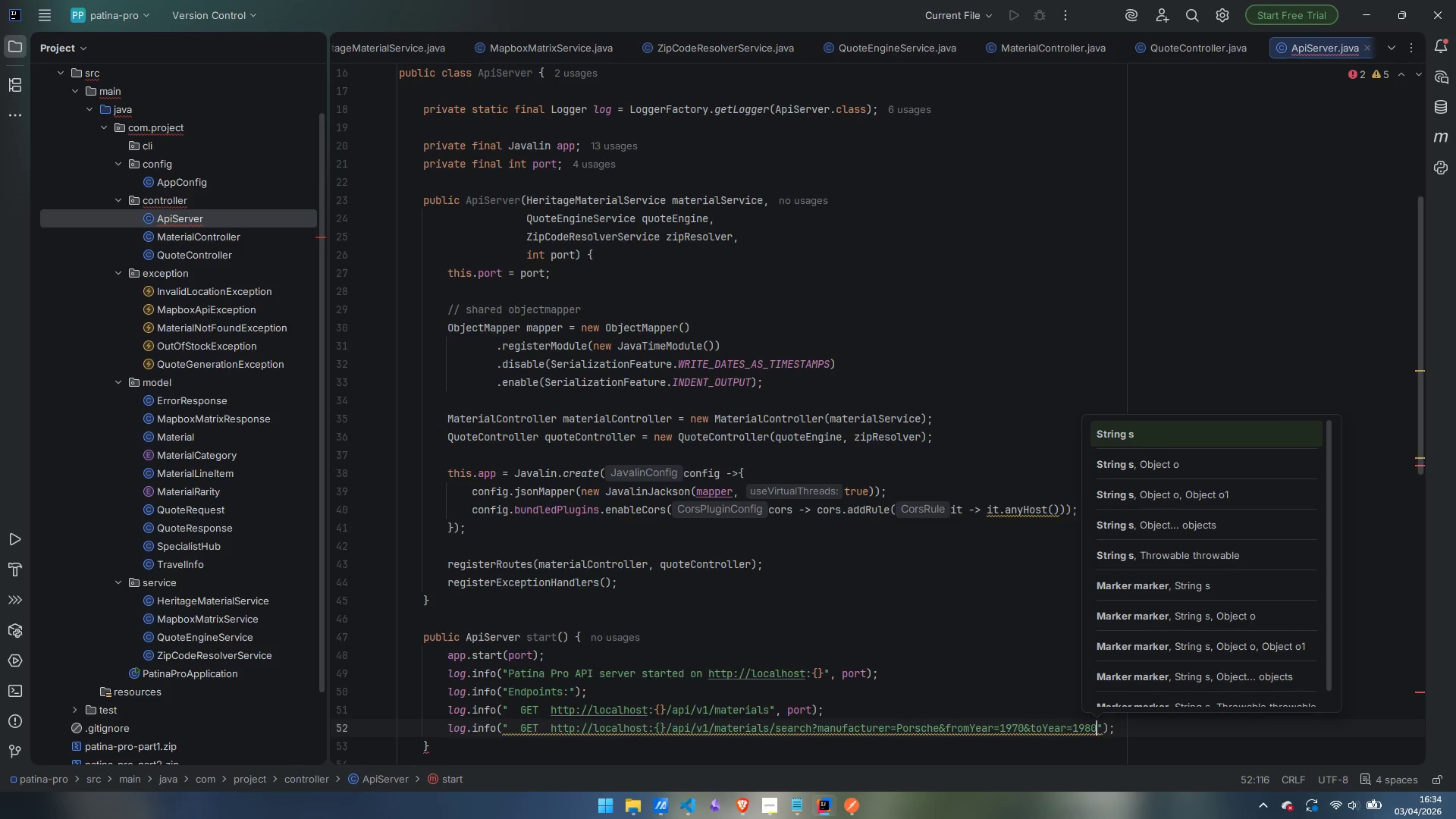 
key(ArrowRight)
 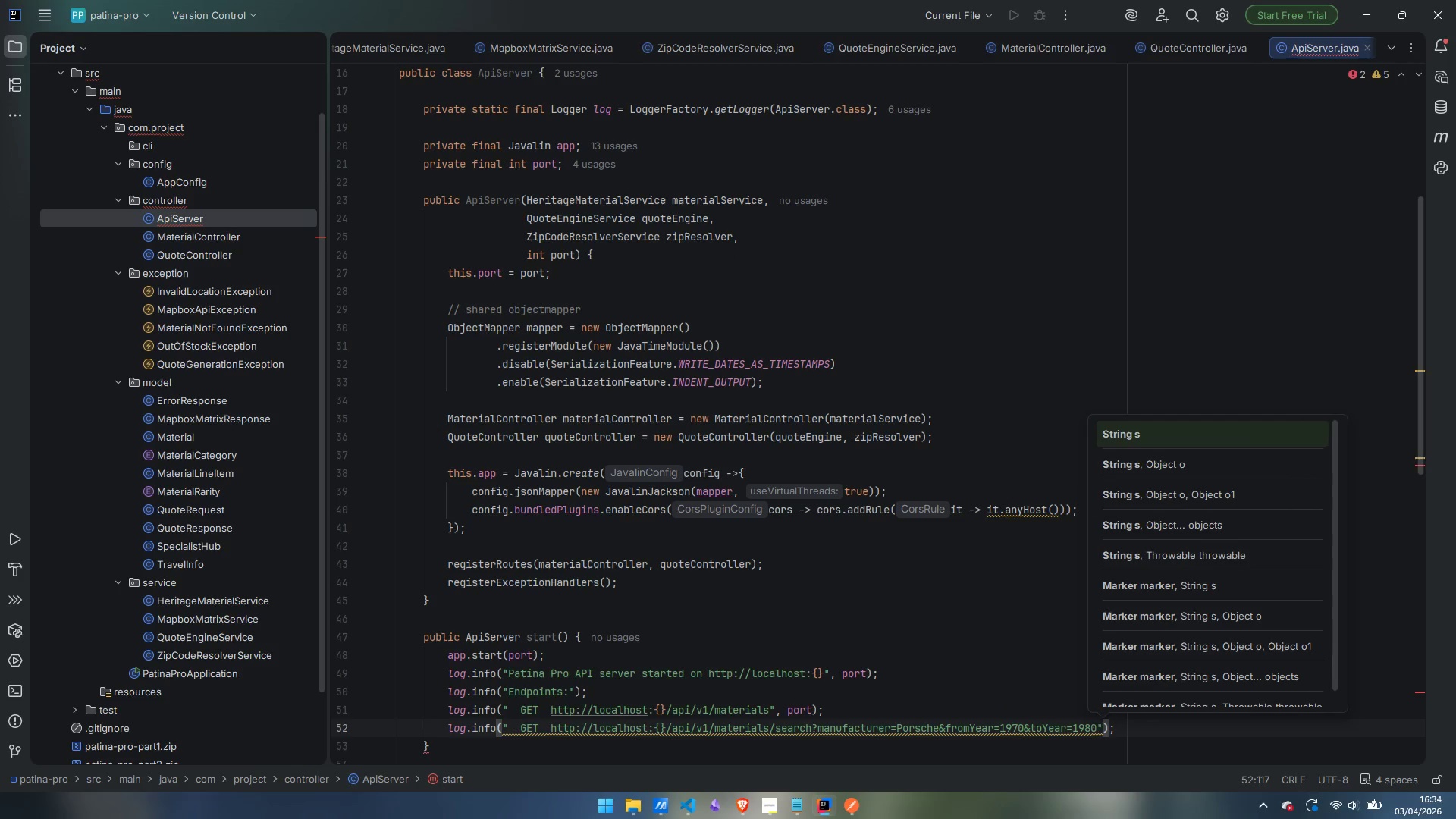 
type(, port)
 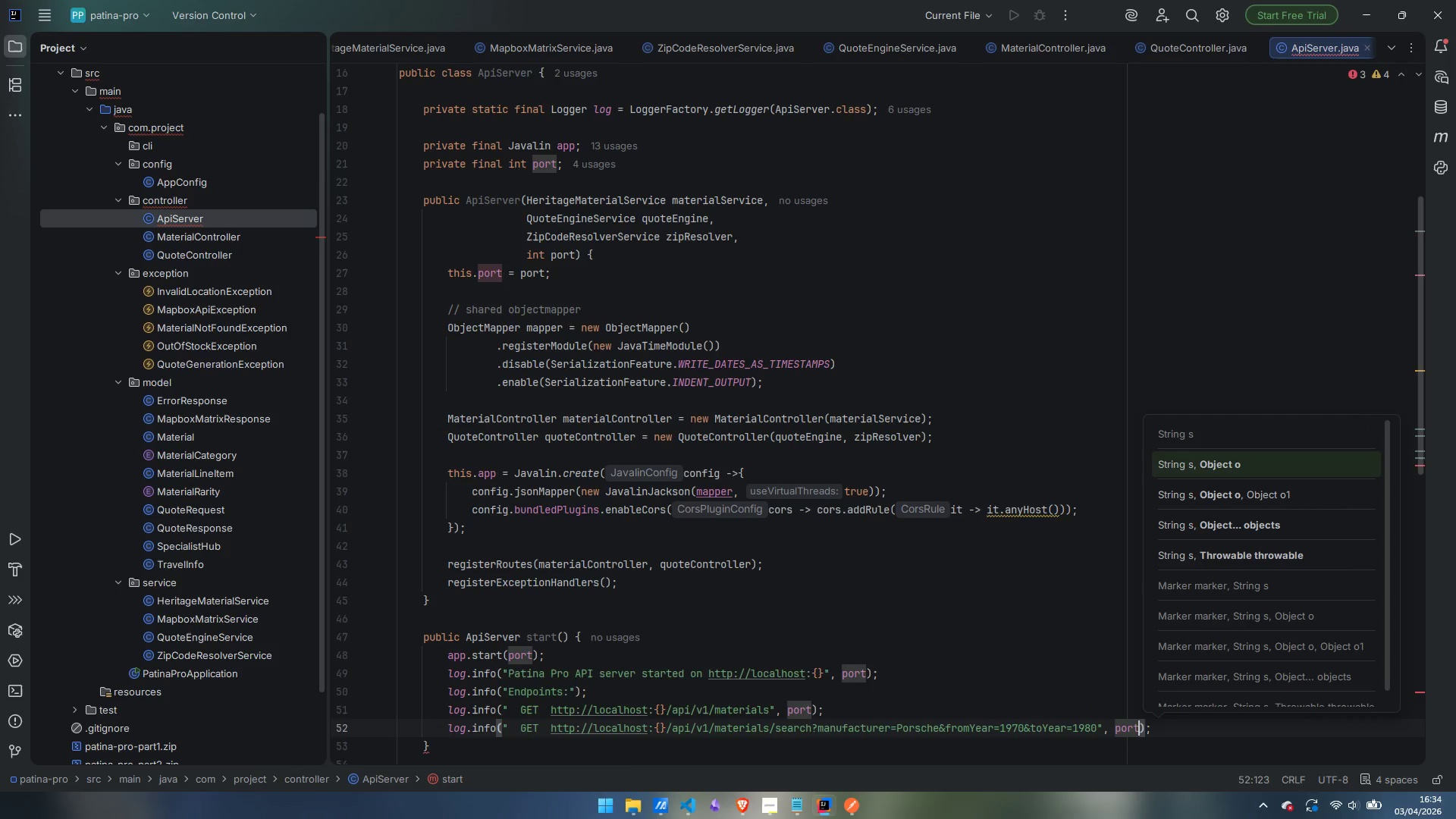 
key(ArrowRight)
 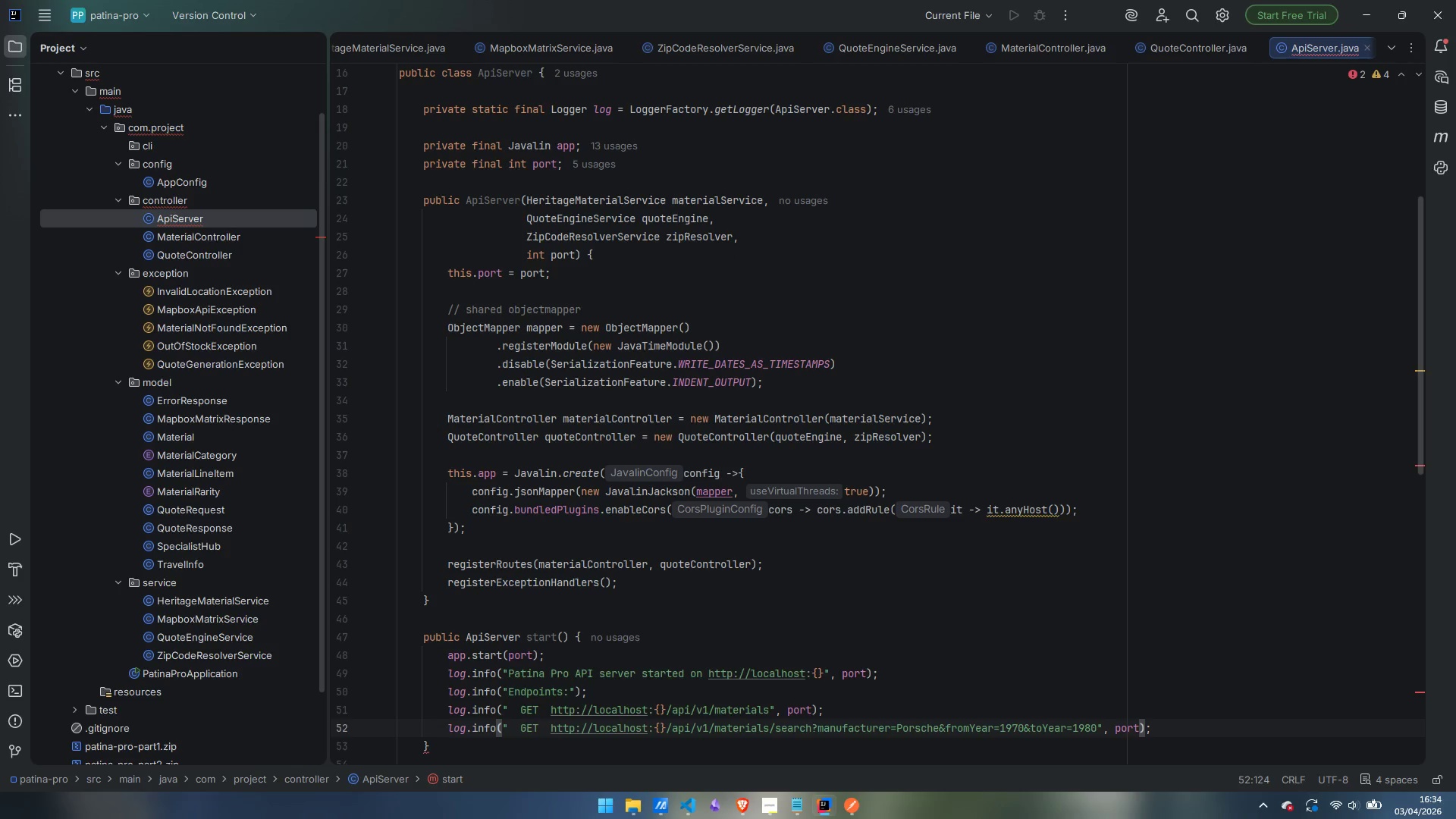 
wait(28.23)
 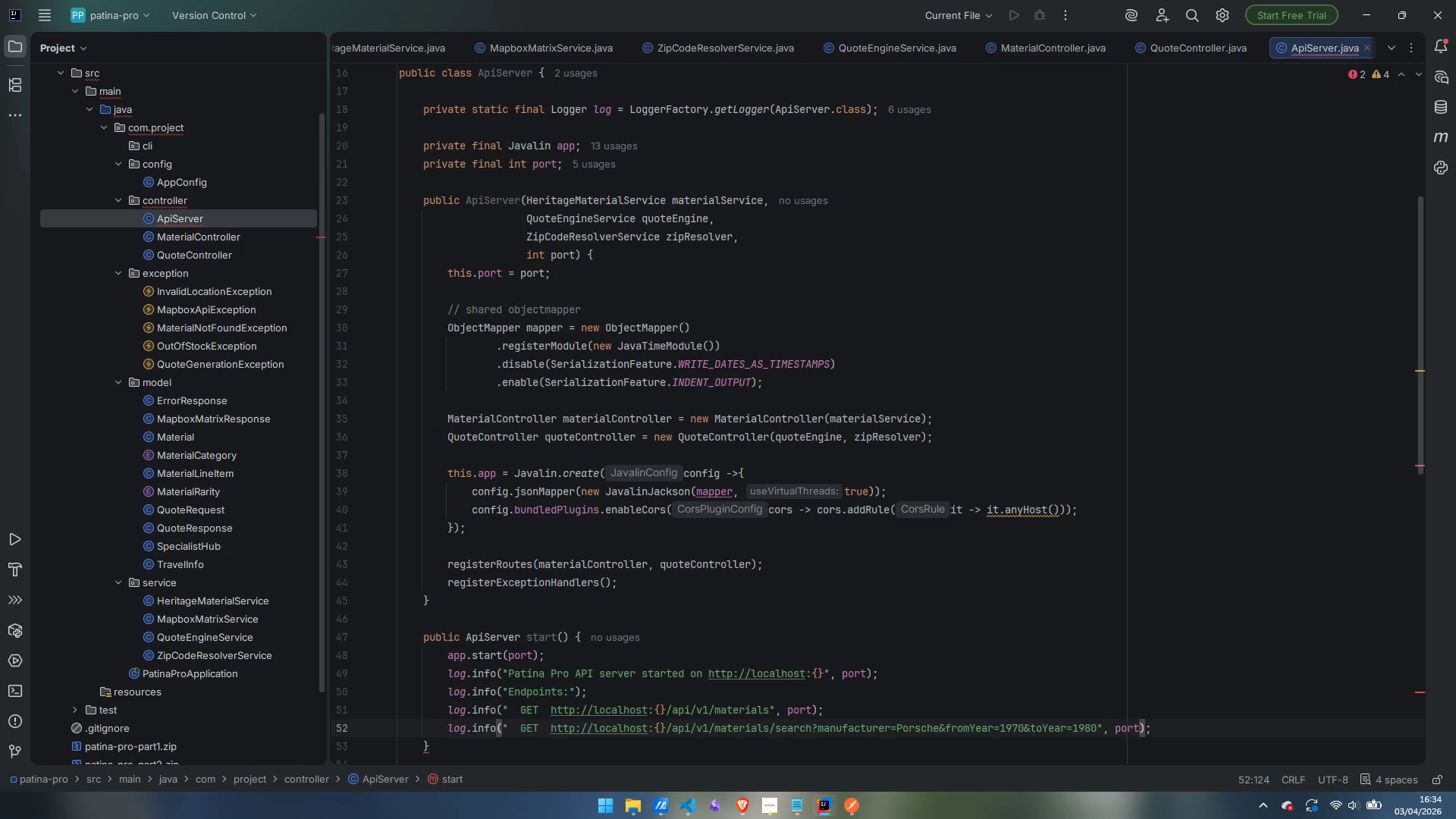 
key(ArrowRight)
 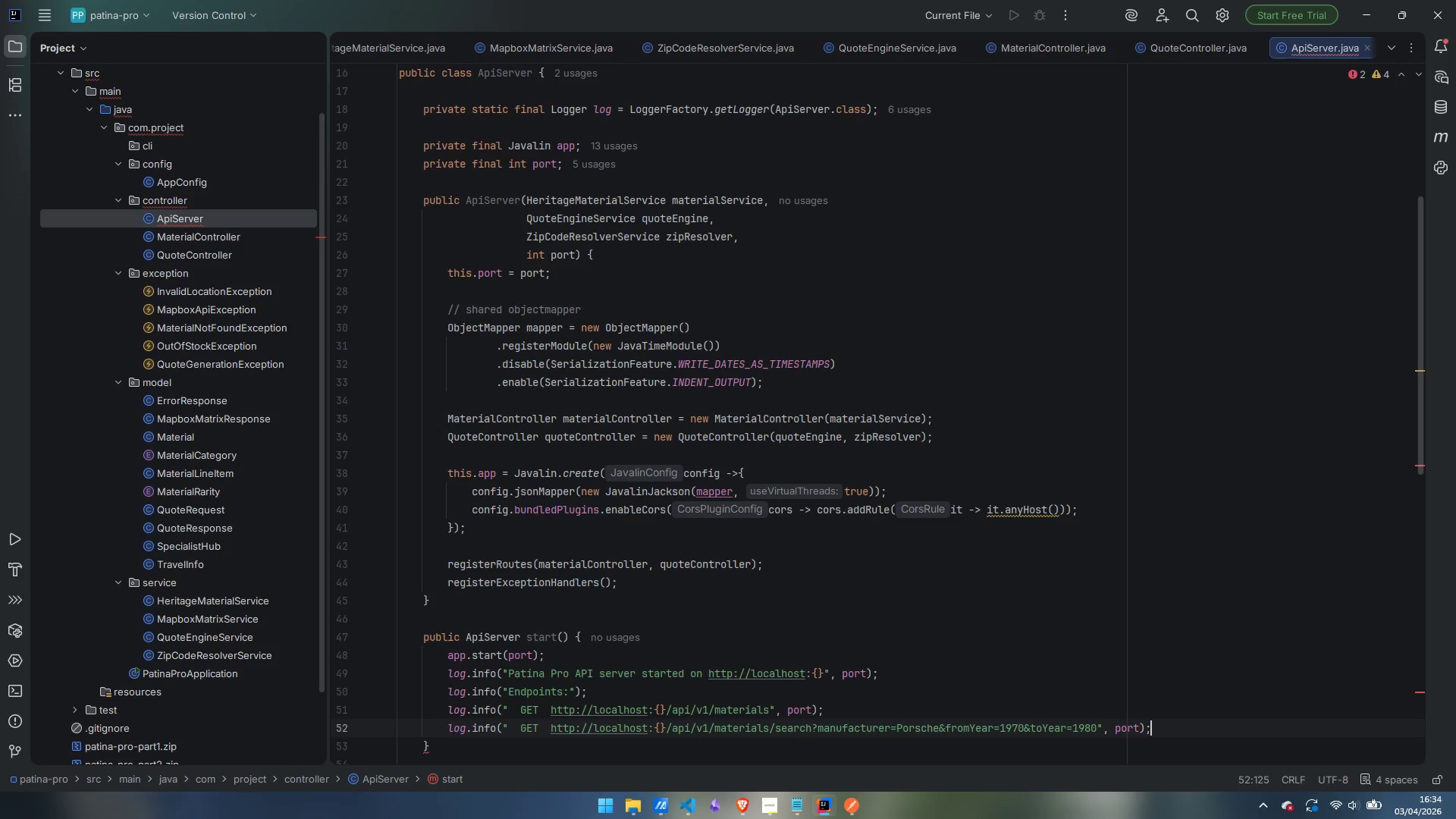 
key(Enter)
 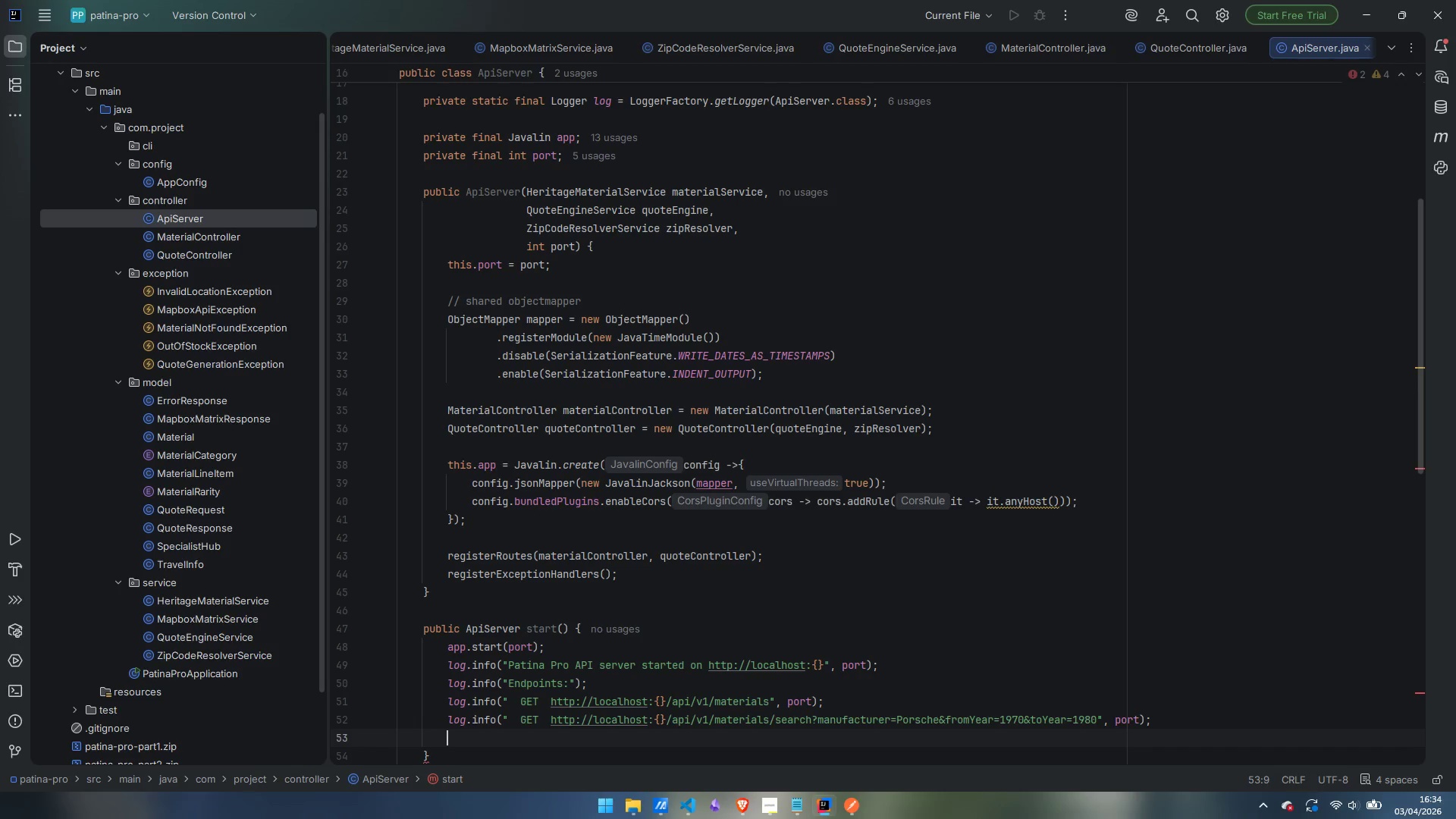 
type(llg)
key(Backspace)
key(Backspace)
type(og.info)
 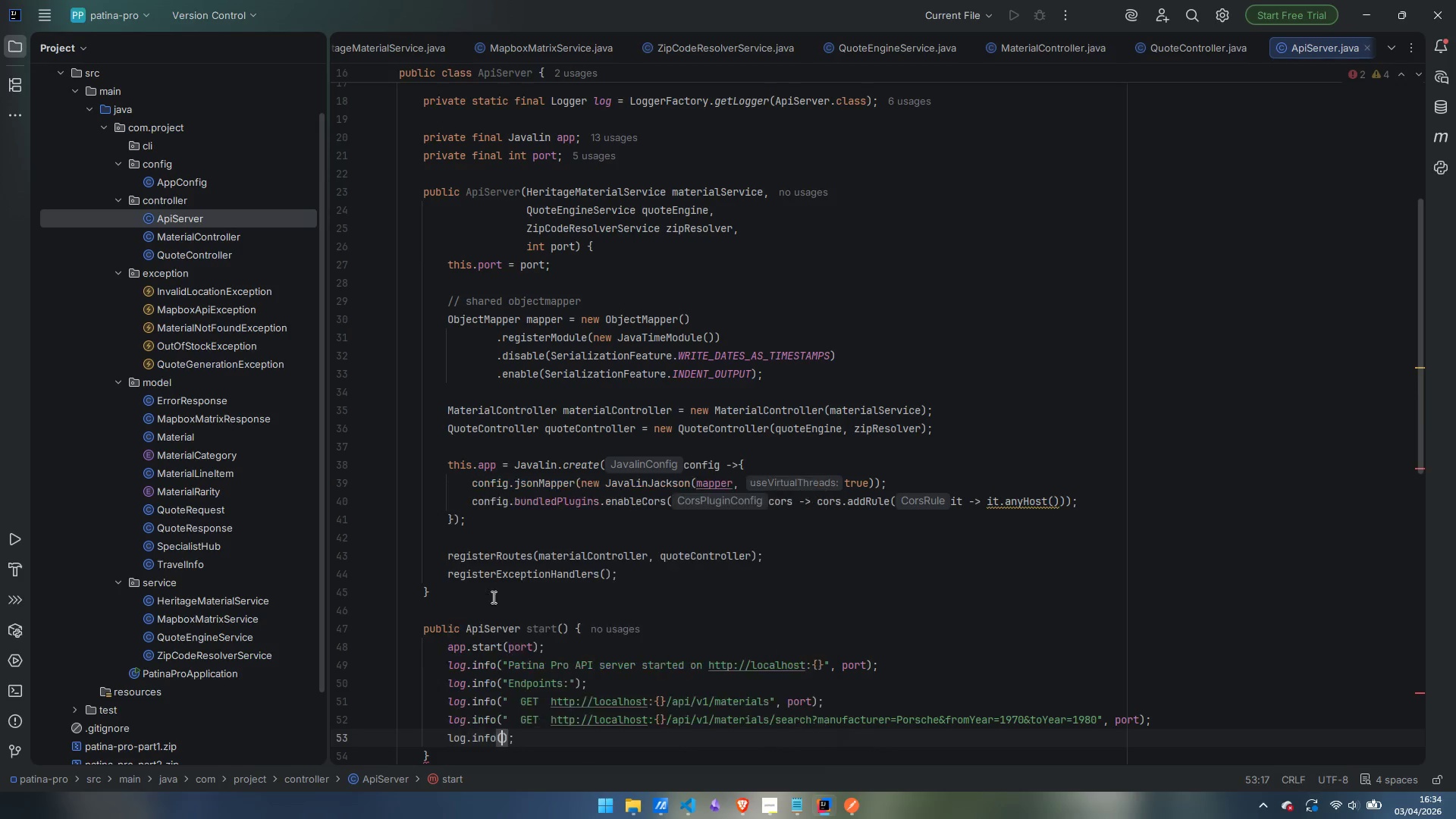 
key(Enter)
 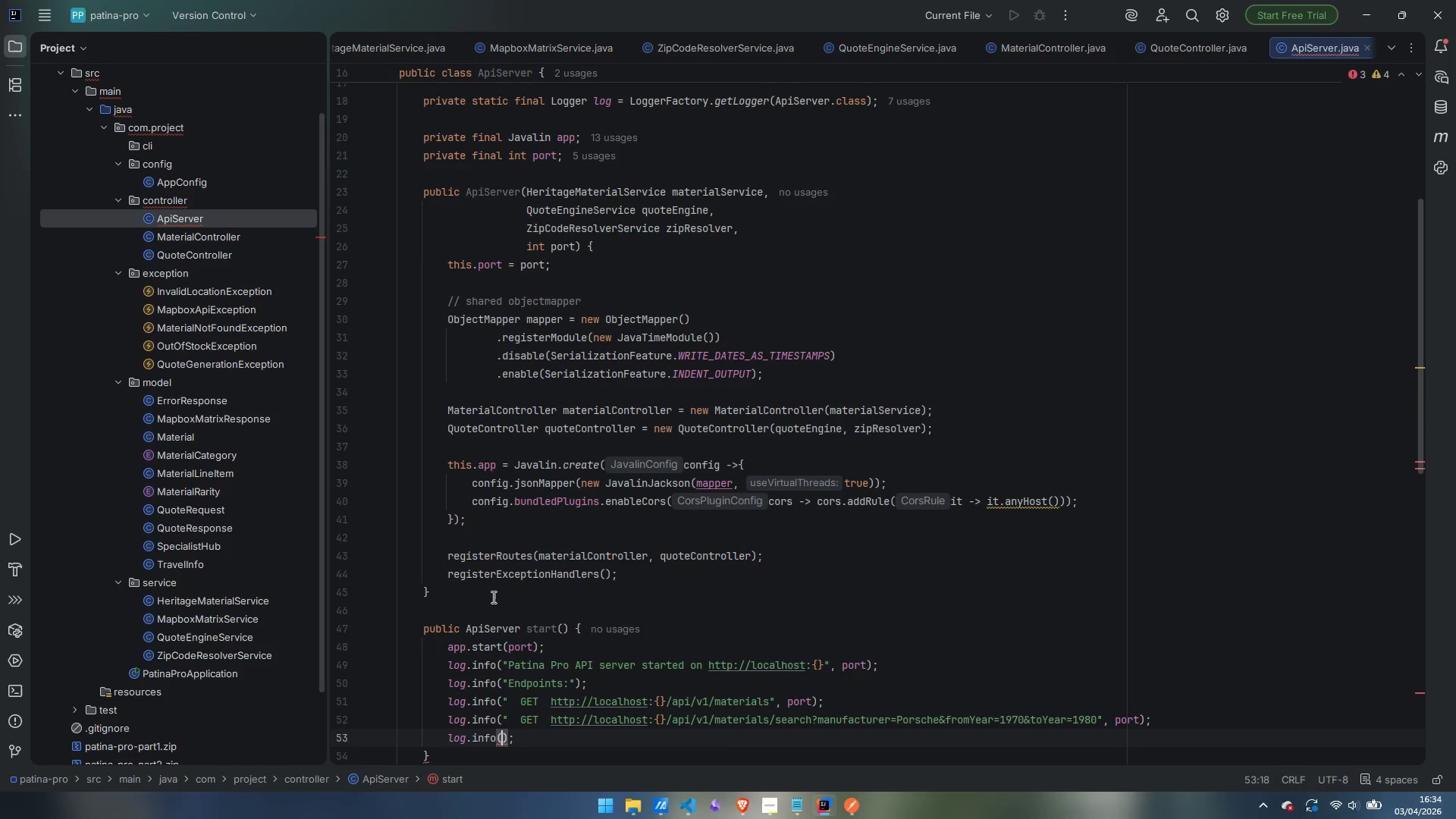 
type("  GET  http://localhost:{}/api/v1/materials/categoris)
key(Backspace)
type(es)
 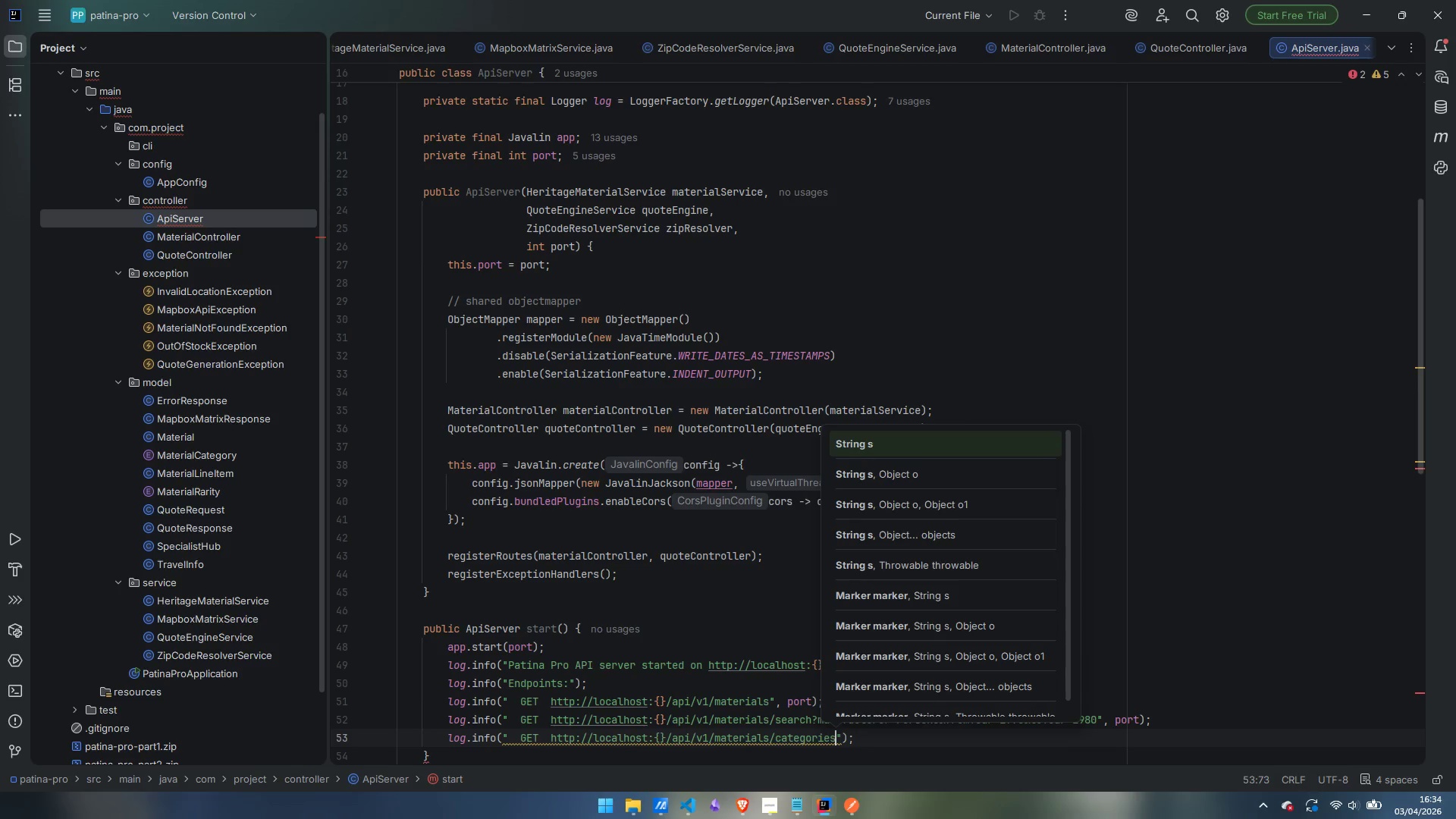 
key(ArrowRight)
 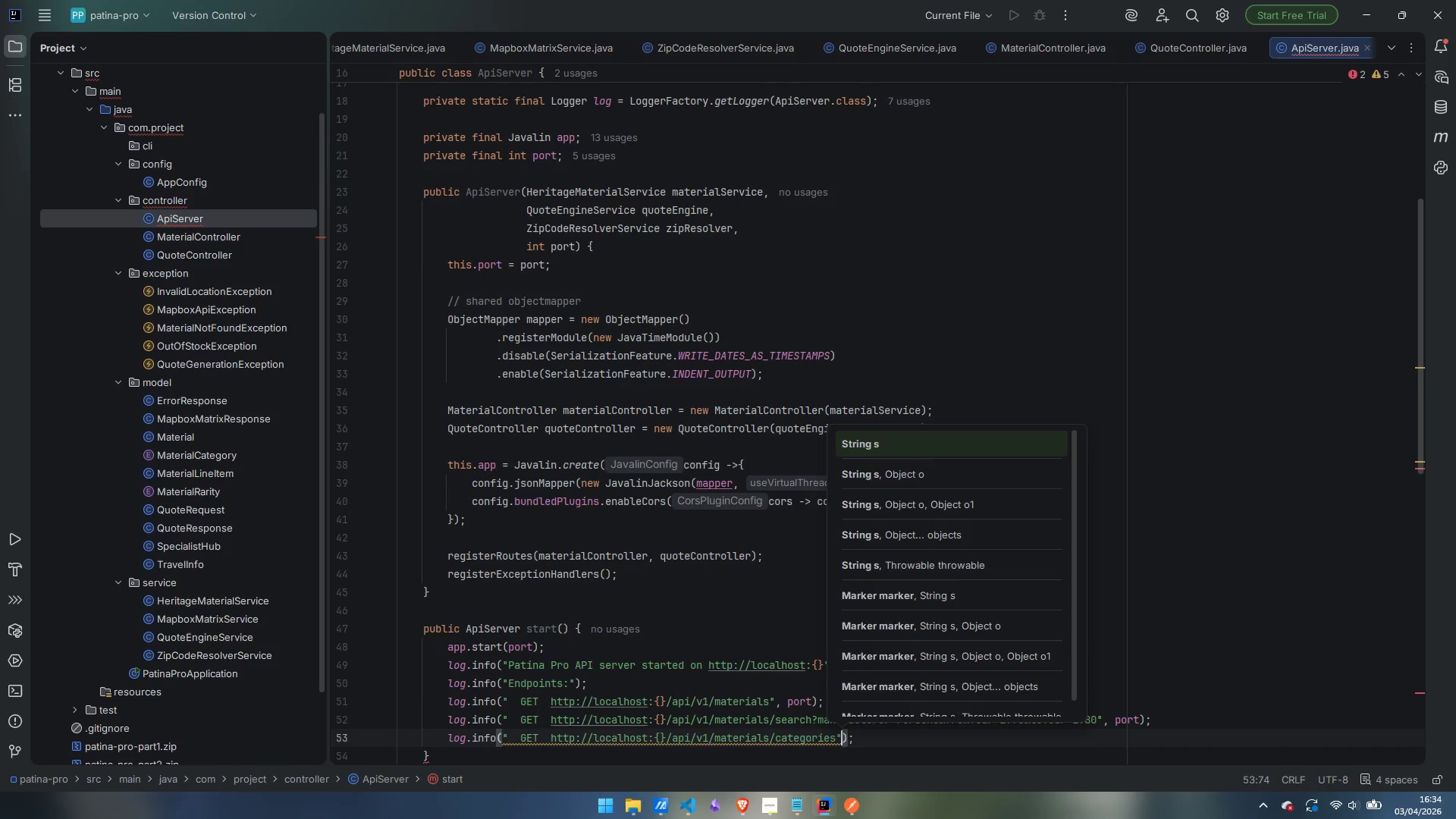 
type(, port)
 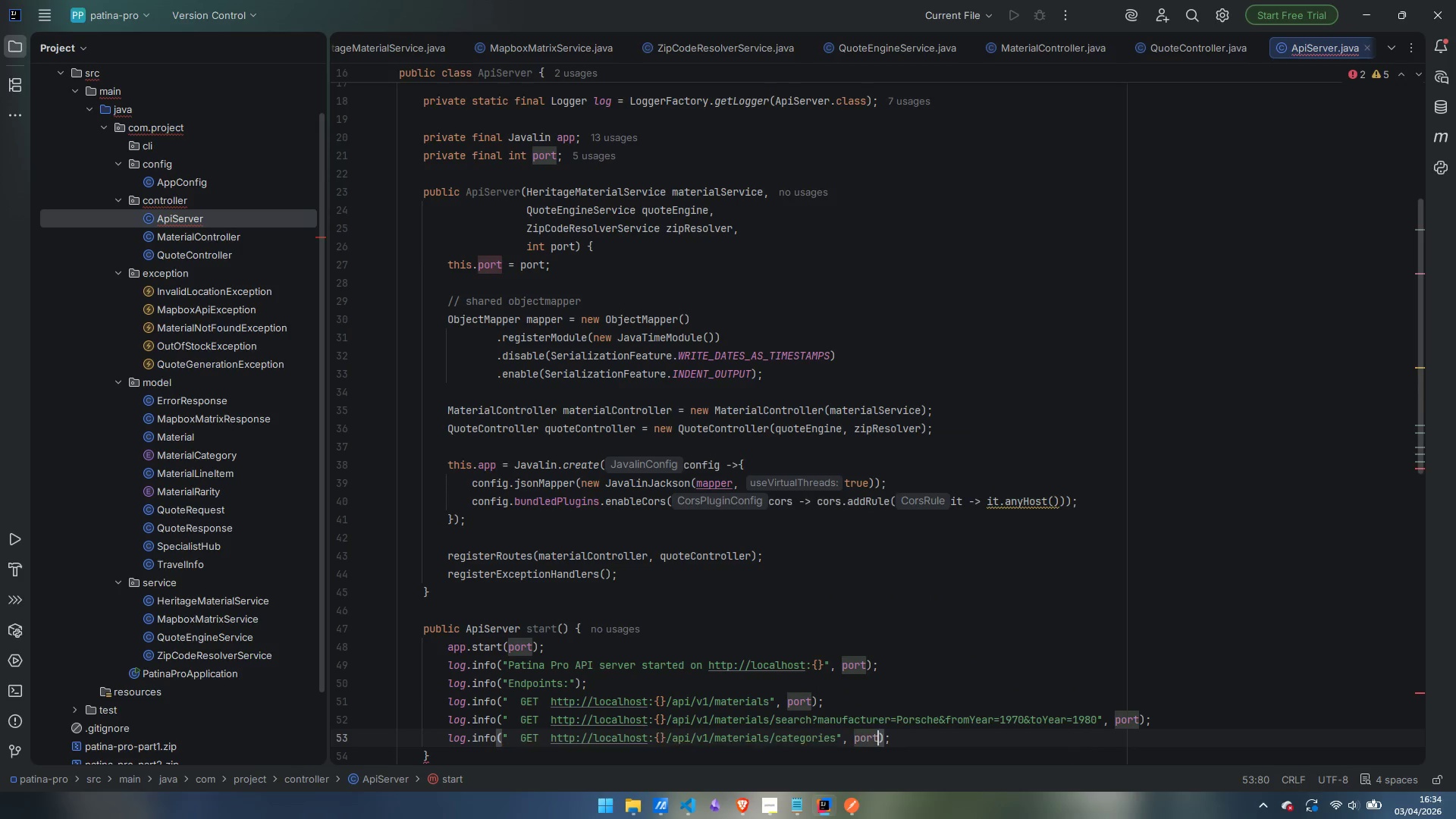 
key(ArrowRight)
 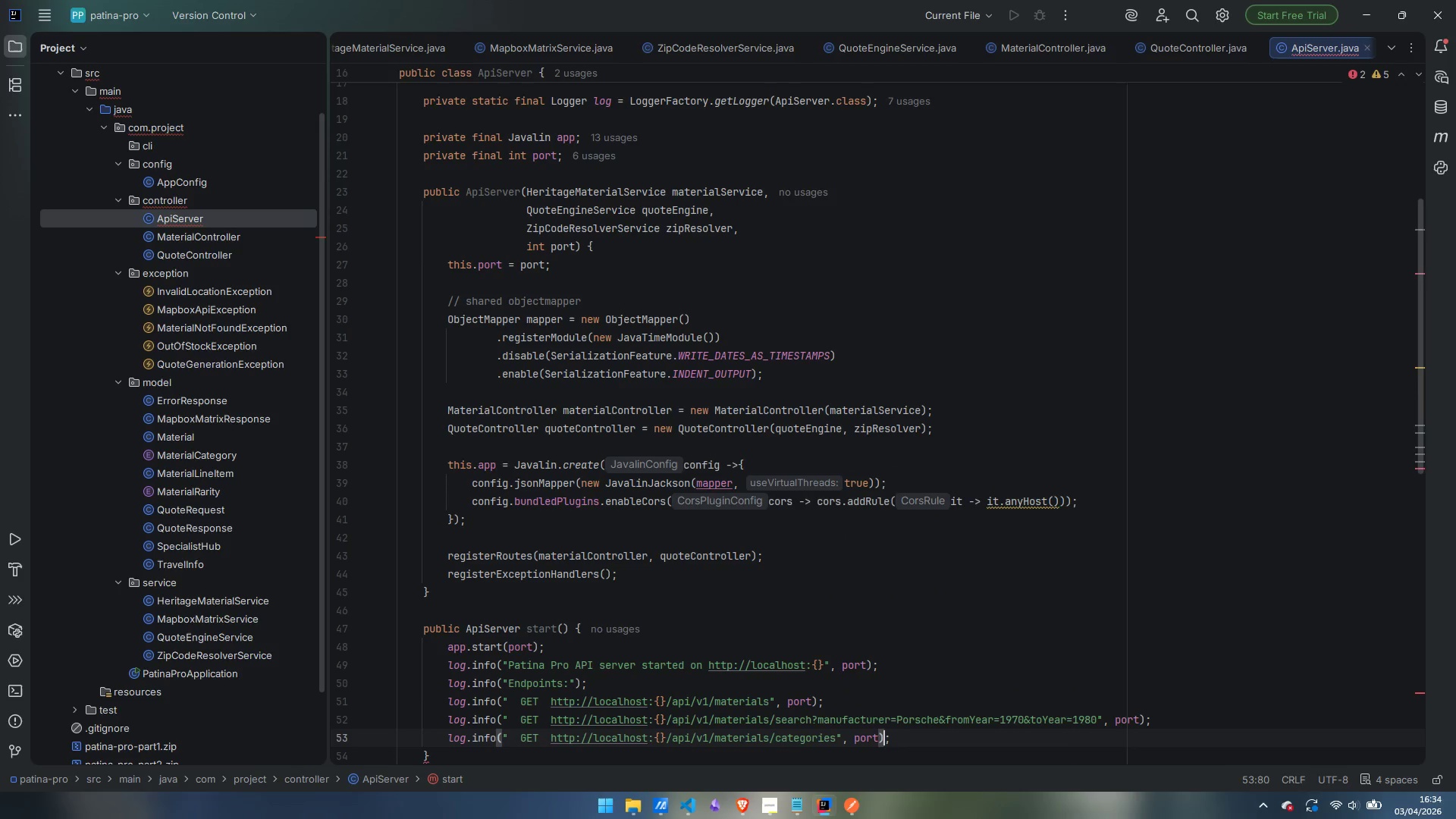 
key(ArrowRight)
 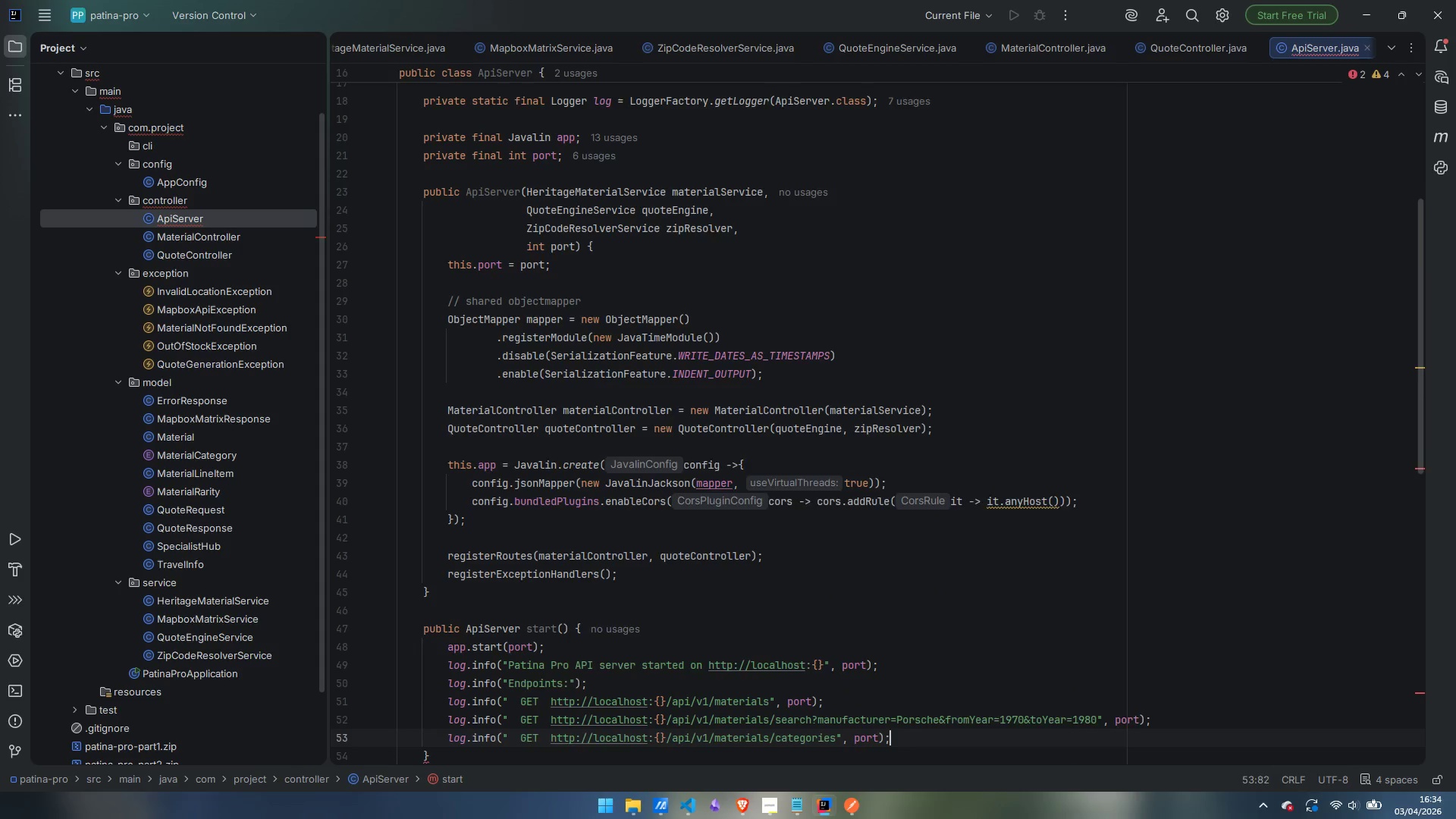 
key(Enter)
 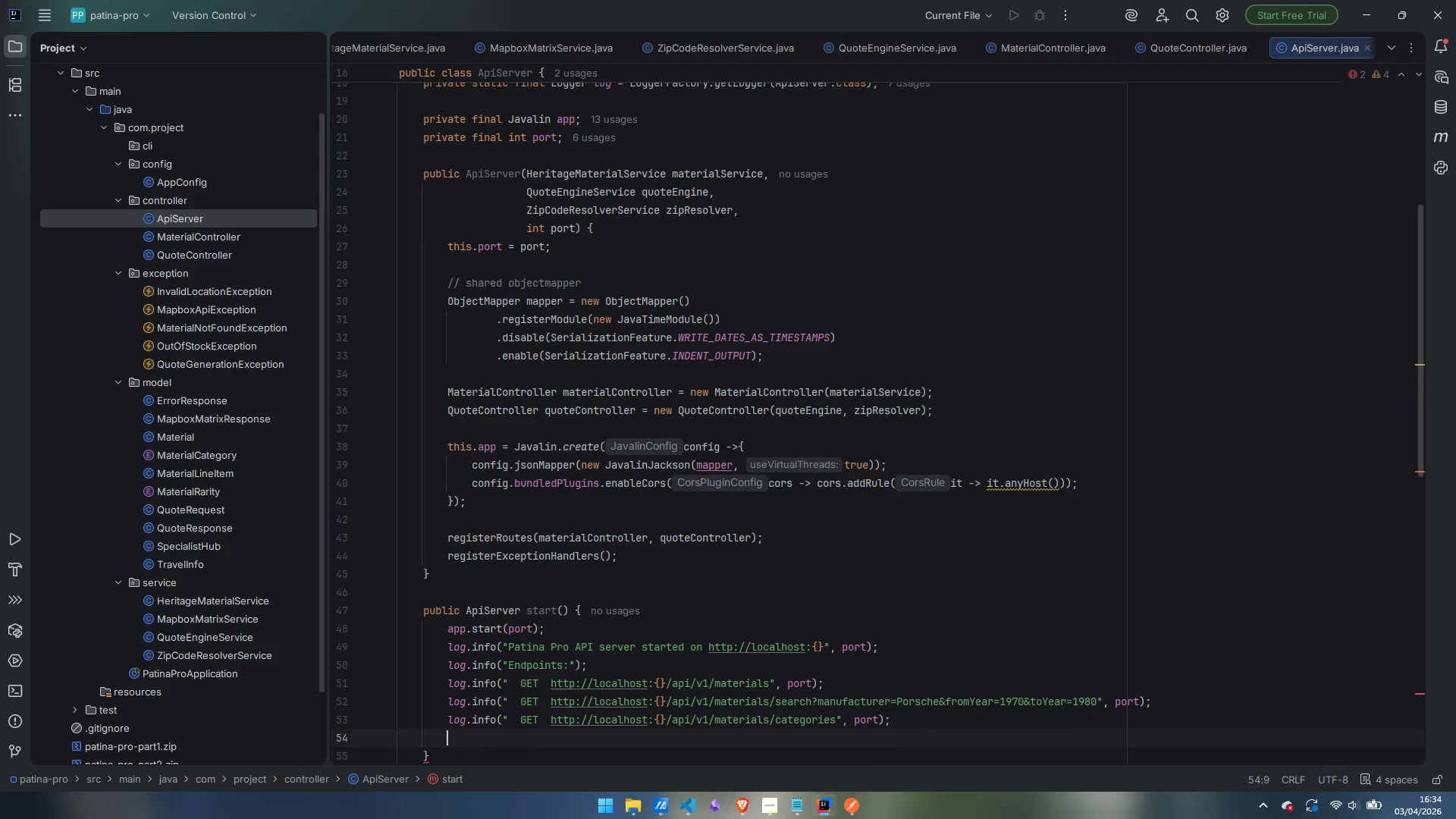 
type(log.info)
 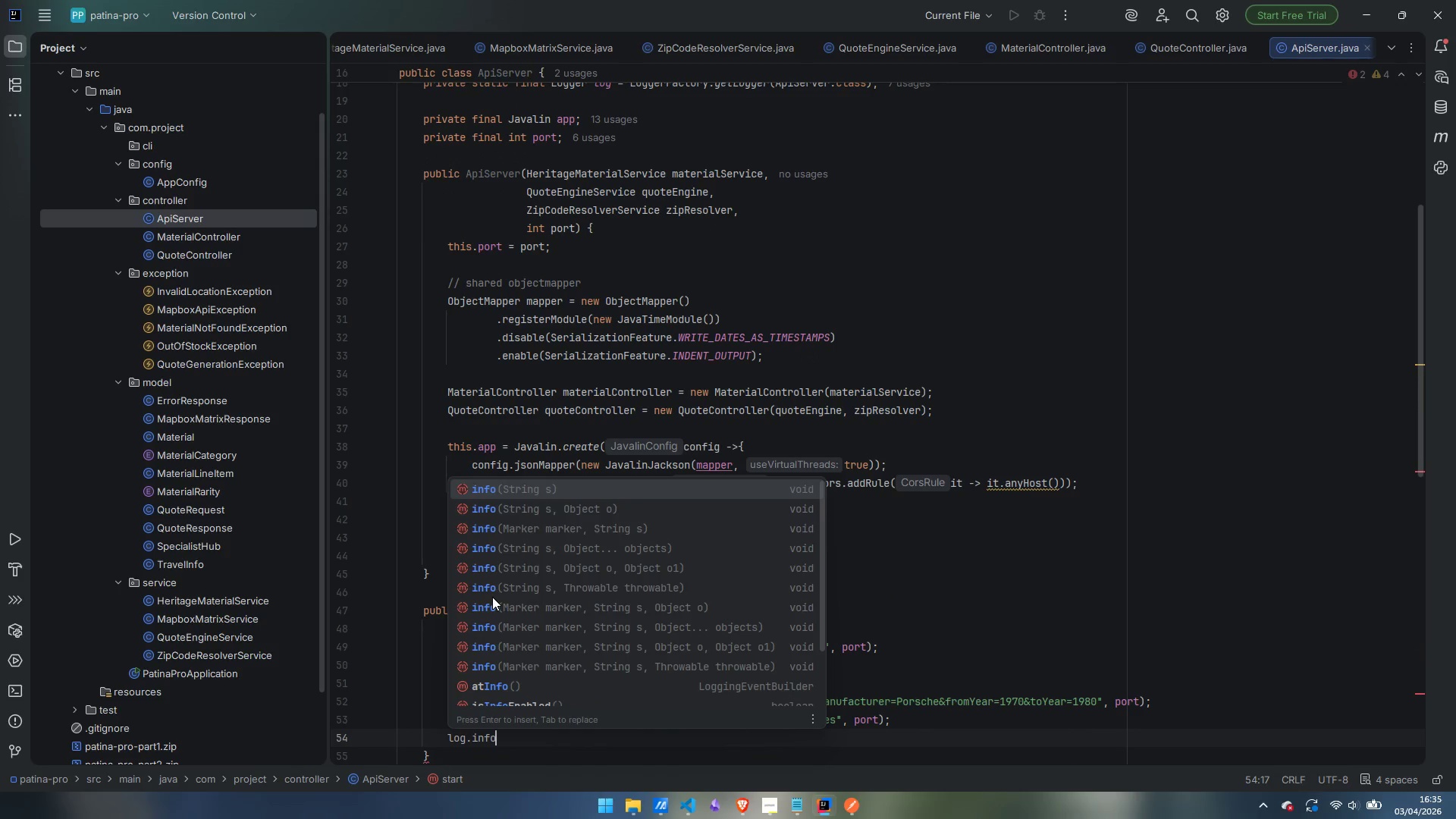 
key(Enter)
 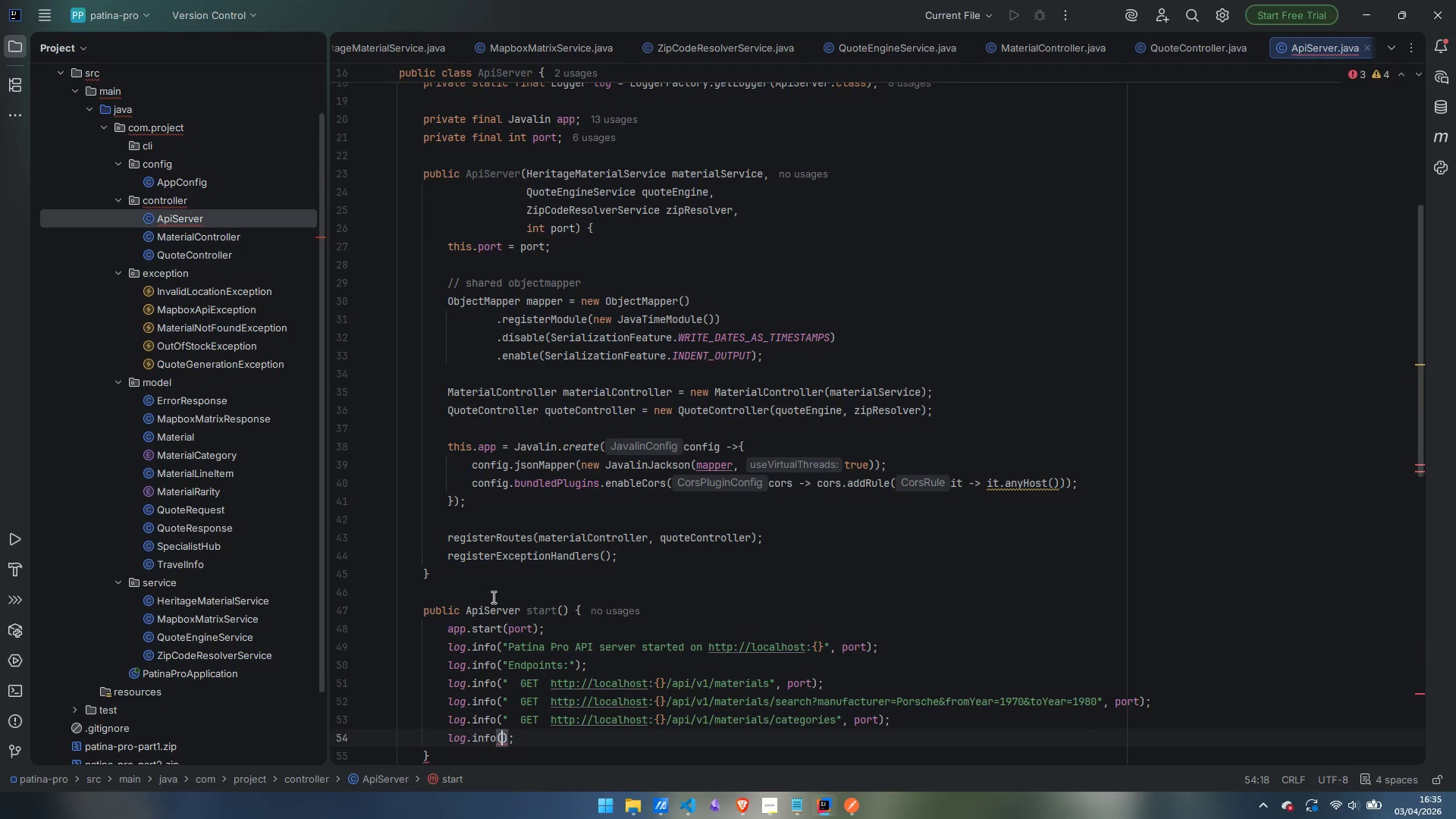 
type("  GET  http://locahost:{}/api/v1/materials)
key(Escape)
type(/{})
 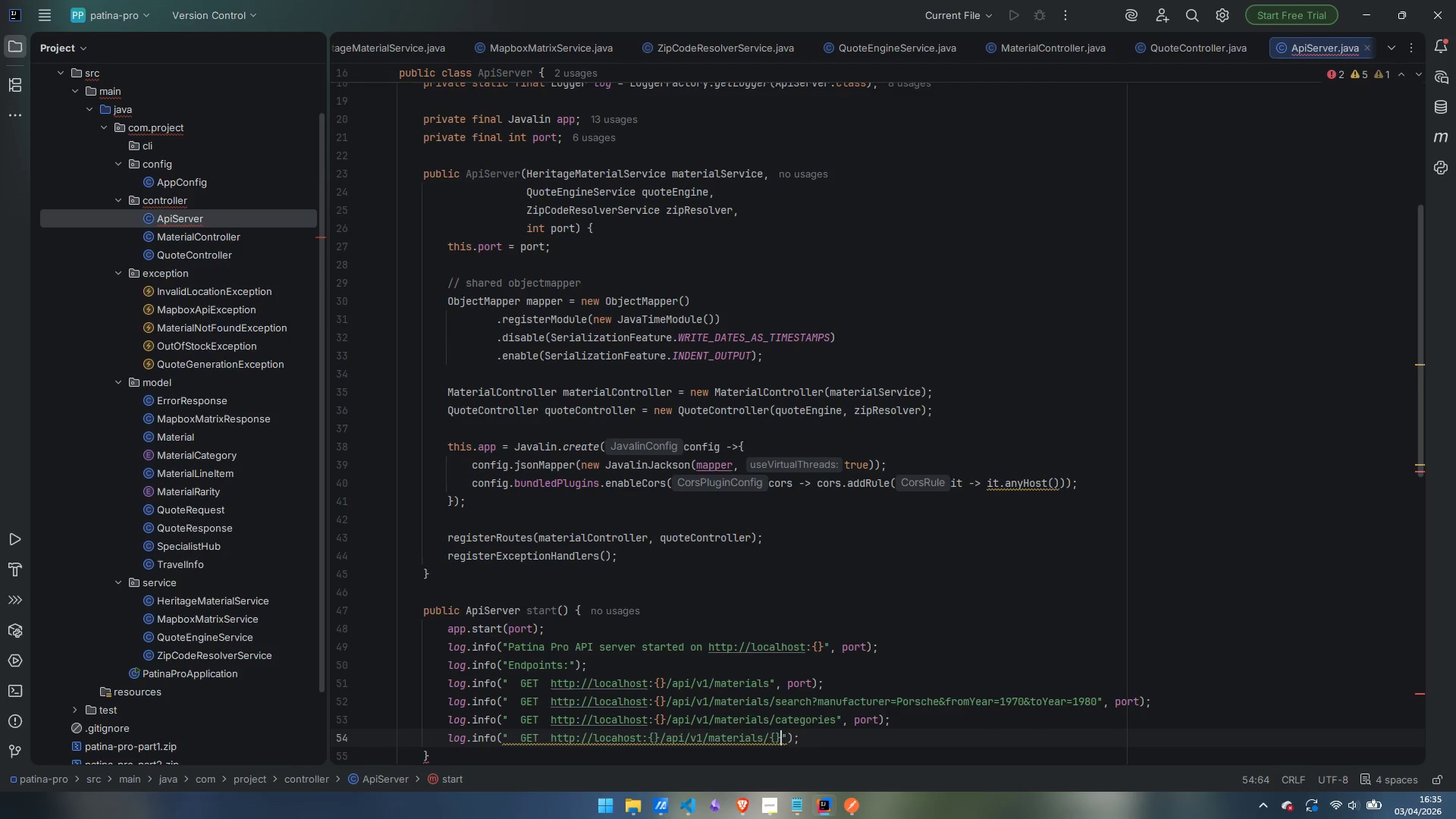 
key(ArrowLeft)
 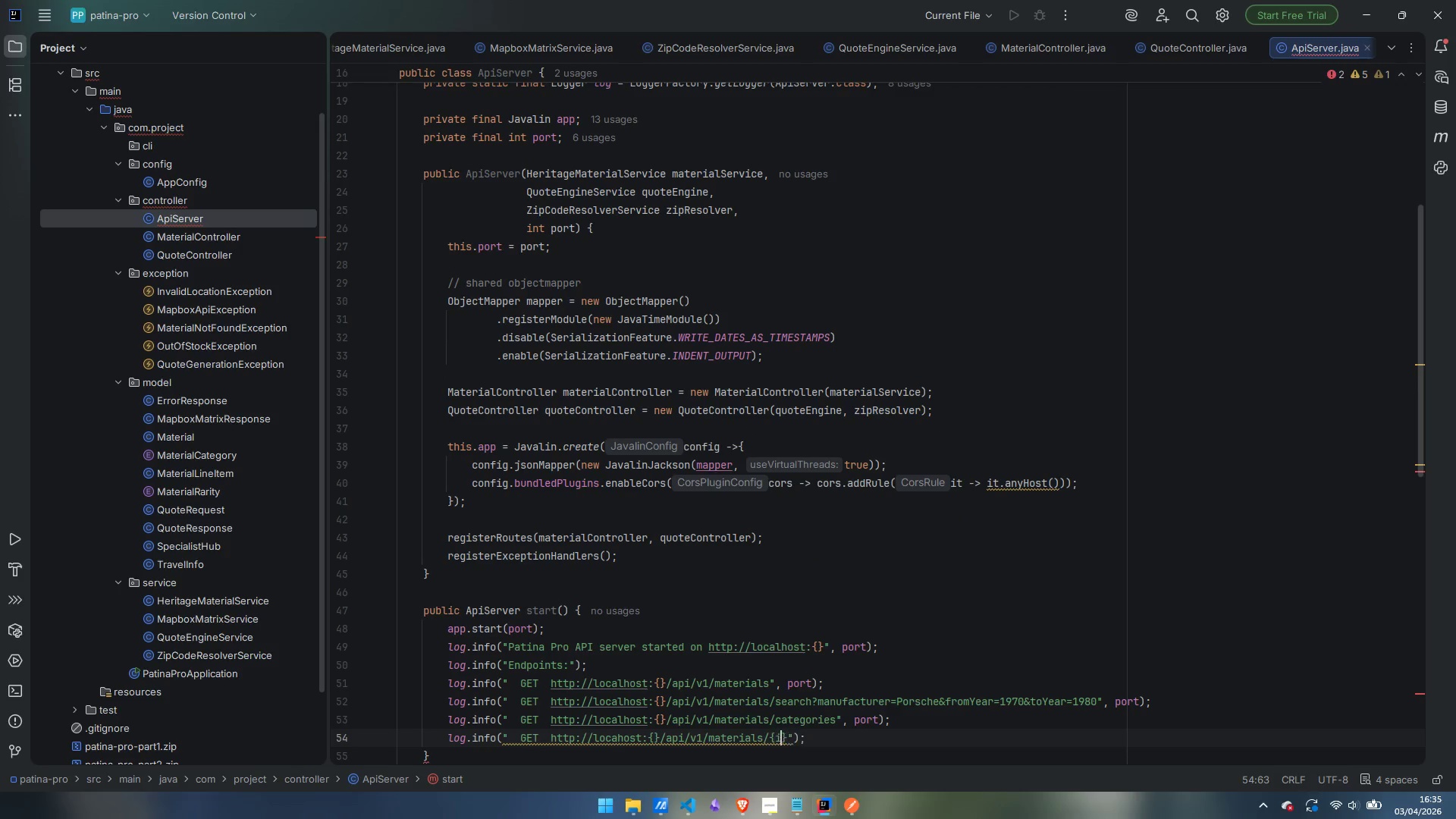 
type(id)
 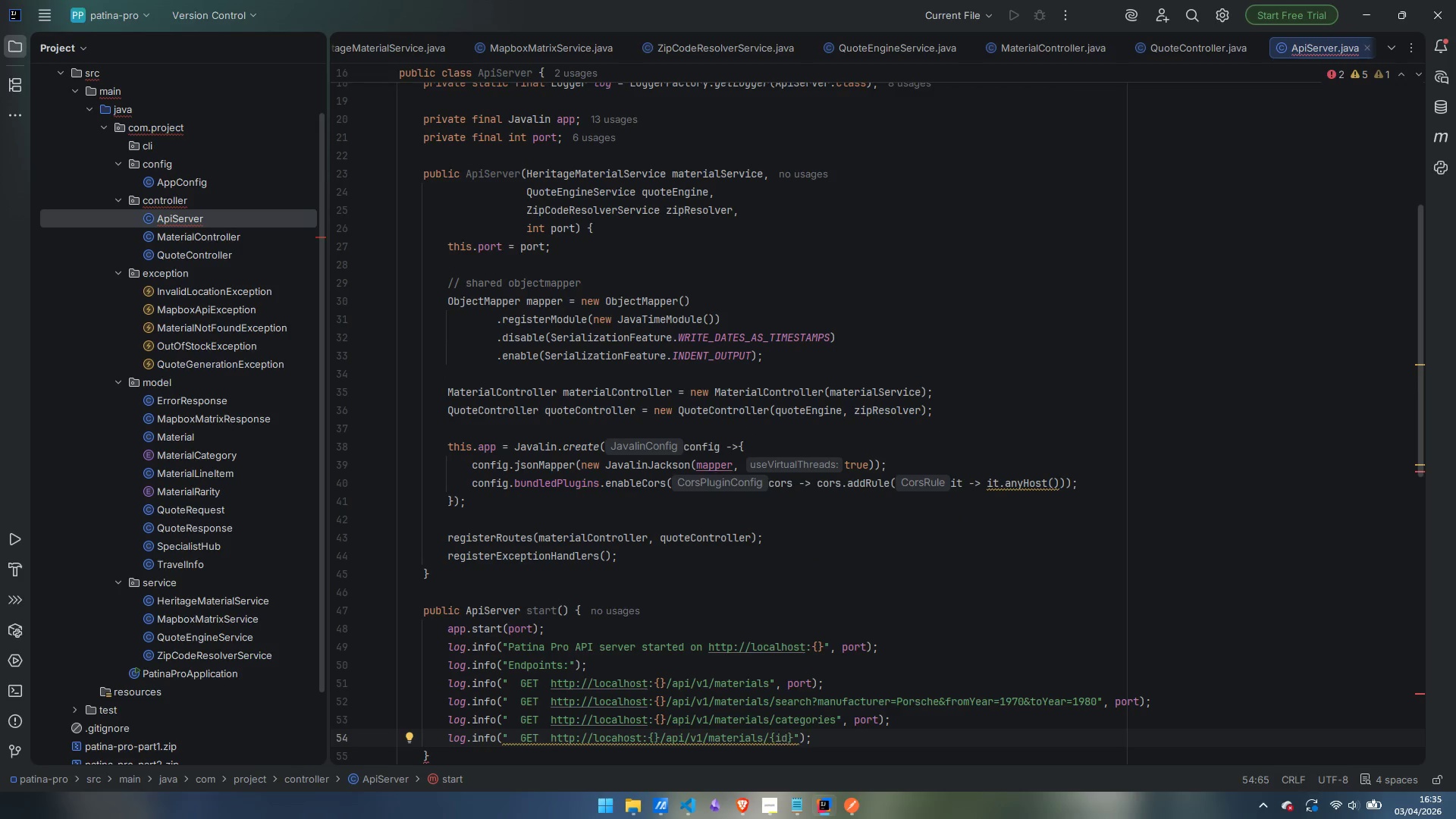 
key(ArrowLeft)
 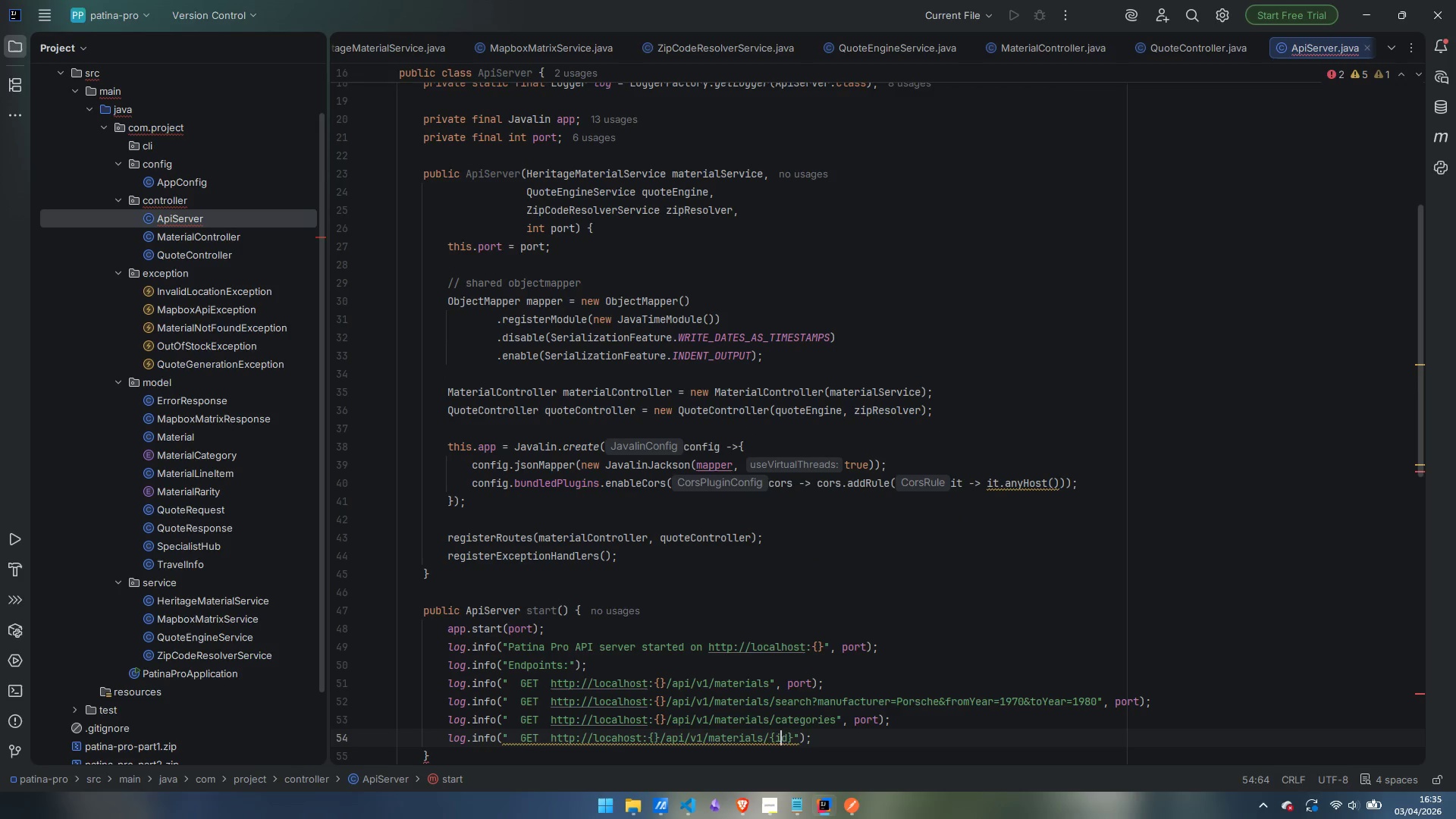 
key(ArrowLeft)
 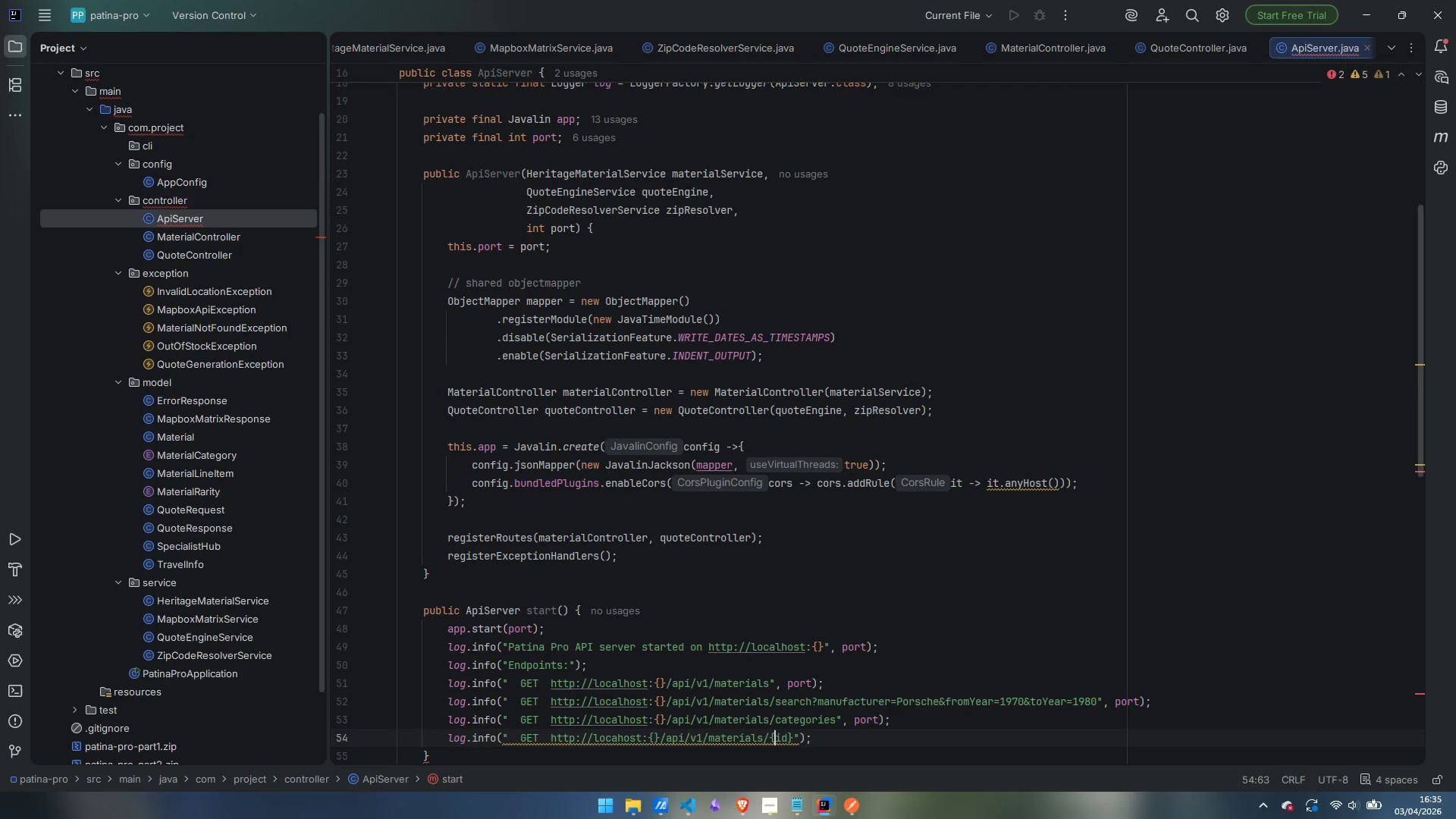 
key(Shift+BracketLeft)
 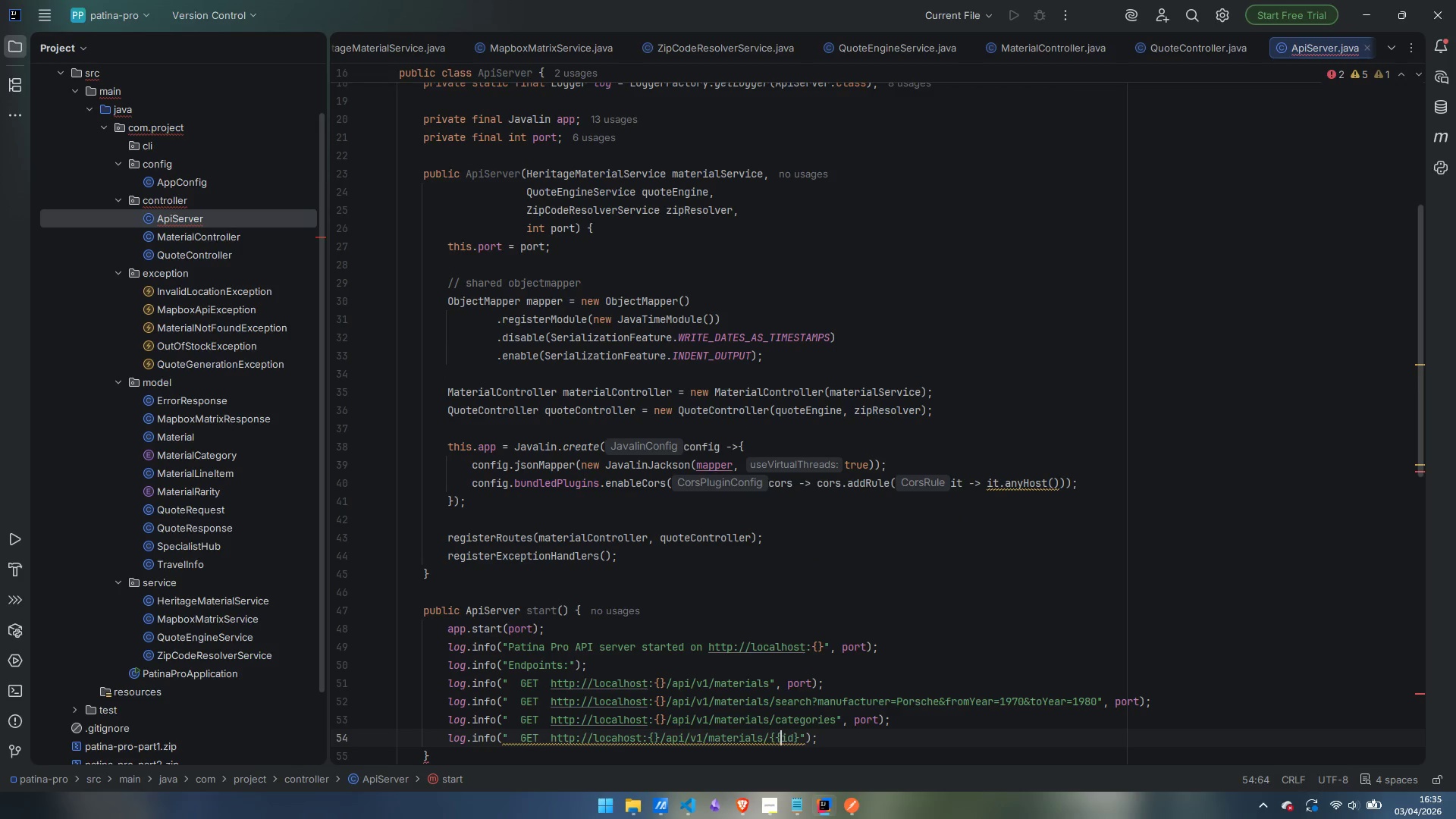 
key(ArrowRight)
 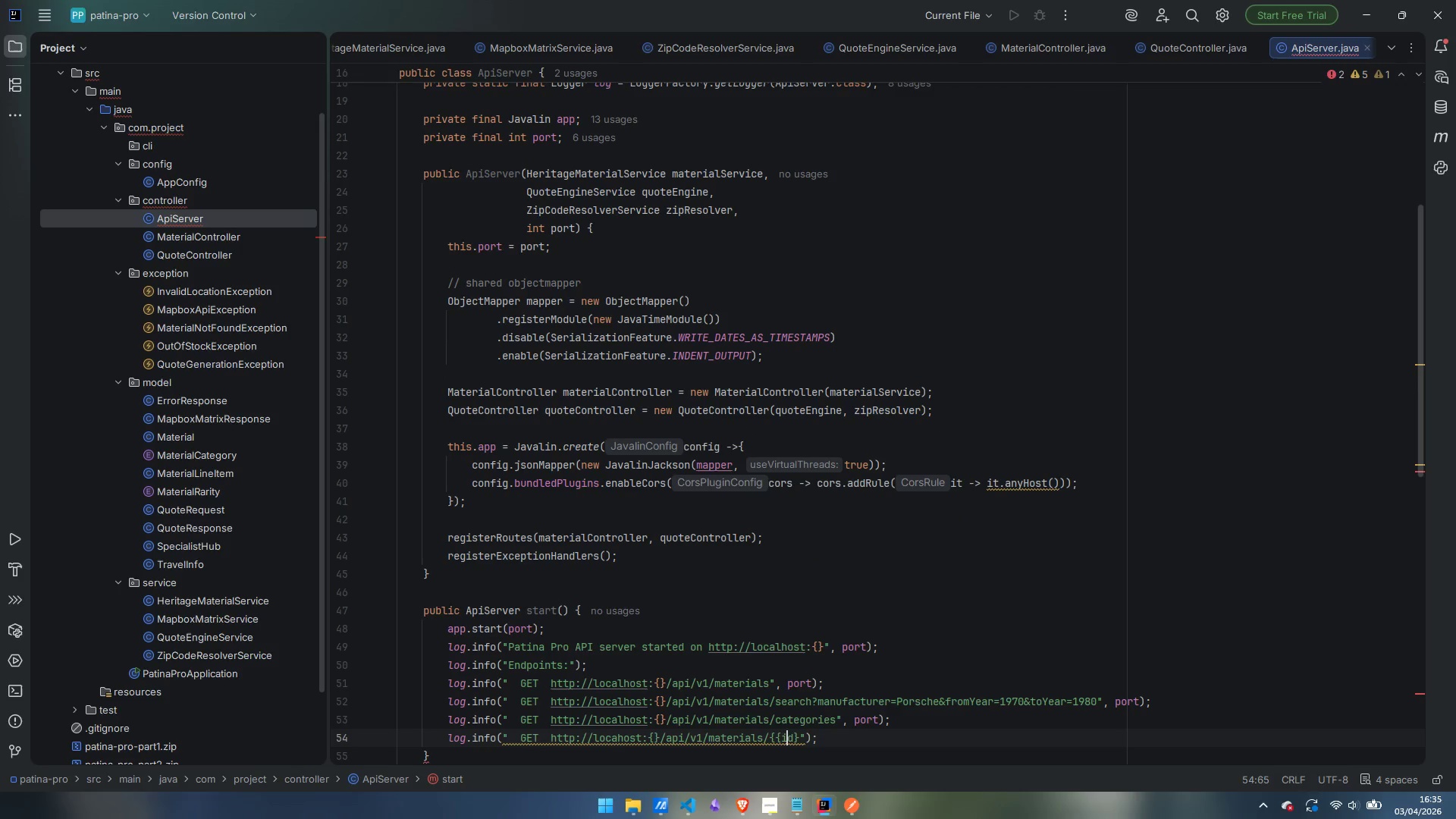 
key(ArrowRight)
 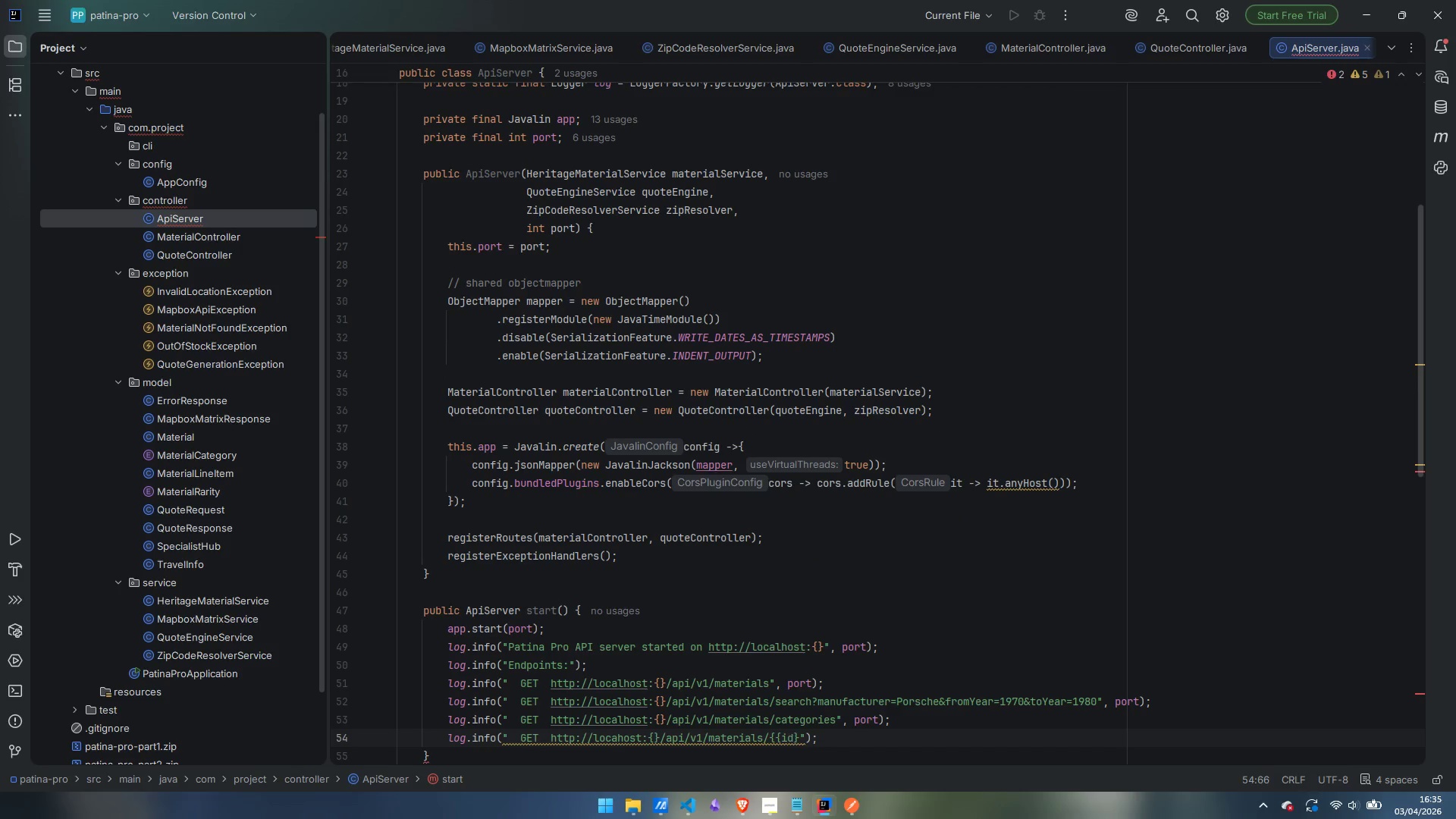 
key(Shift+BracketRight)
 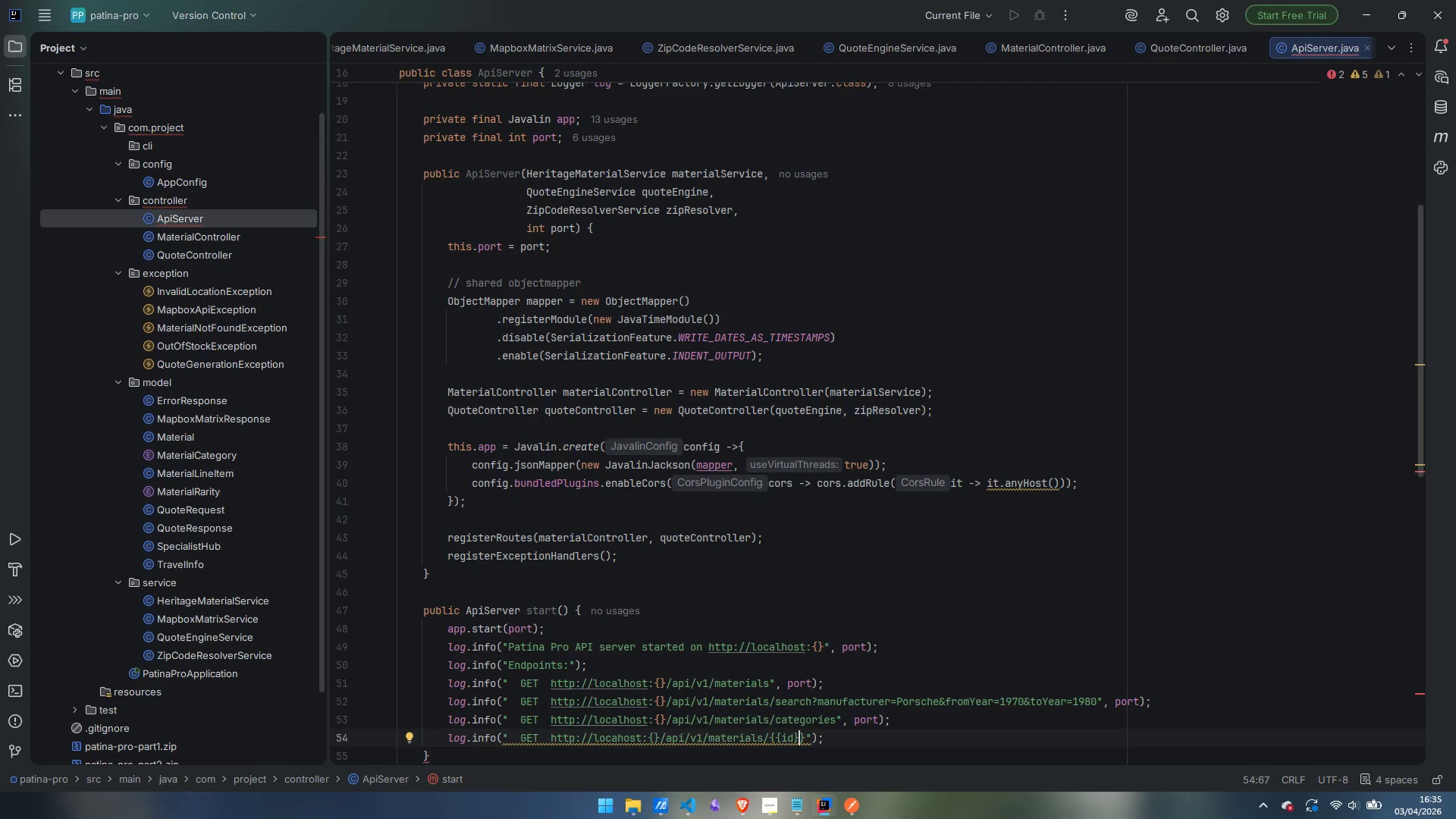 
key(ArrowRight)
 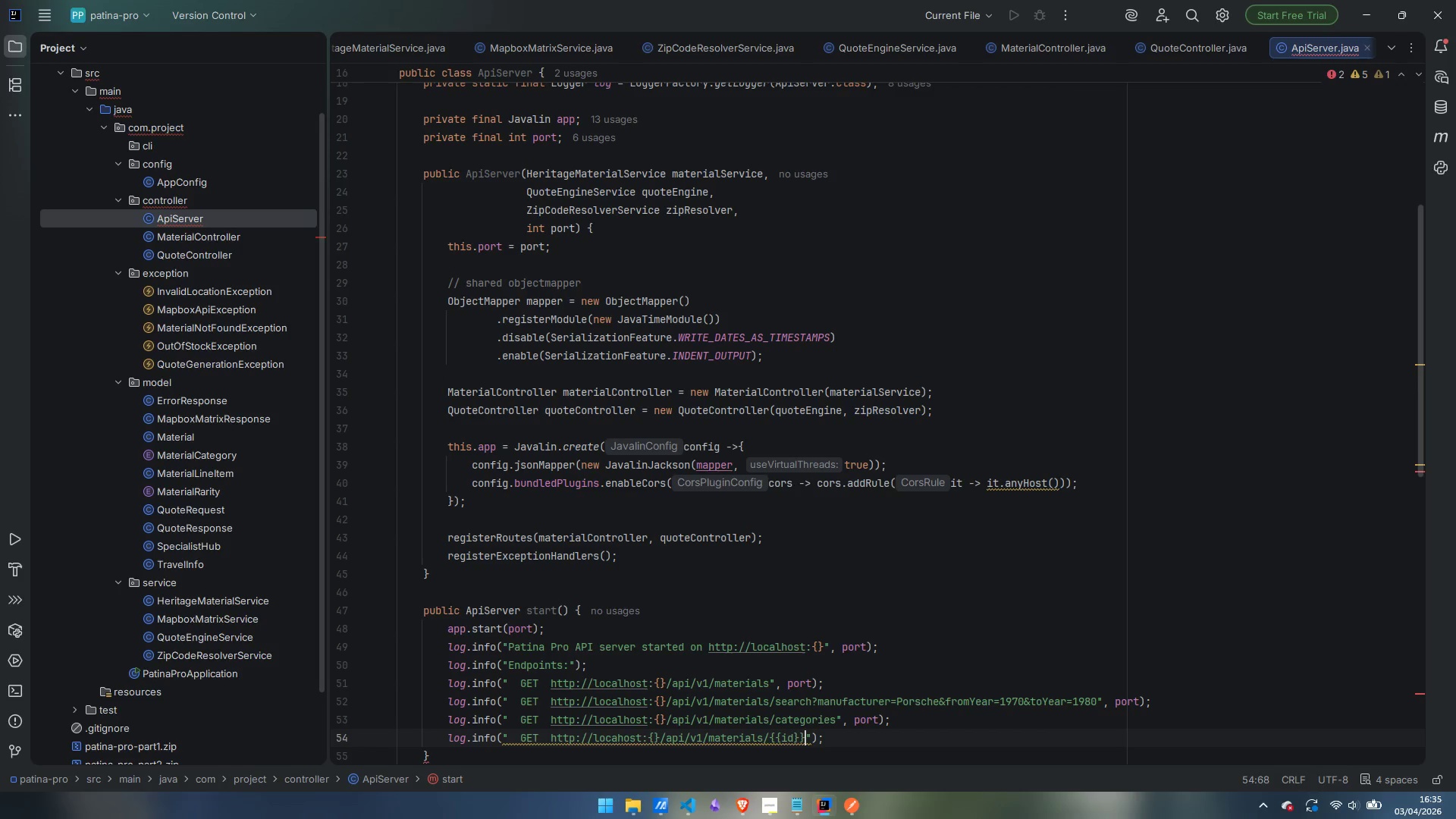 
key(ArrowRight)
 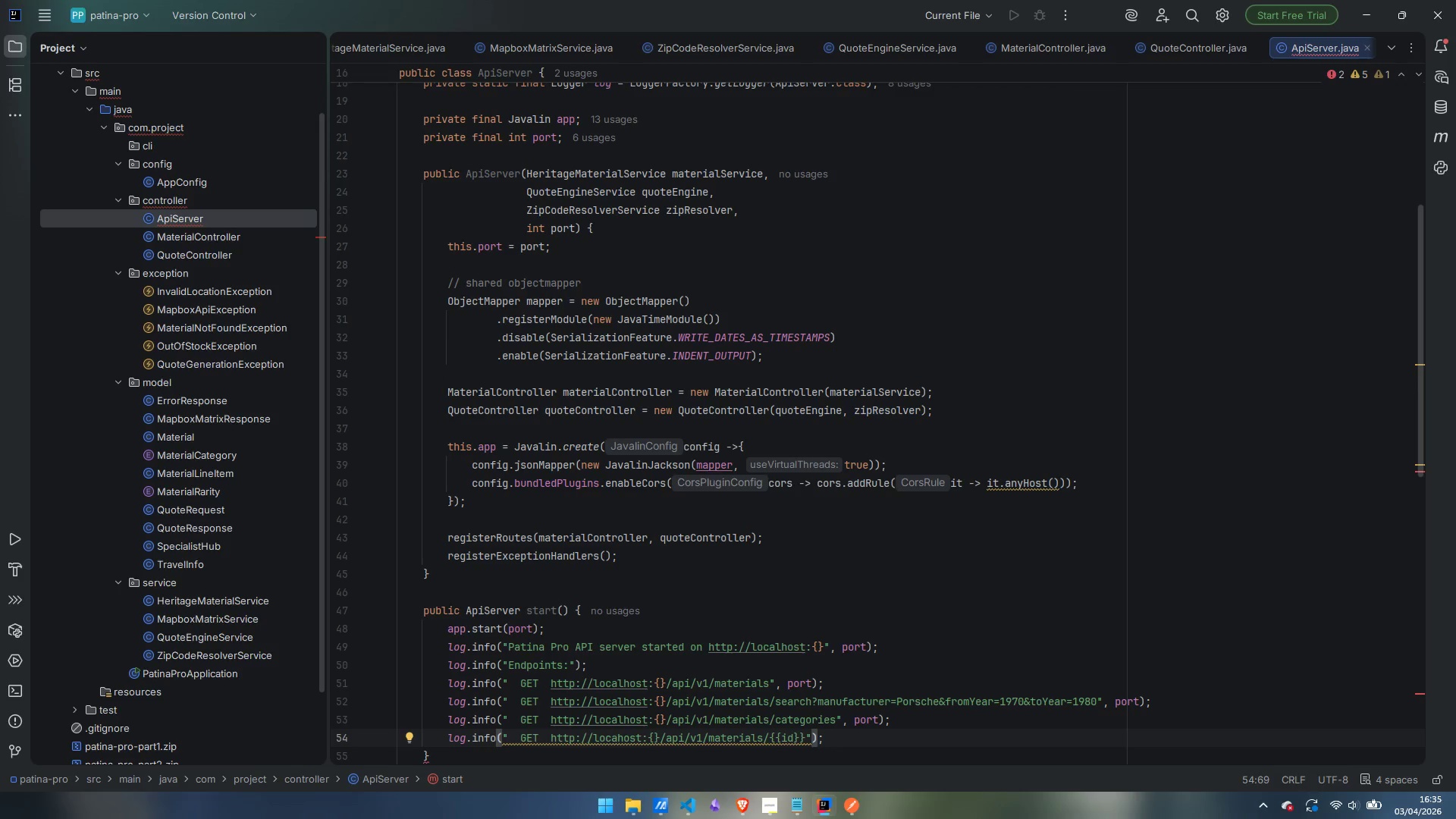 
type(, port)
 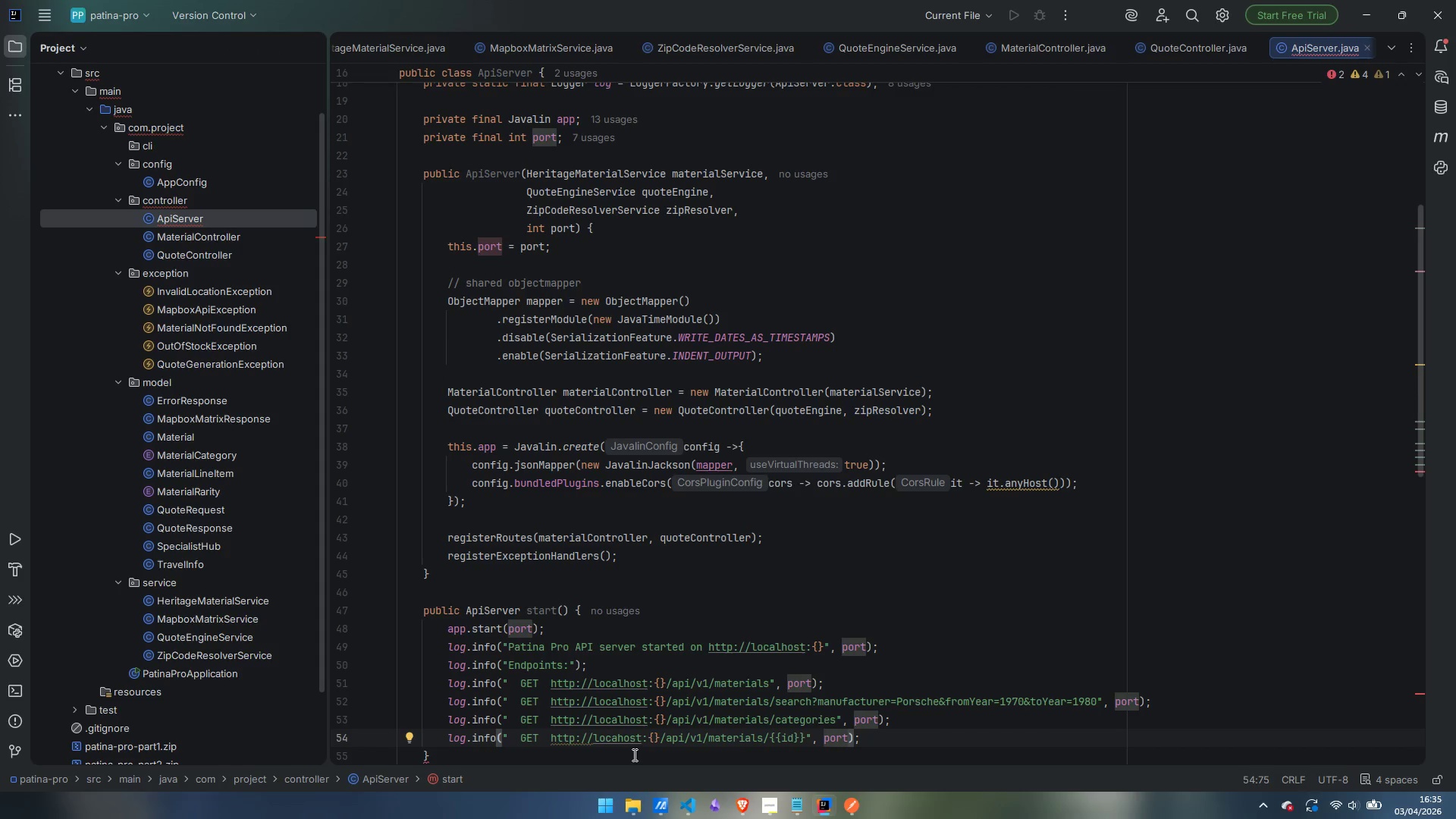 
left_click([617, 734])
 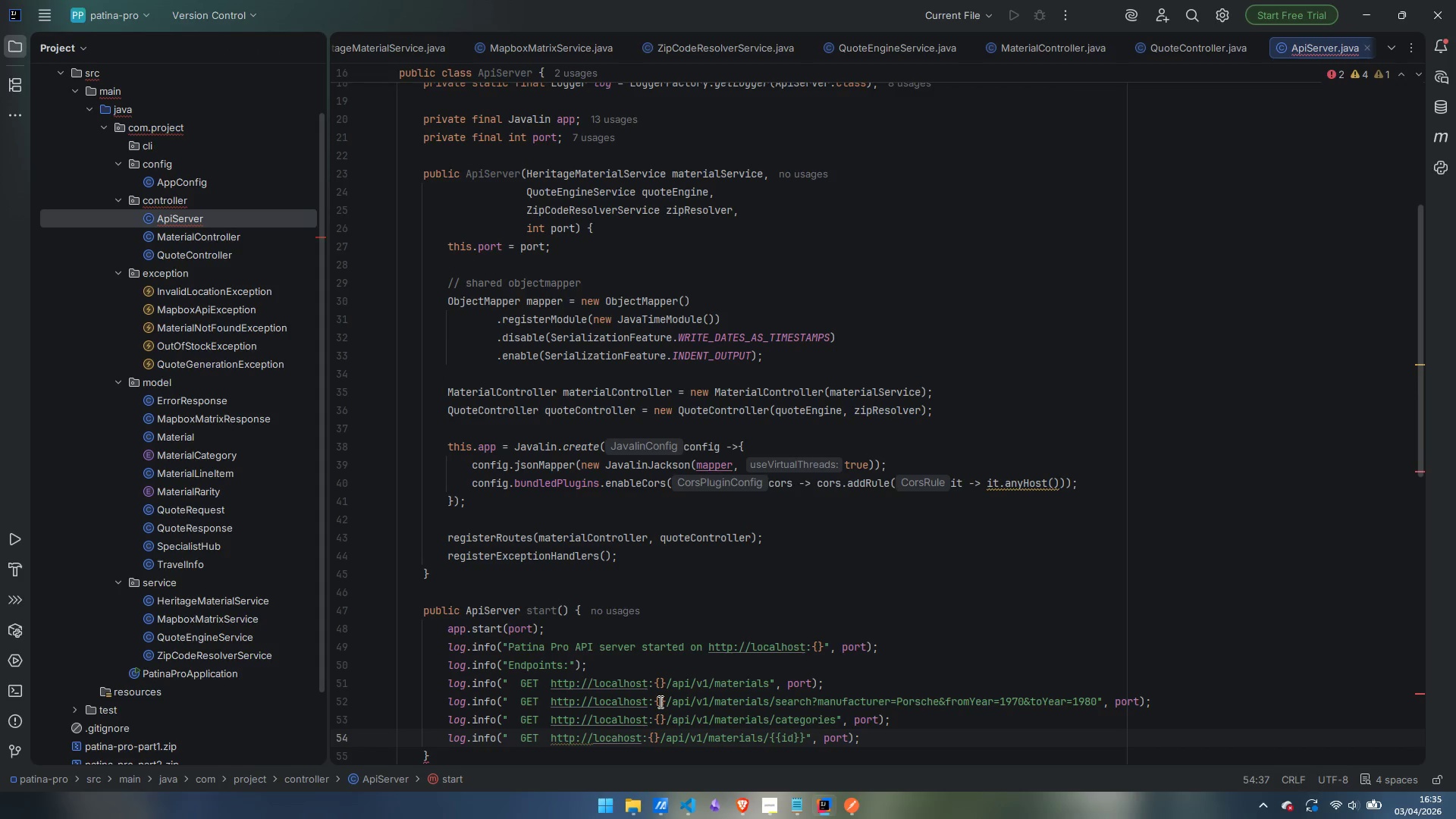 
key(L)
 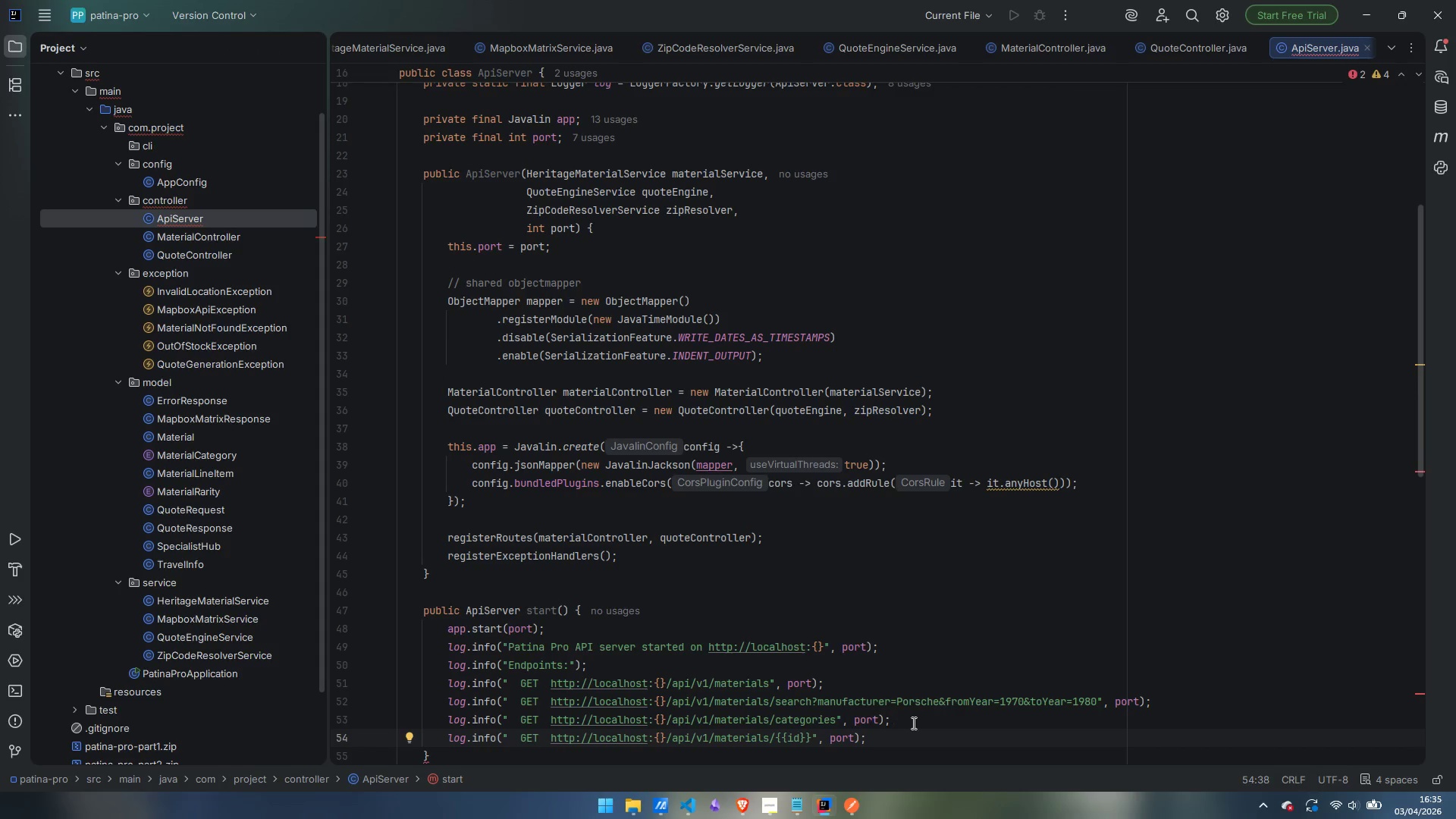 
left_click([917, 745])
 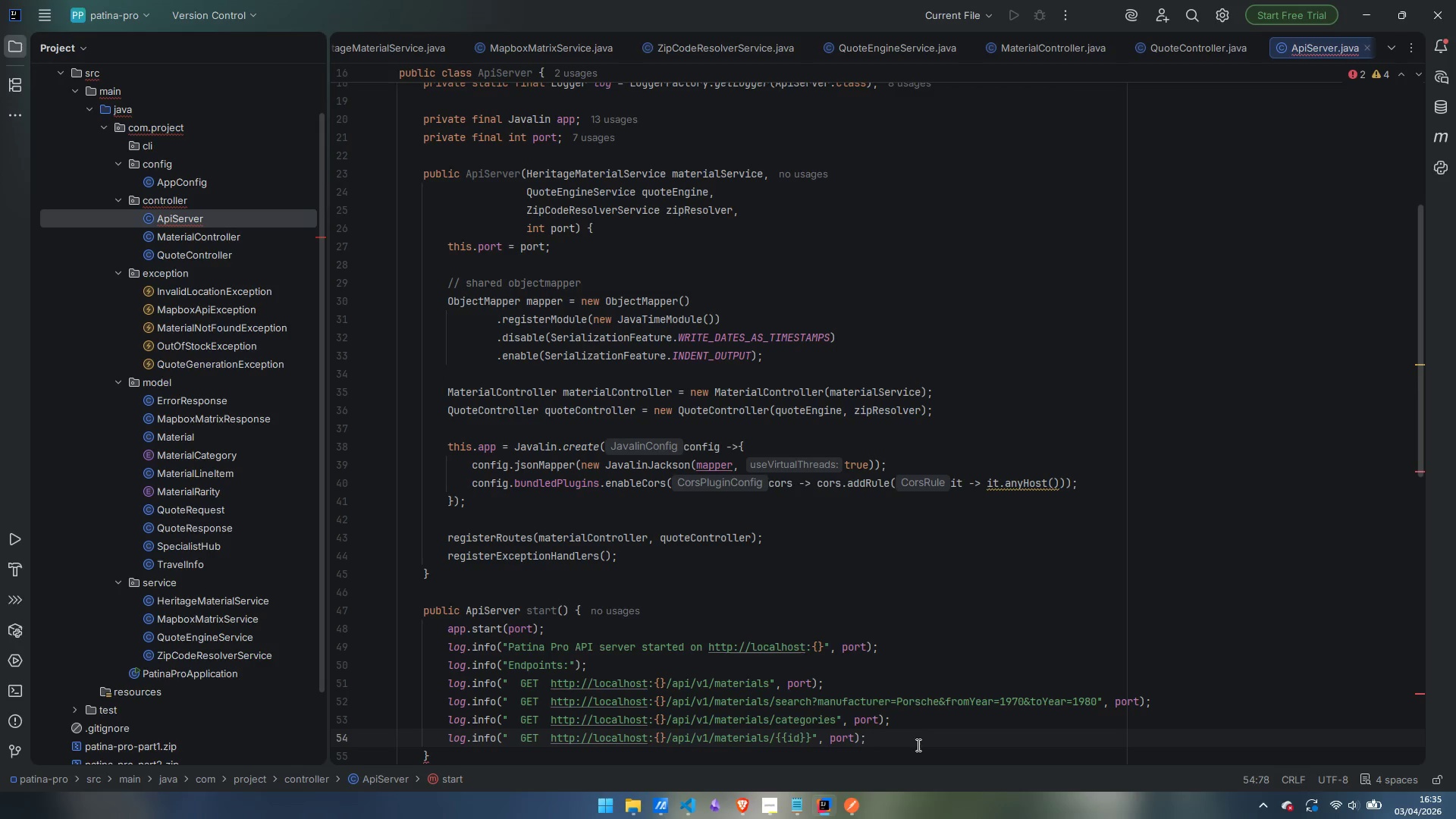 
key(Enter)
 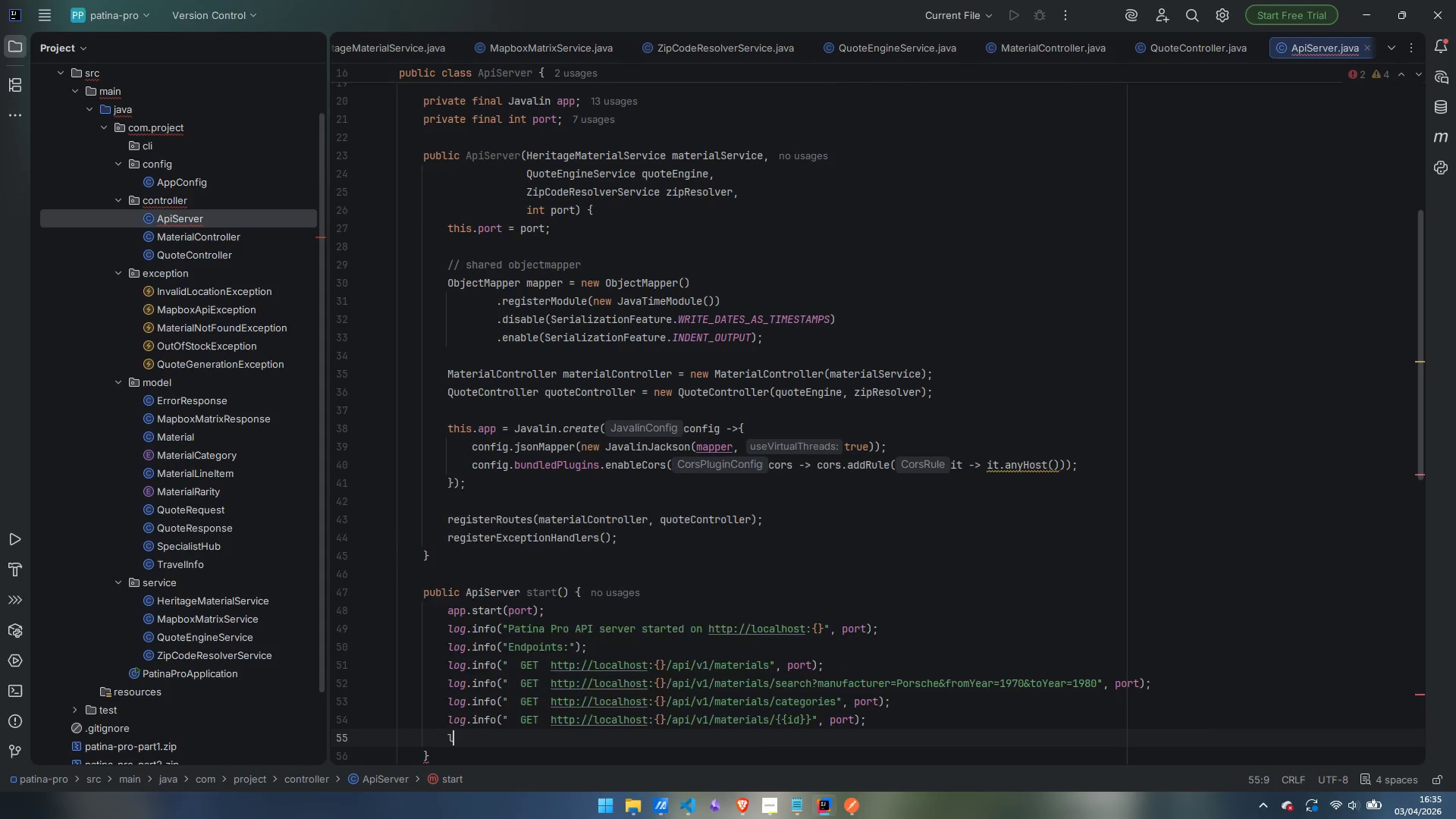 
type(log.info)
 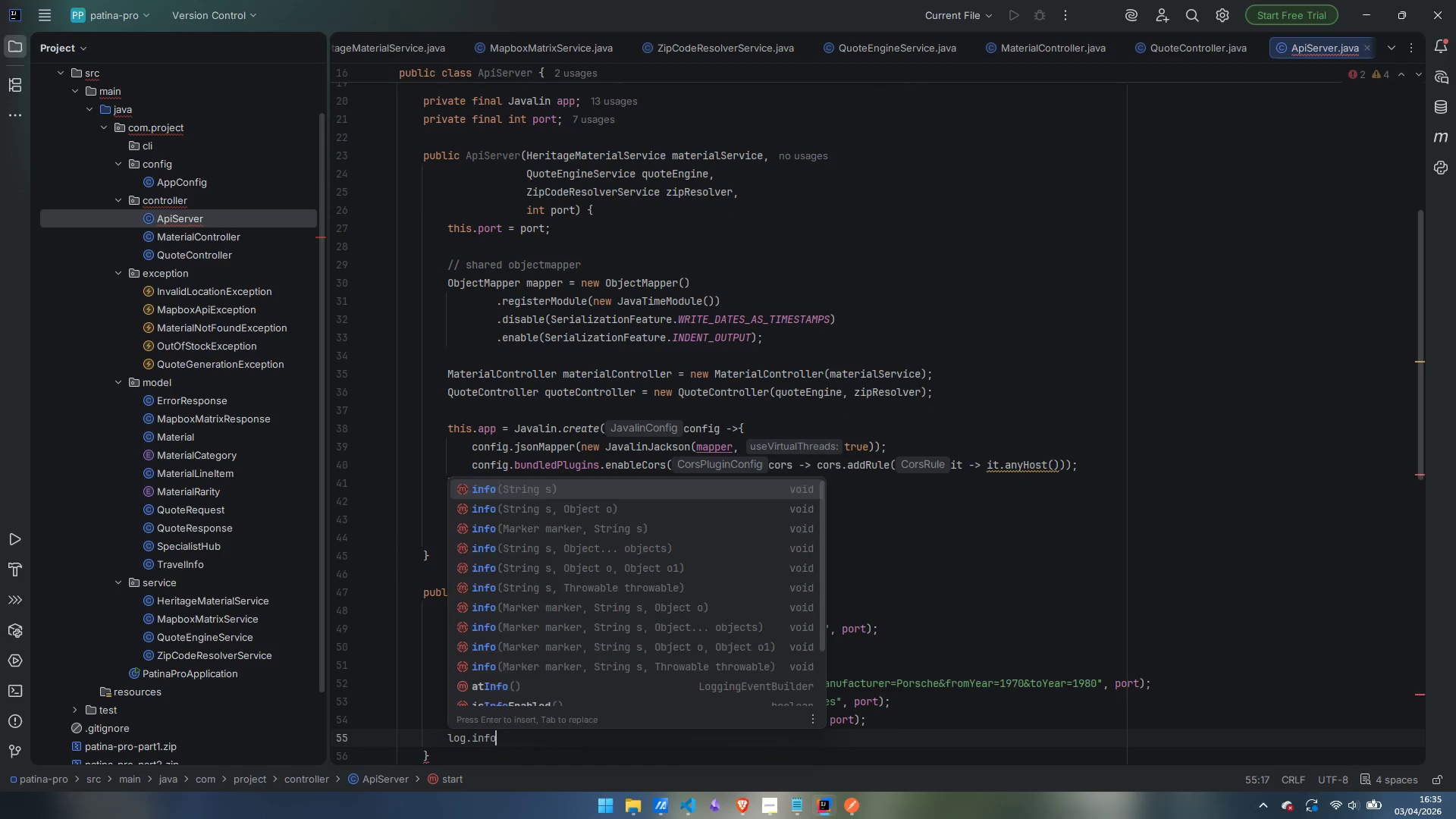 
key(Enter)
 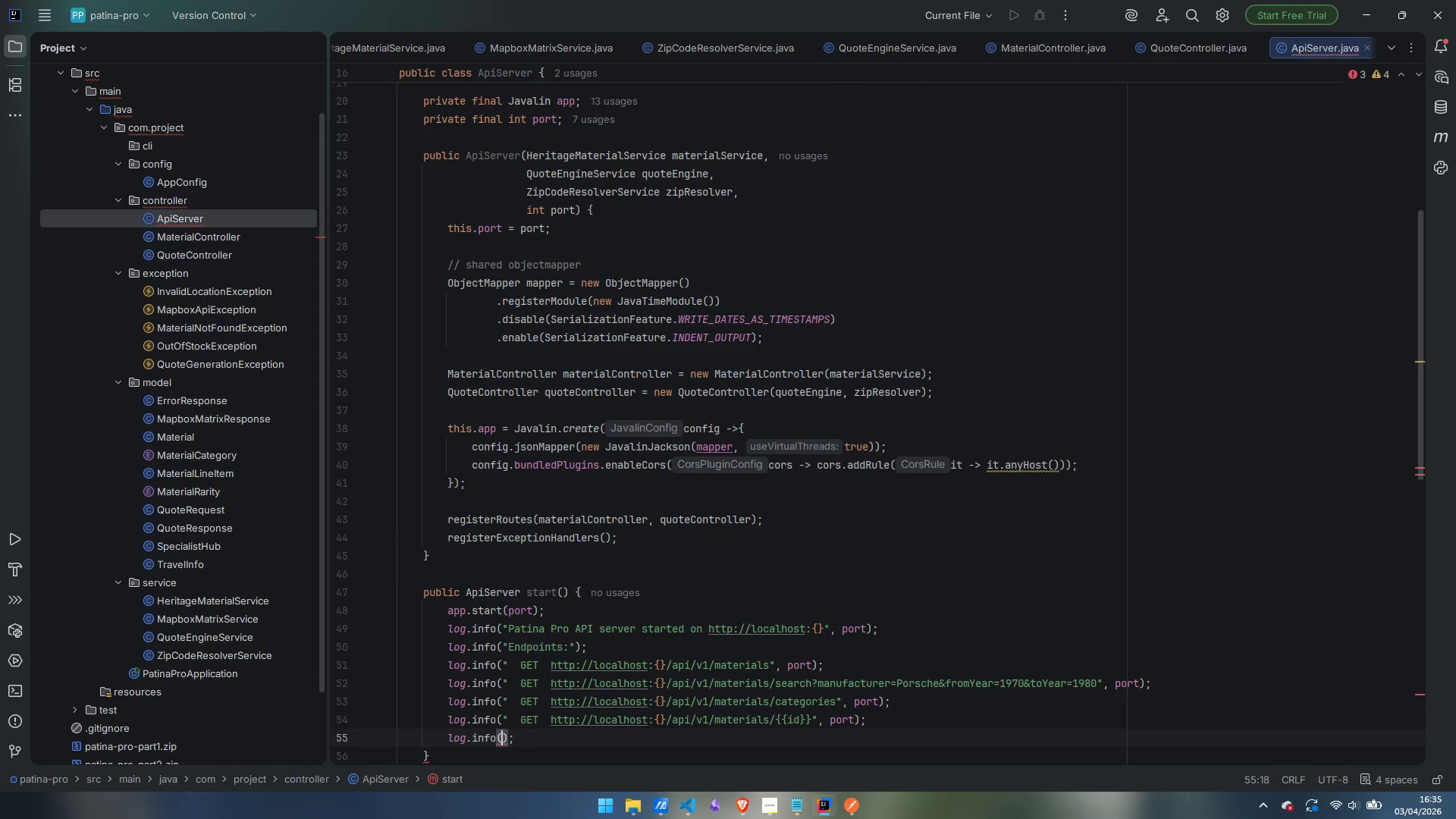 
type("  POST http://localhost:{}/api/v1/quotes)
 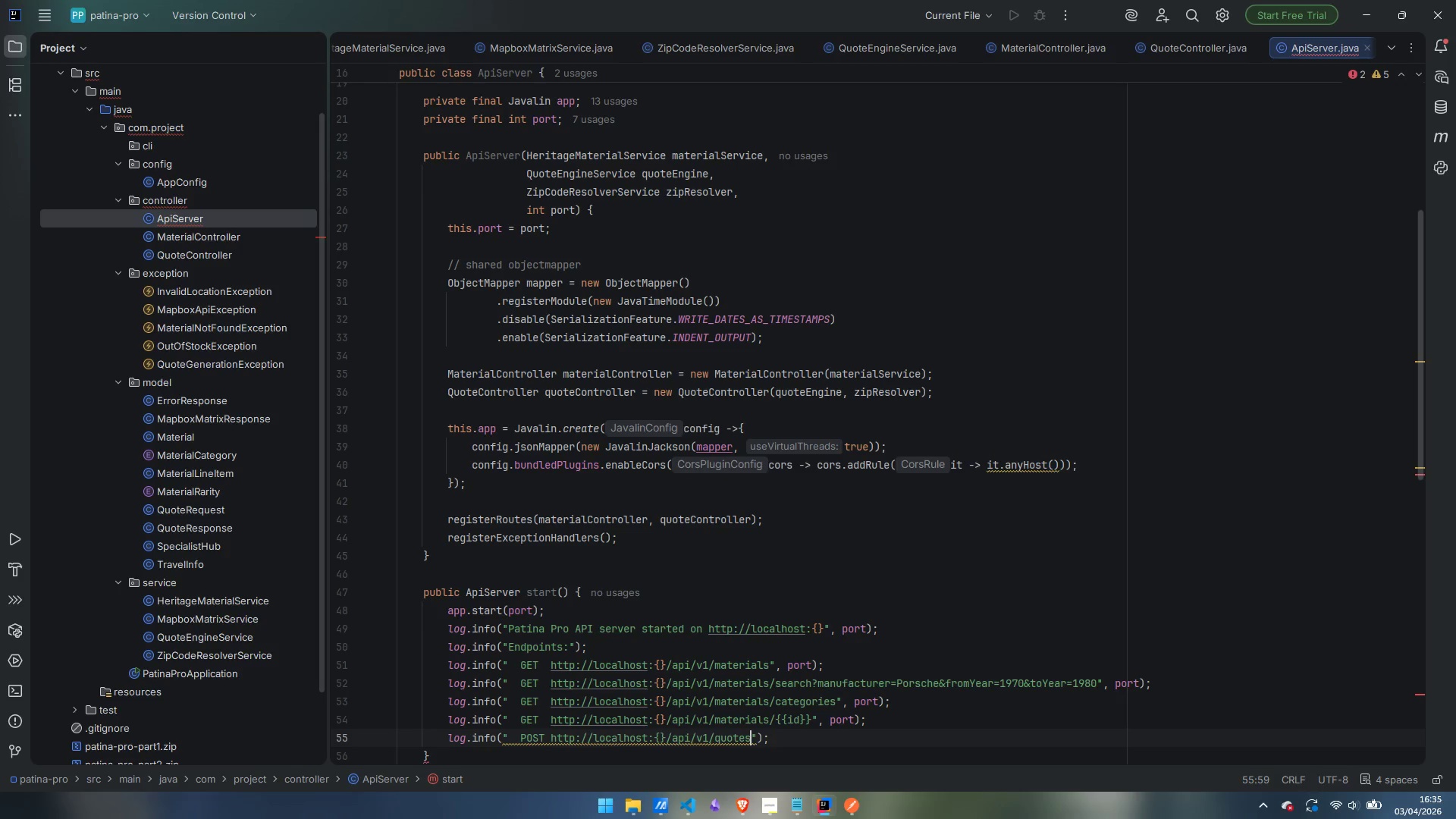 
key(ArrowRight)
 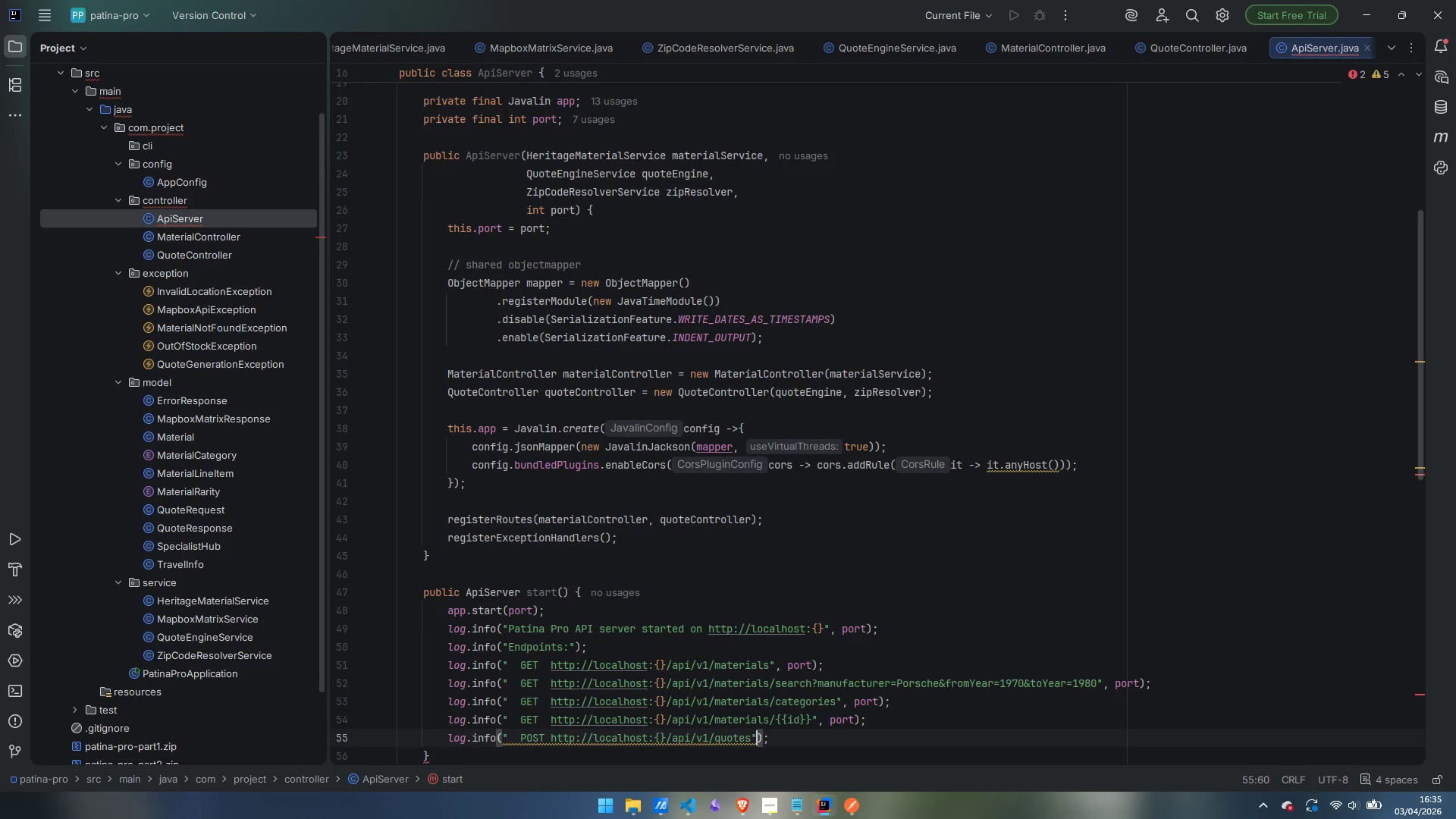 
type(, port)
 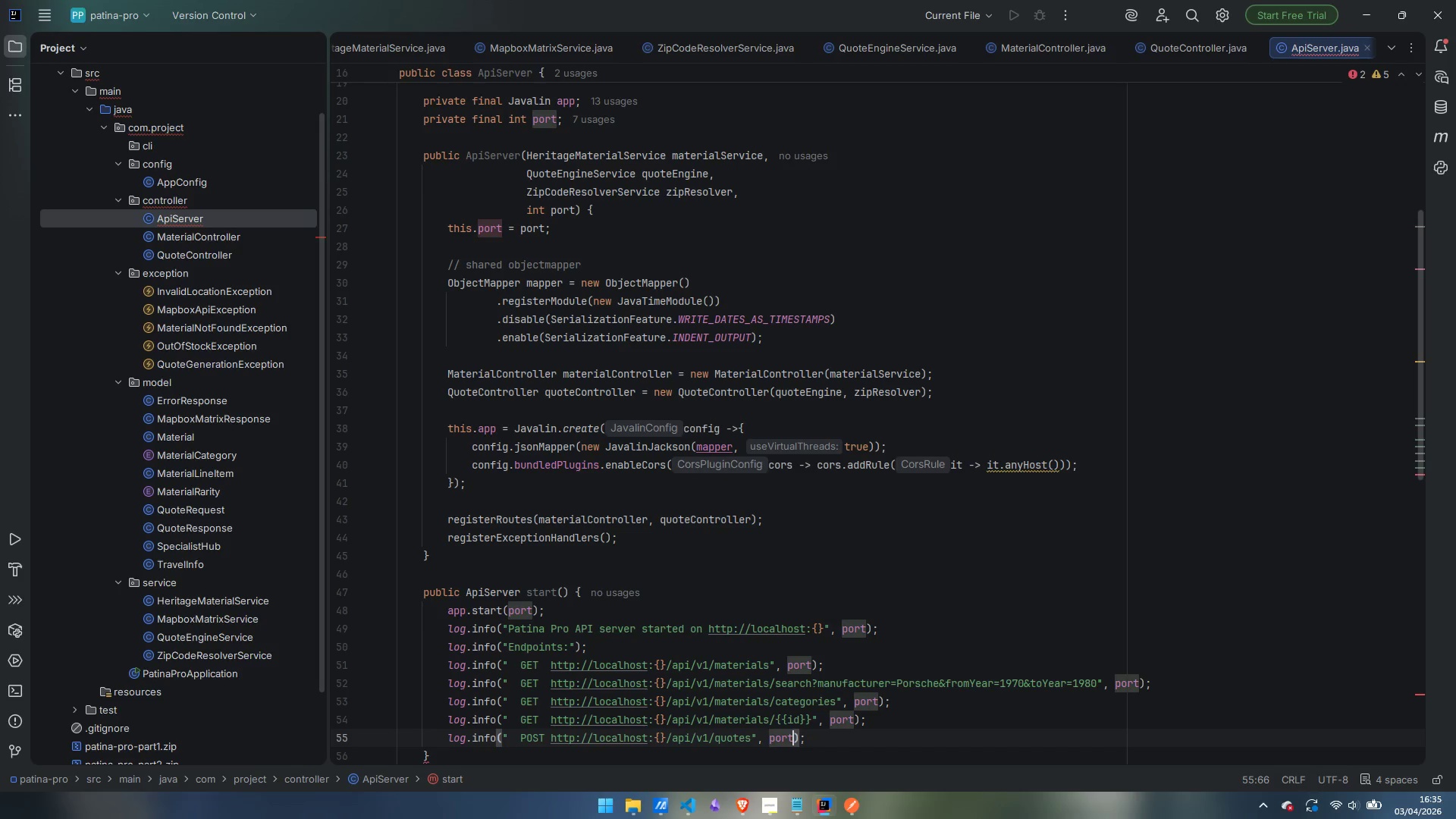 
key(ArrowRight)
 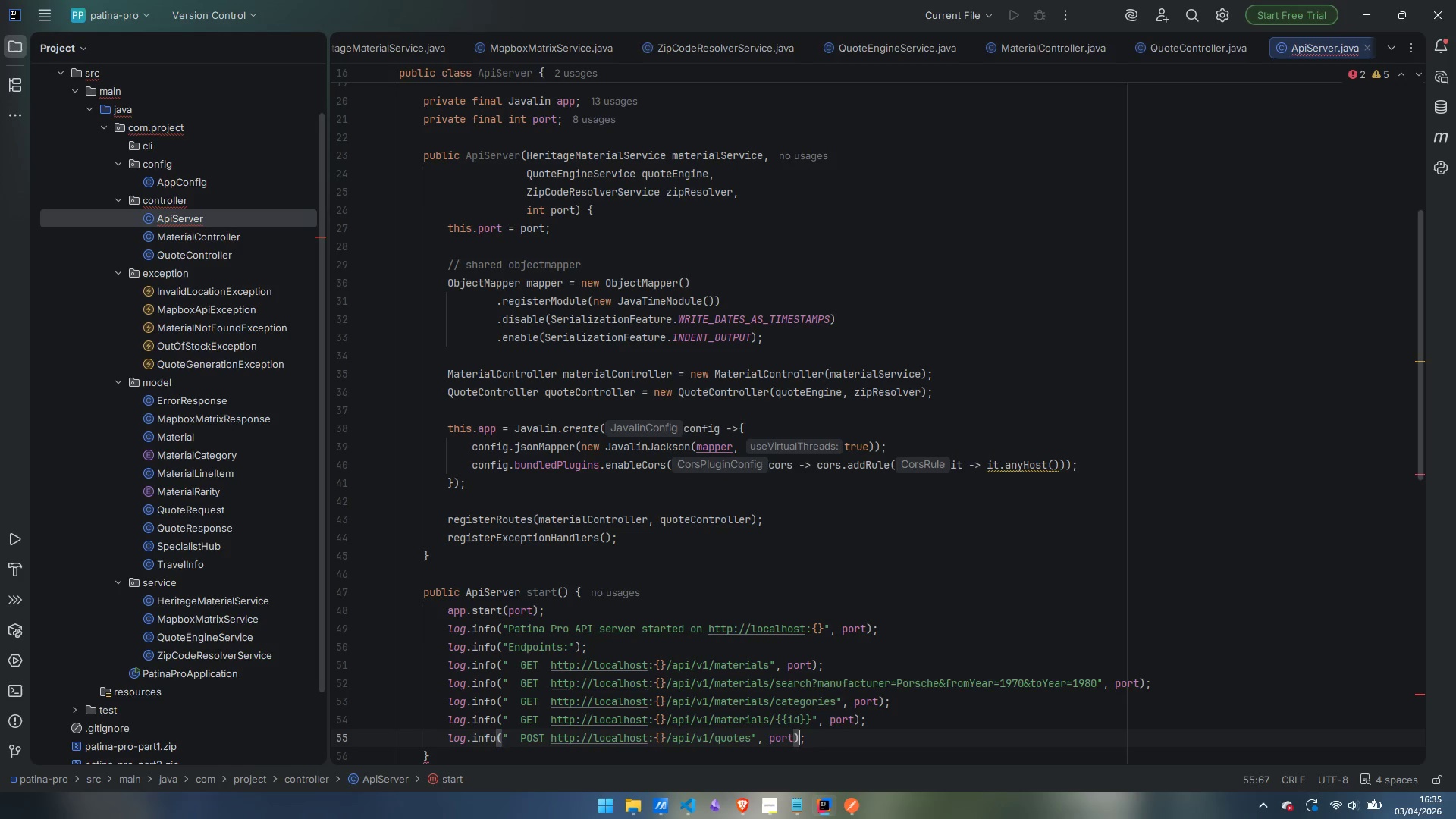 
key(ArrowRight)
 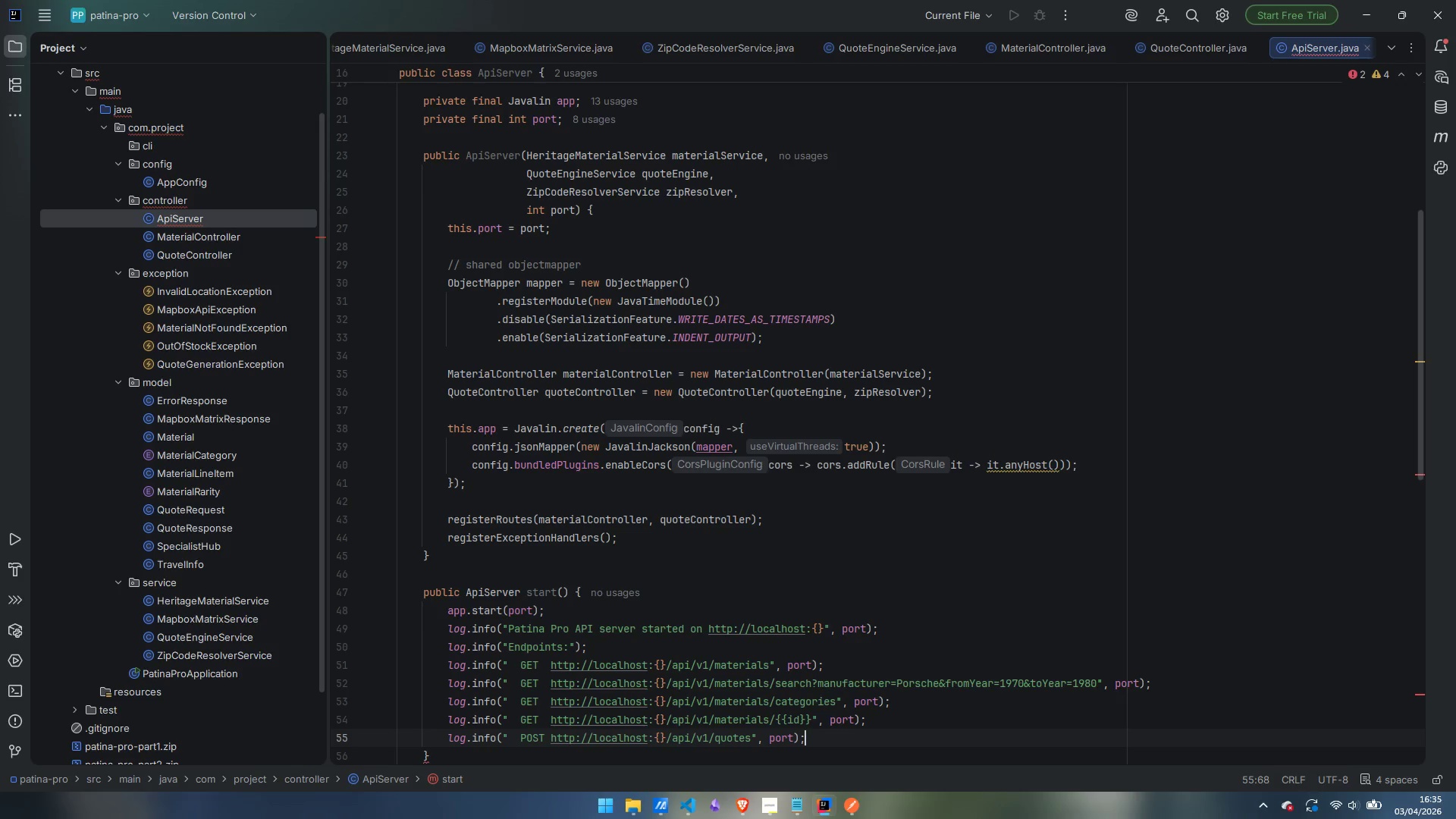 
key(Enter)
 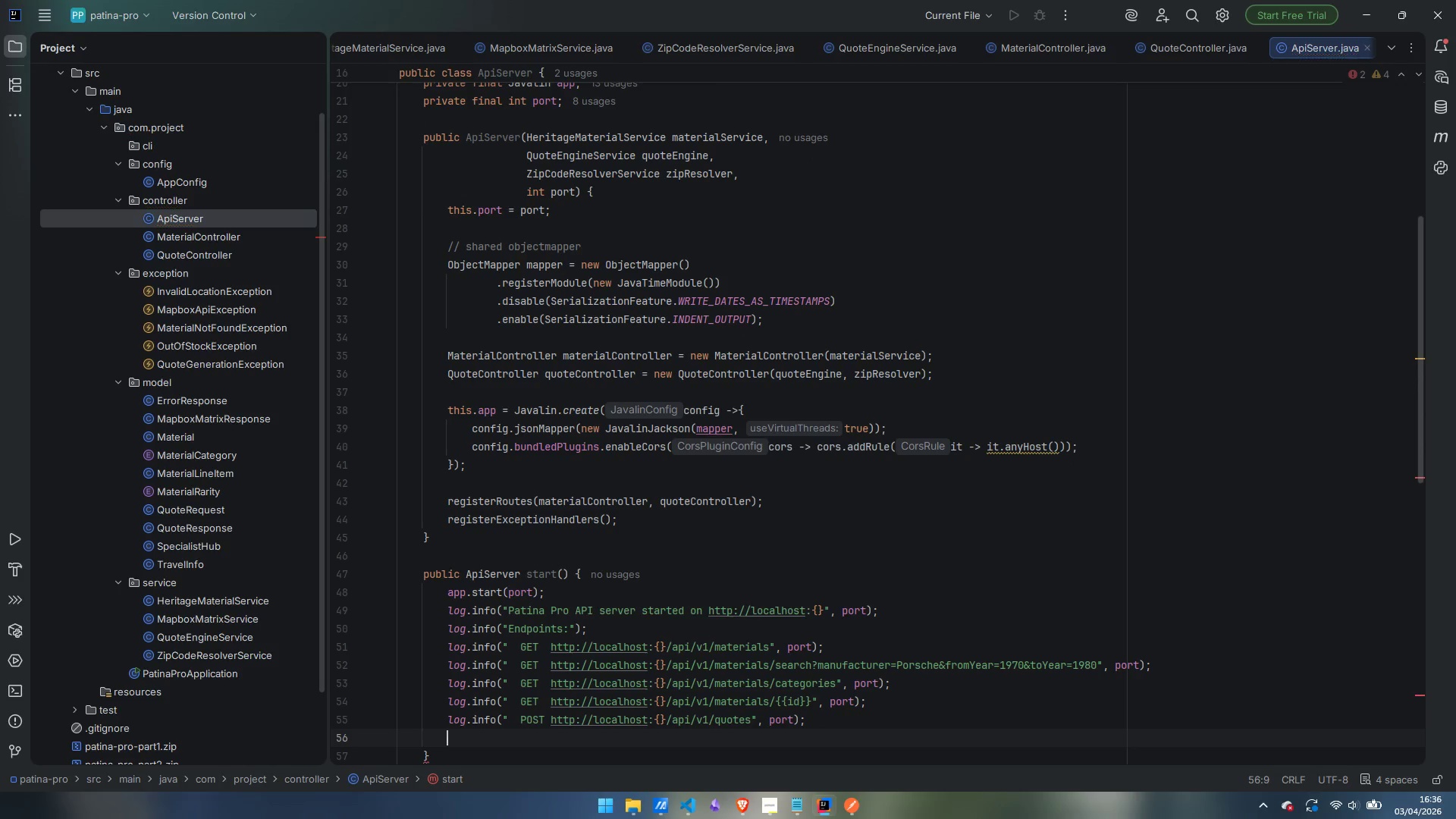 
type(return this;)
 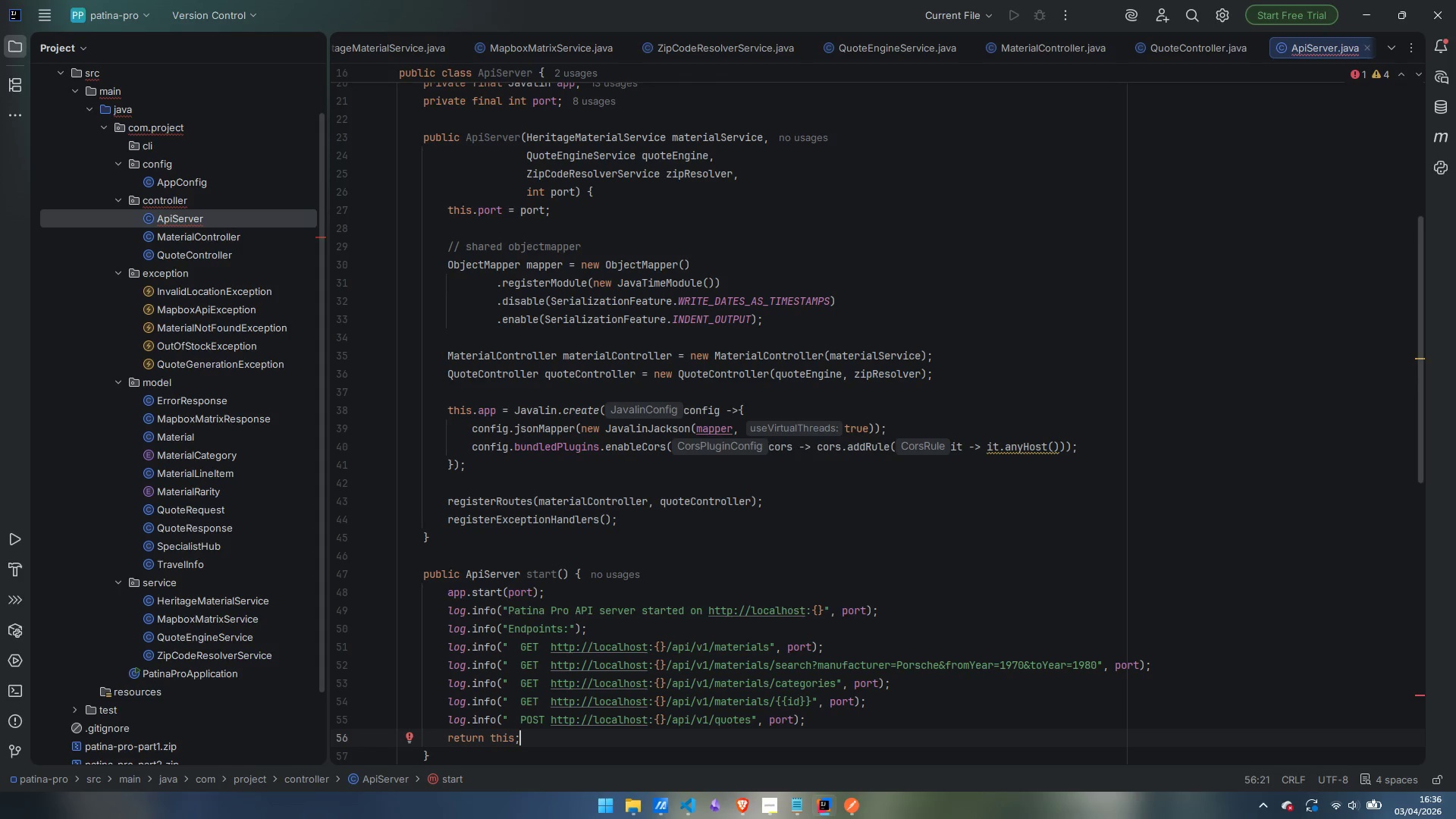 
wait(11.77)
 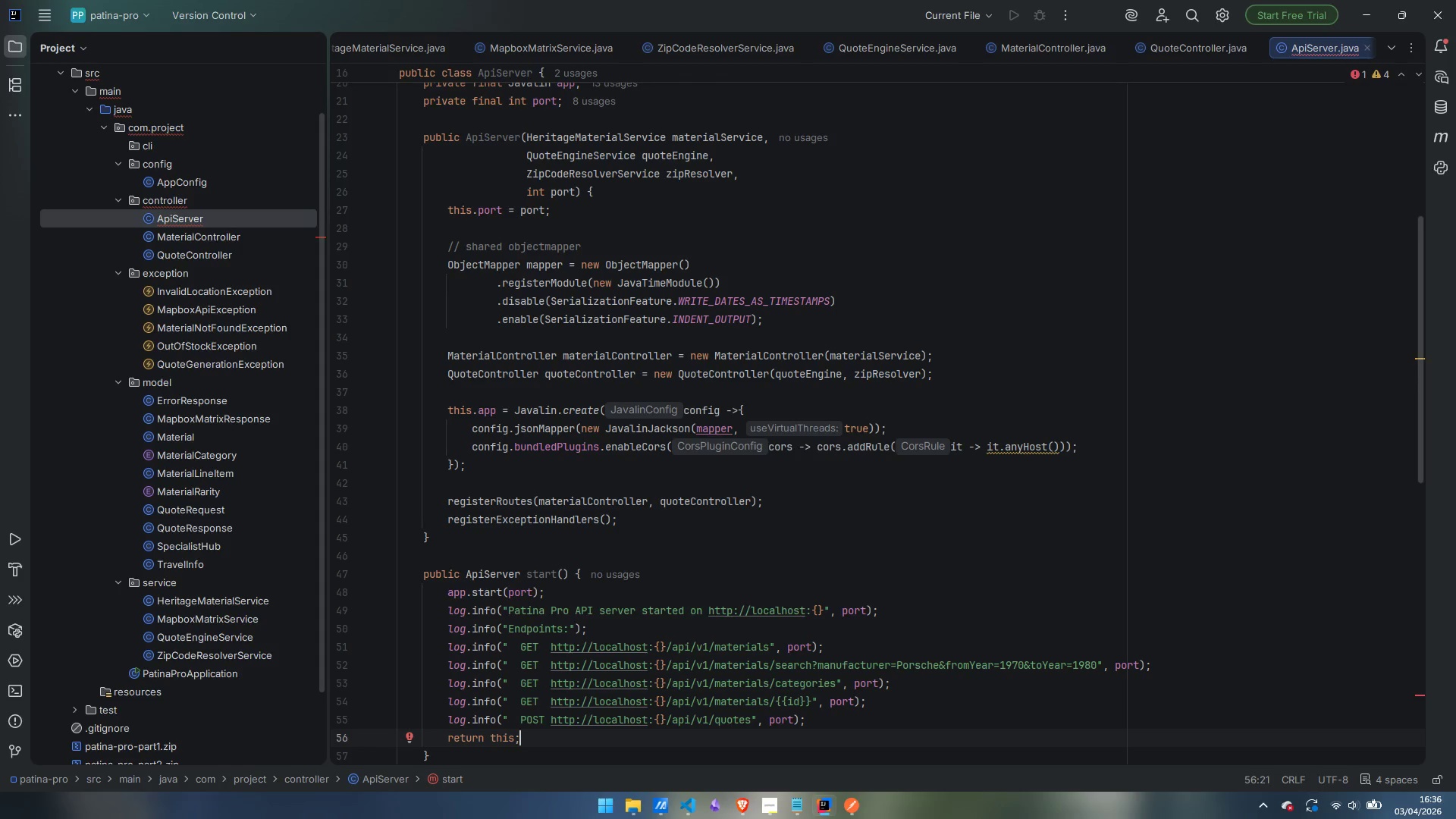 
scroll: coordinate [862, 631], scroll_direction: down, amount: 3.0
 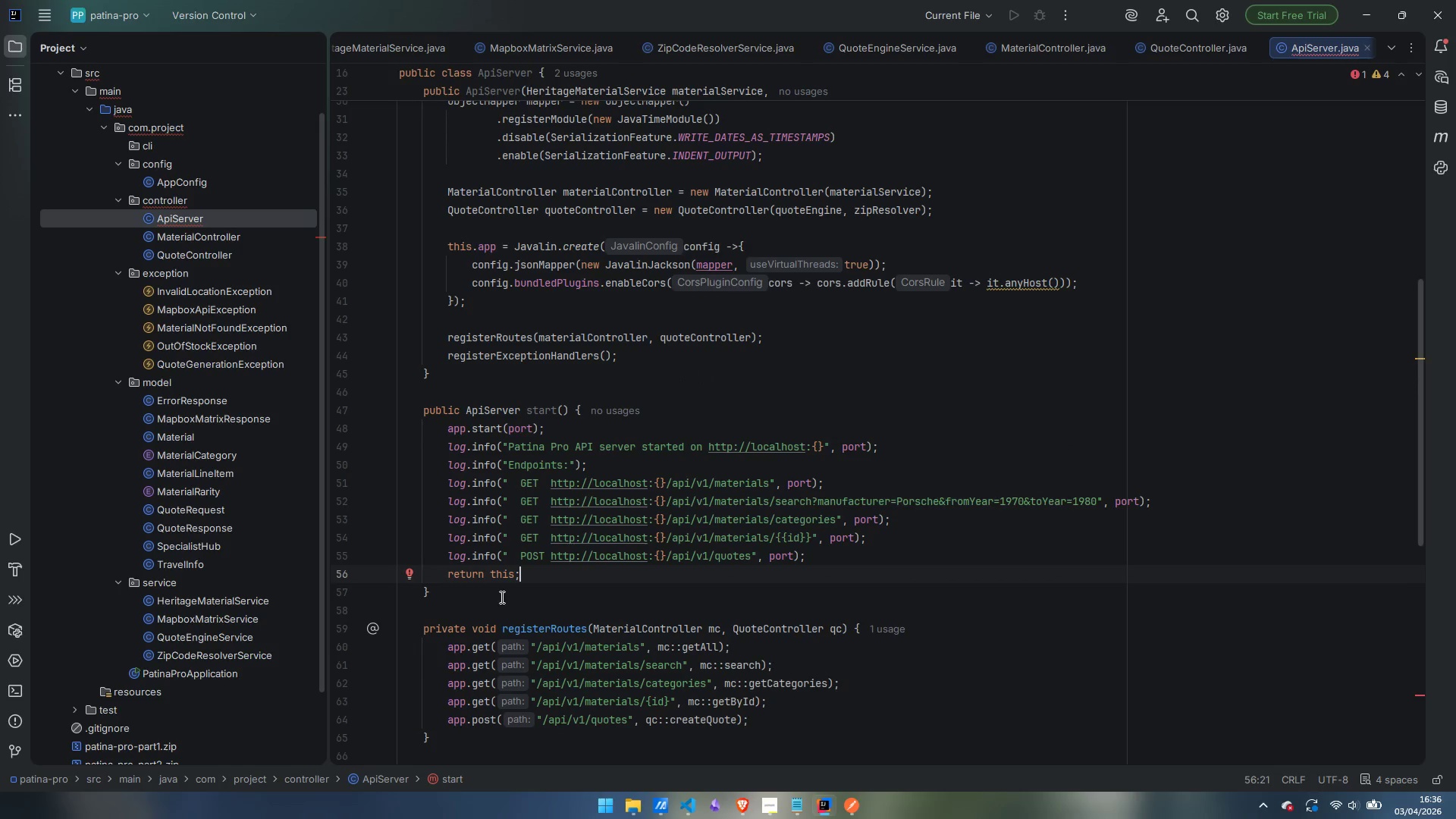 
left_click([500, 597])
 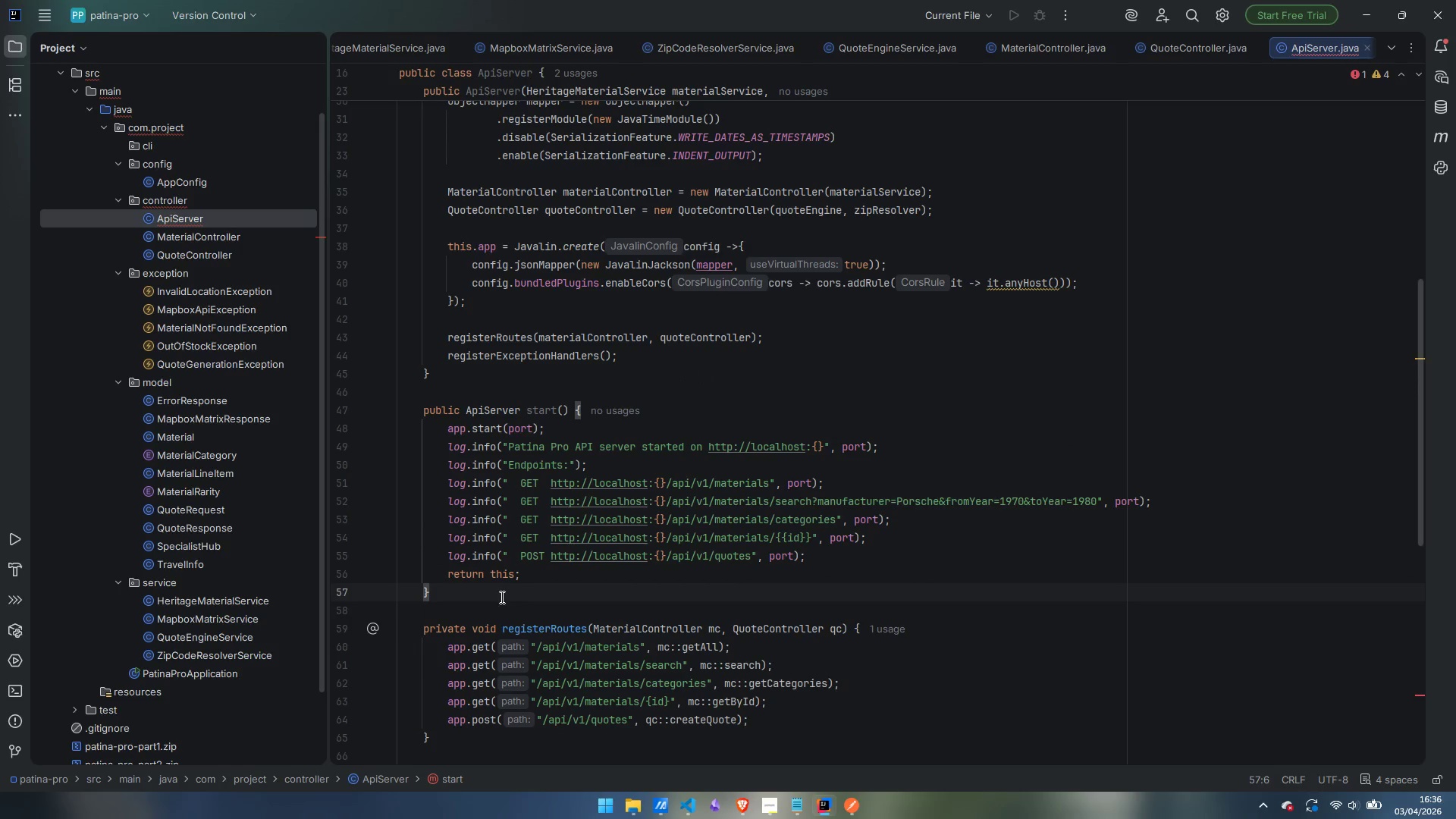 
key(Enter)
 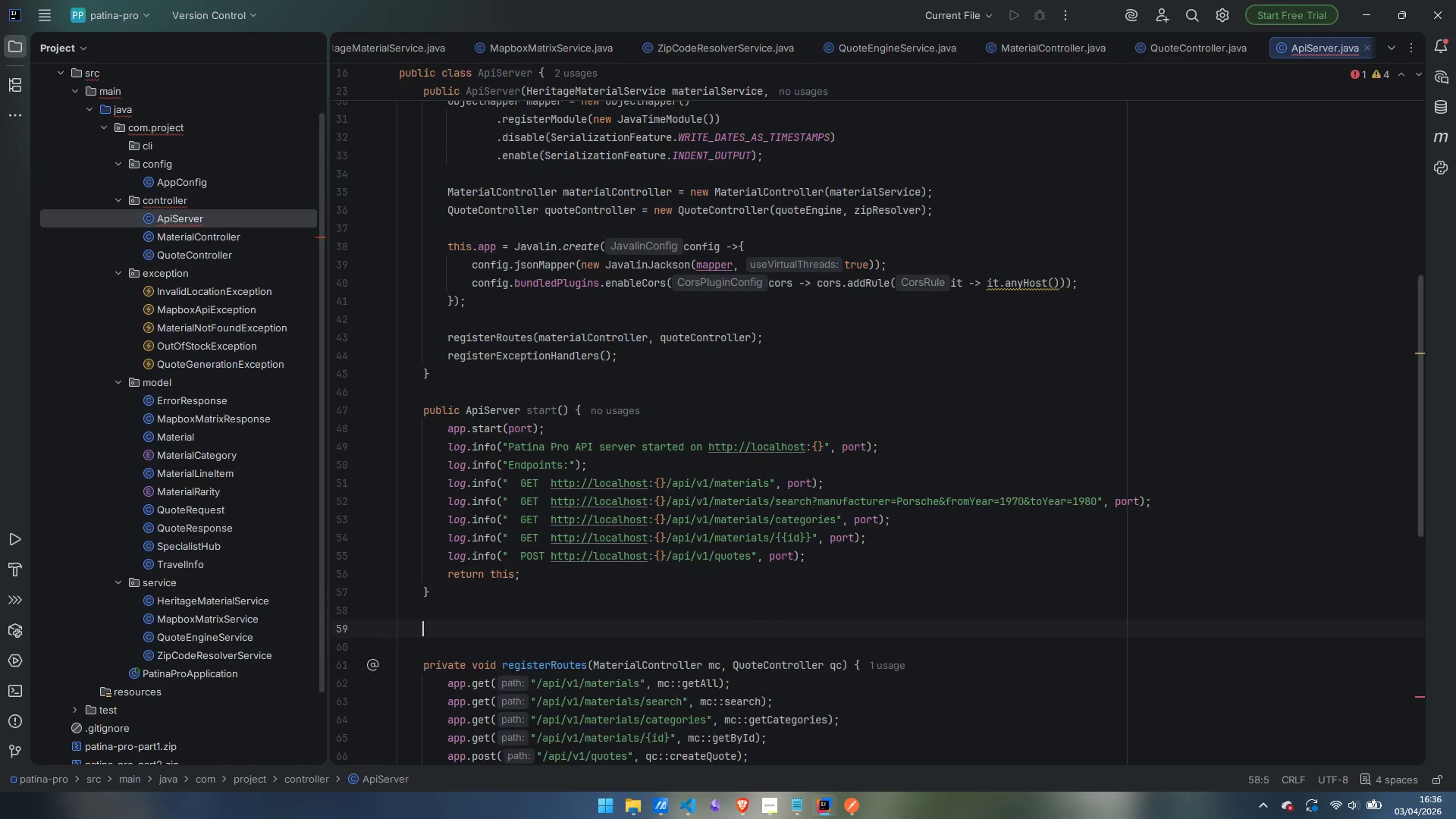 
key(Enter)
 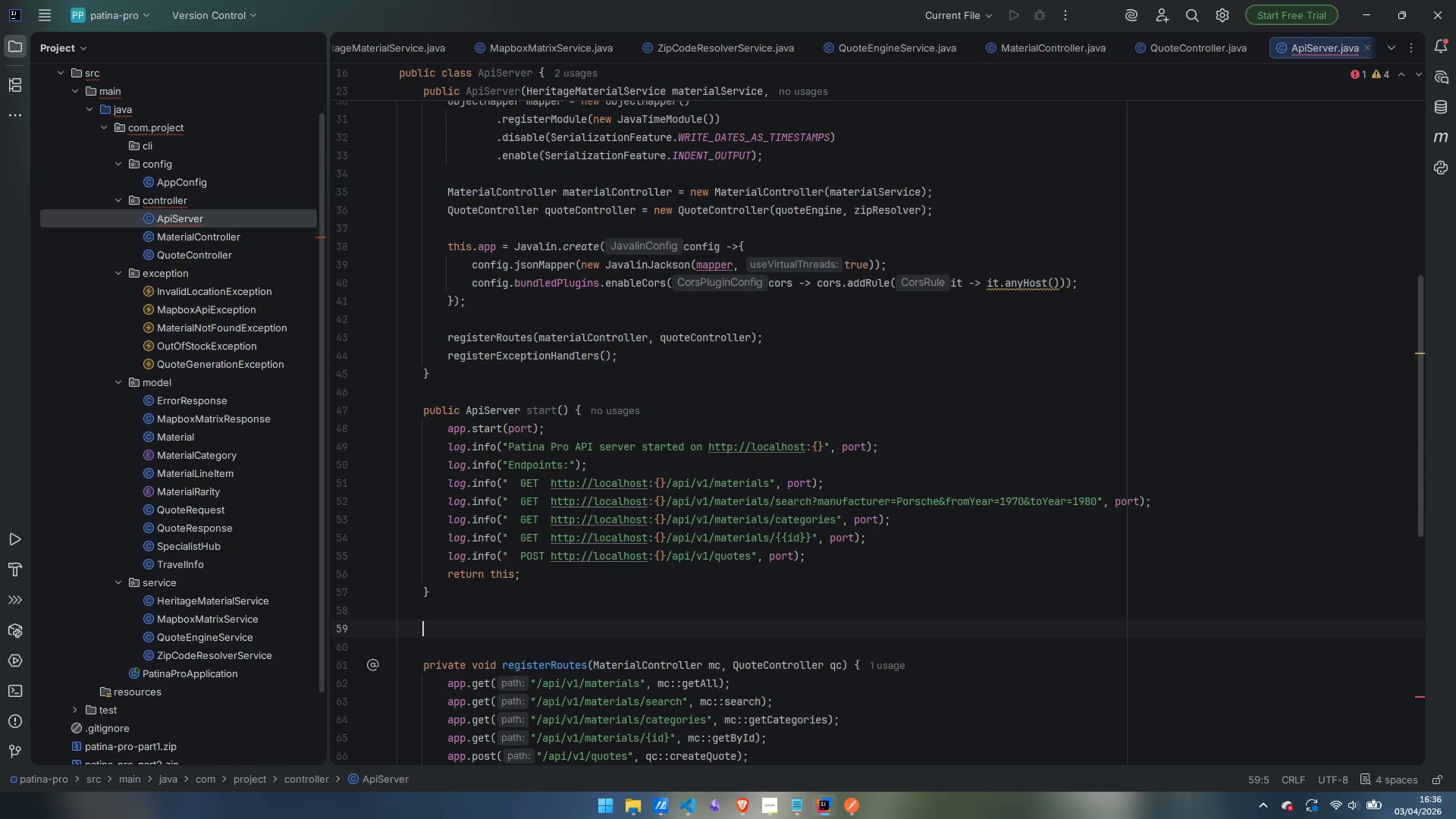 
type(po)
key(Backspace)
type(ublic void stop();)
key(Backspace)
type( {)
 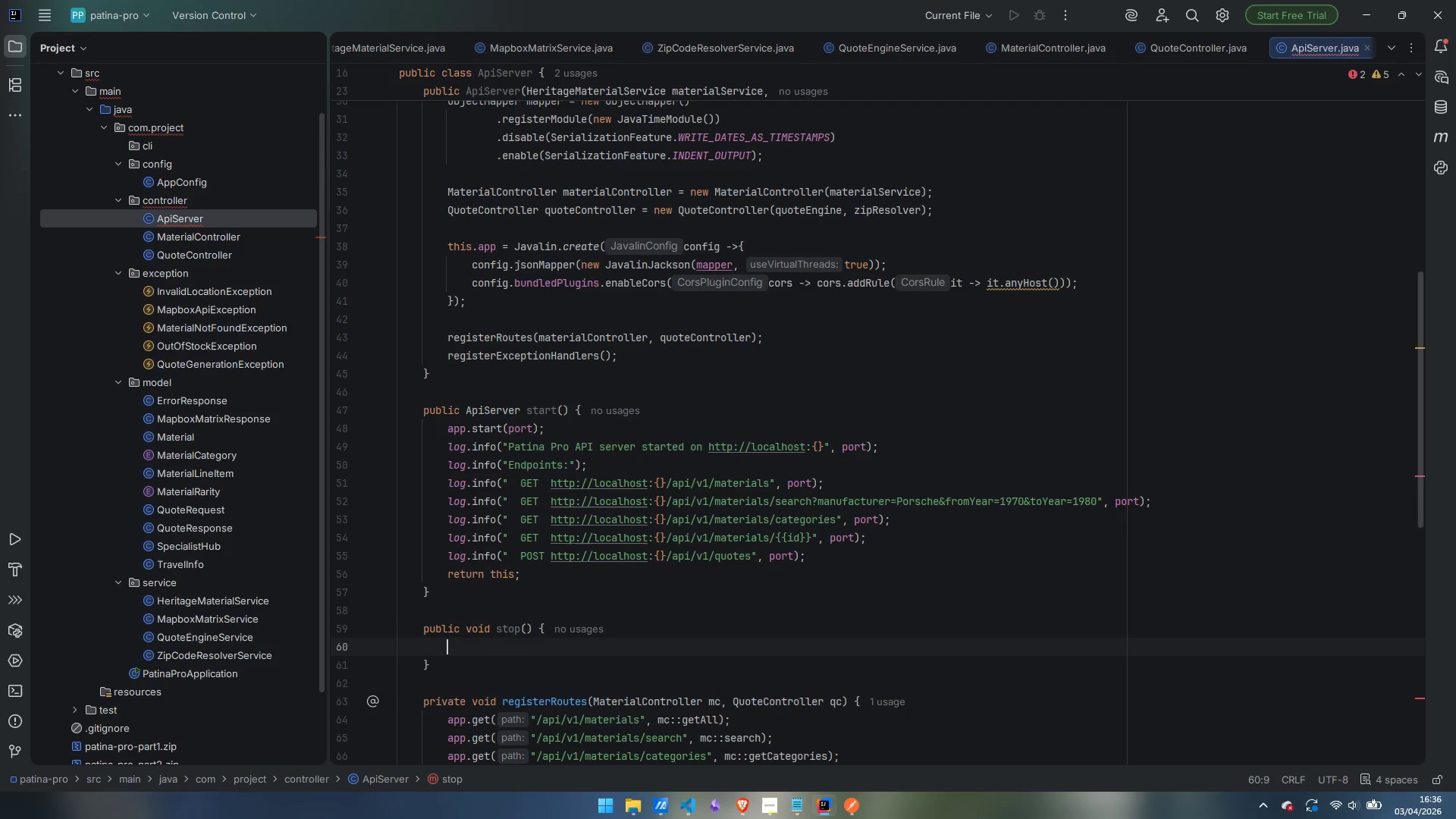 
 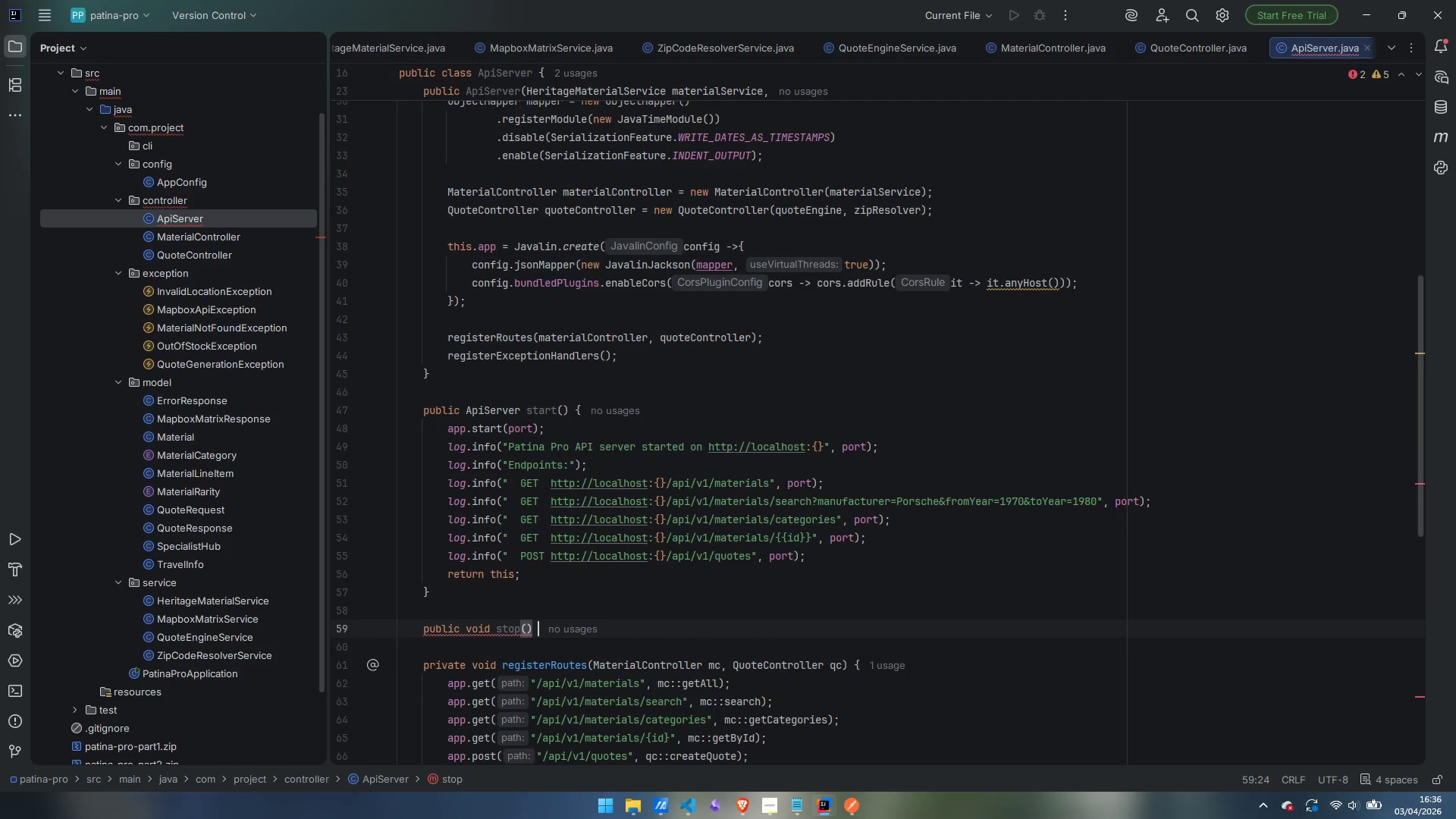 
key(Enter)
 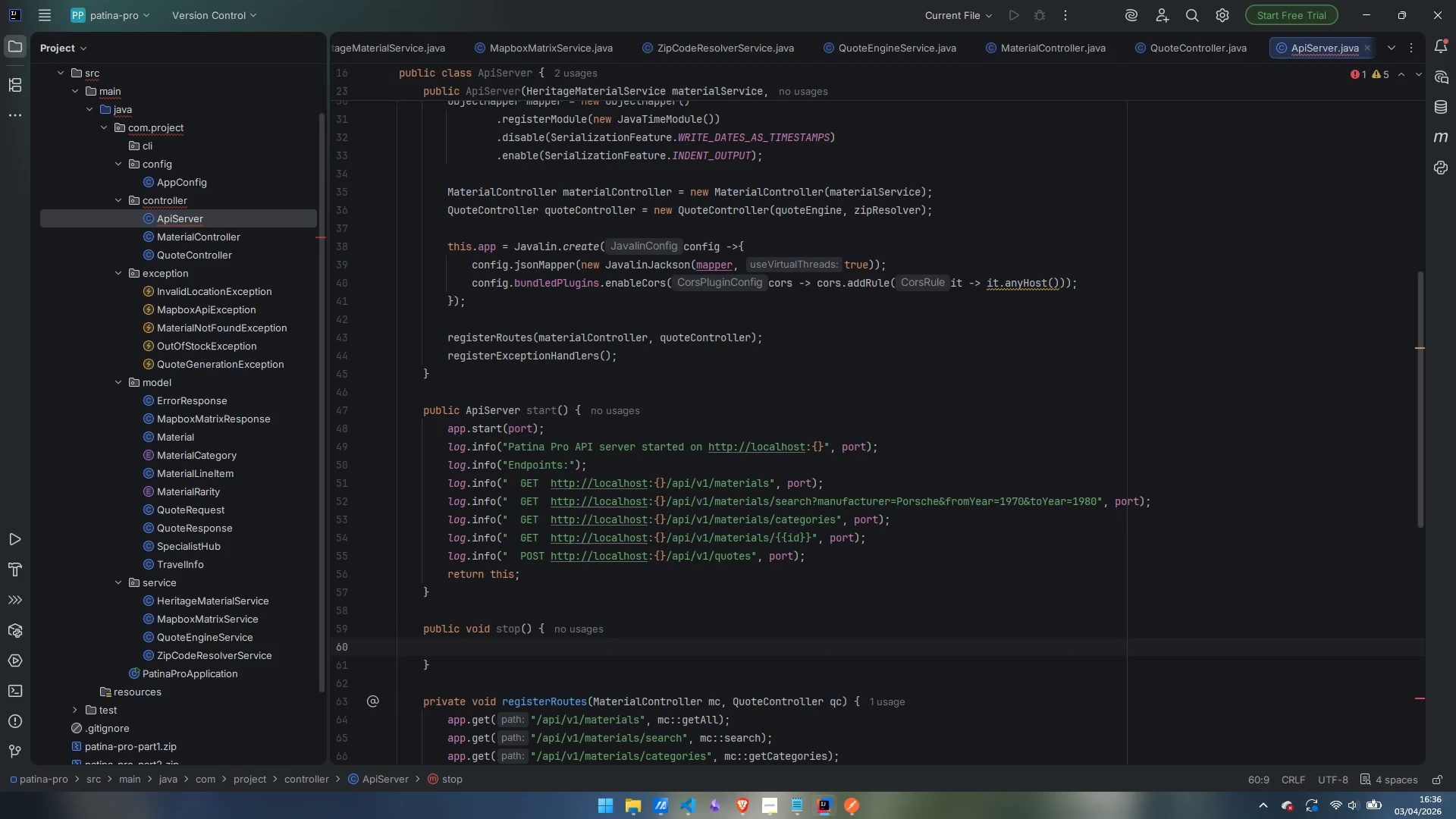 
type(app.stop)
 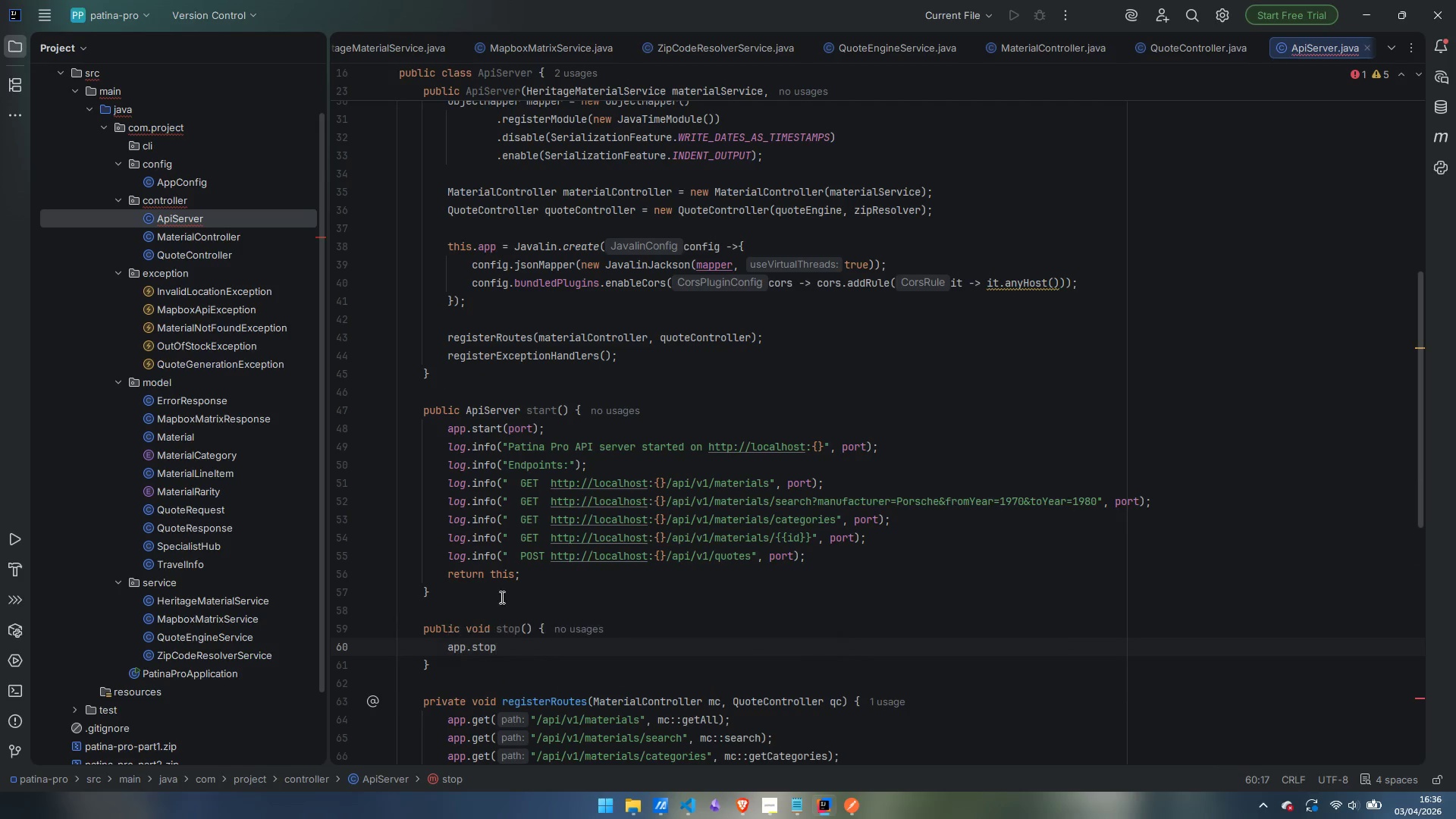 
key(Enter)
 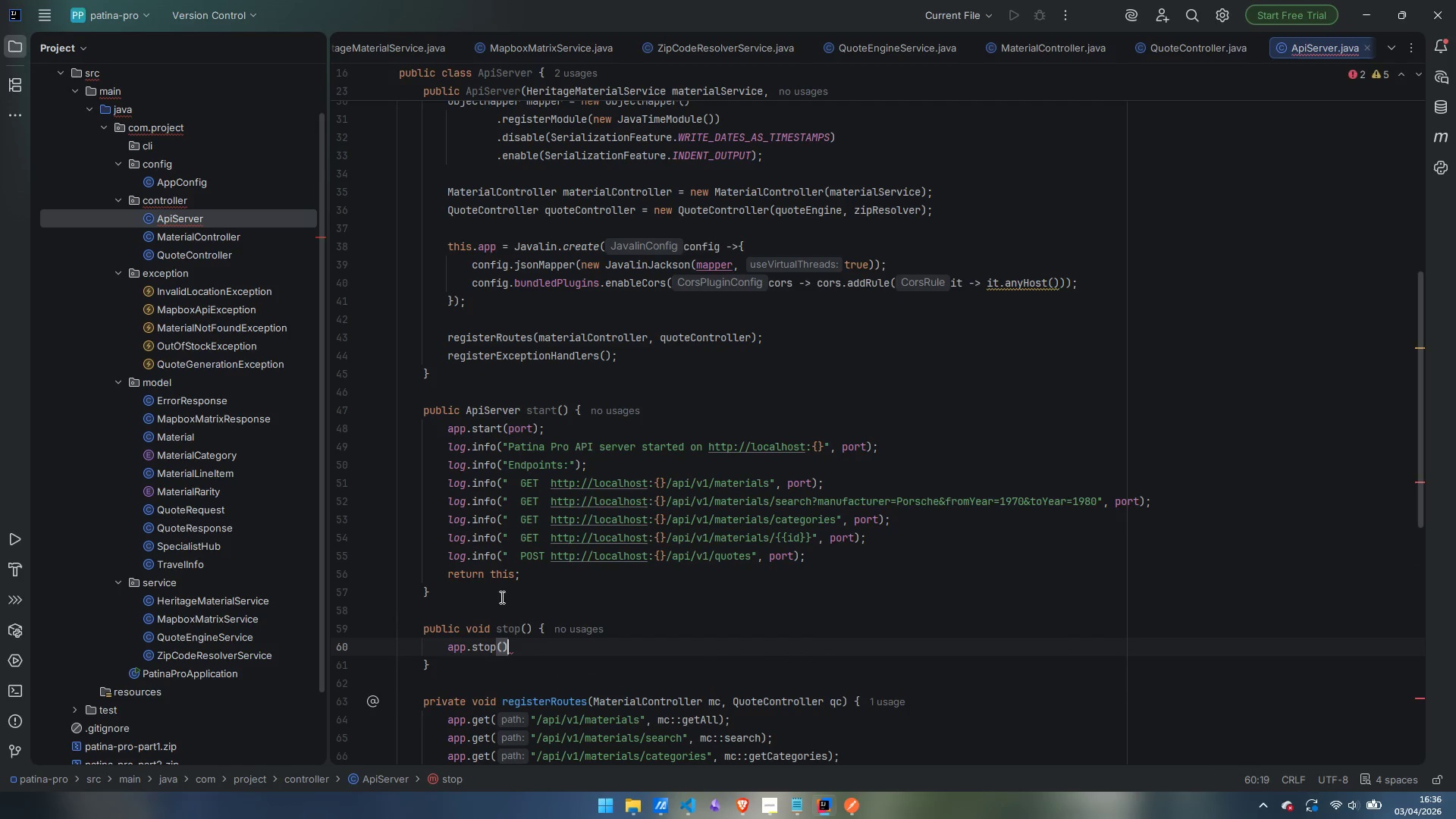 
key(Semicolon)
 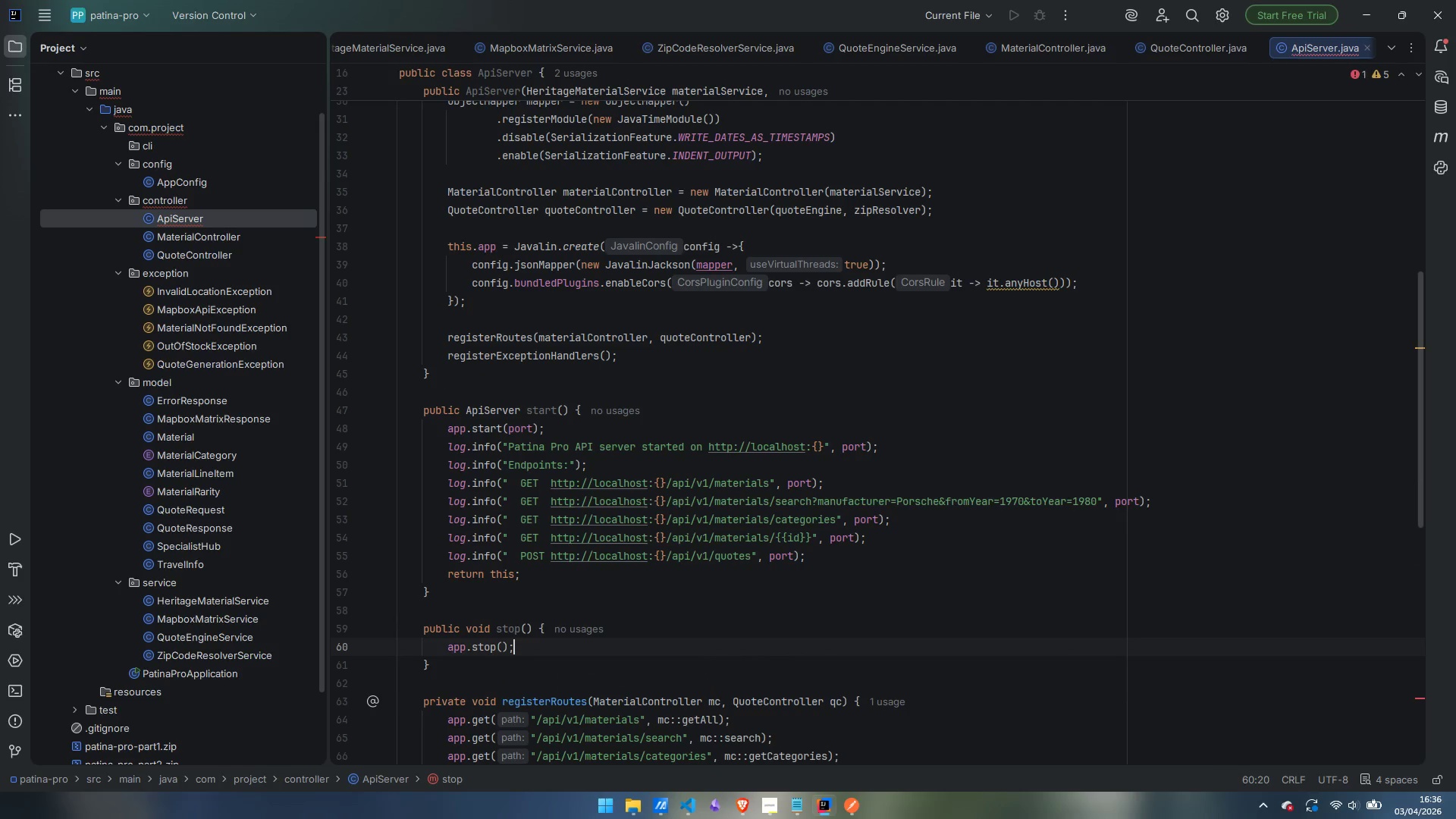 
key(Enter)
 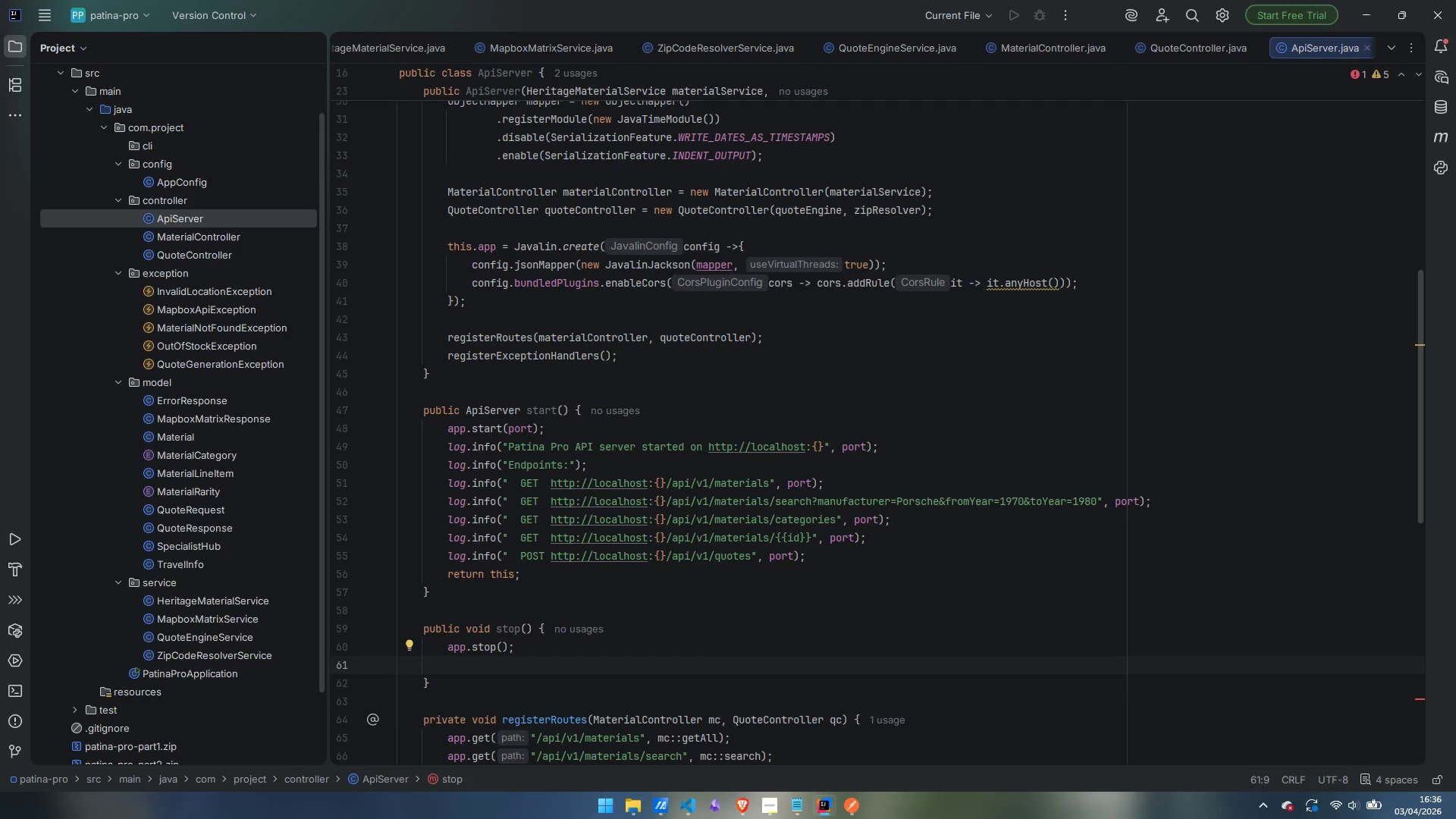 
type(log.info)
 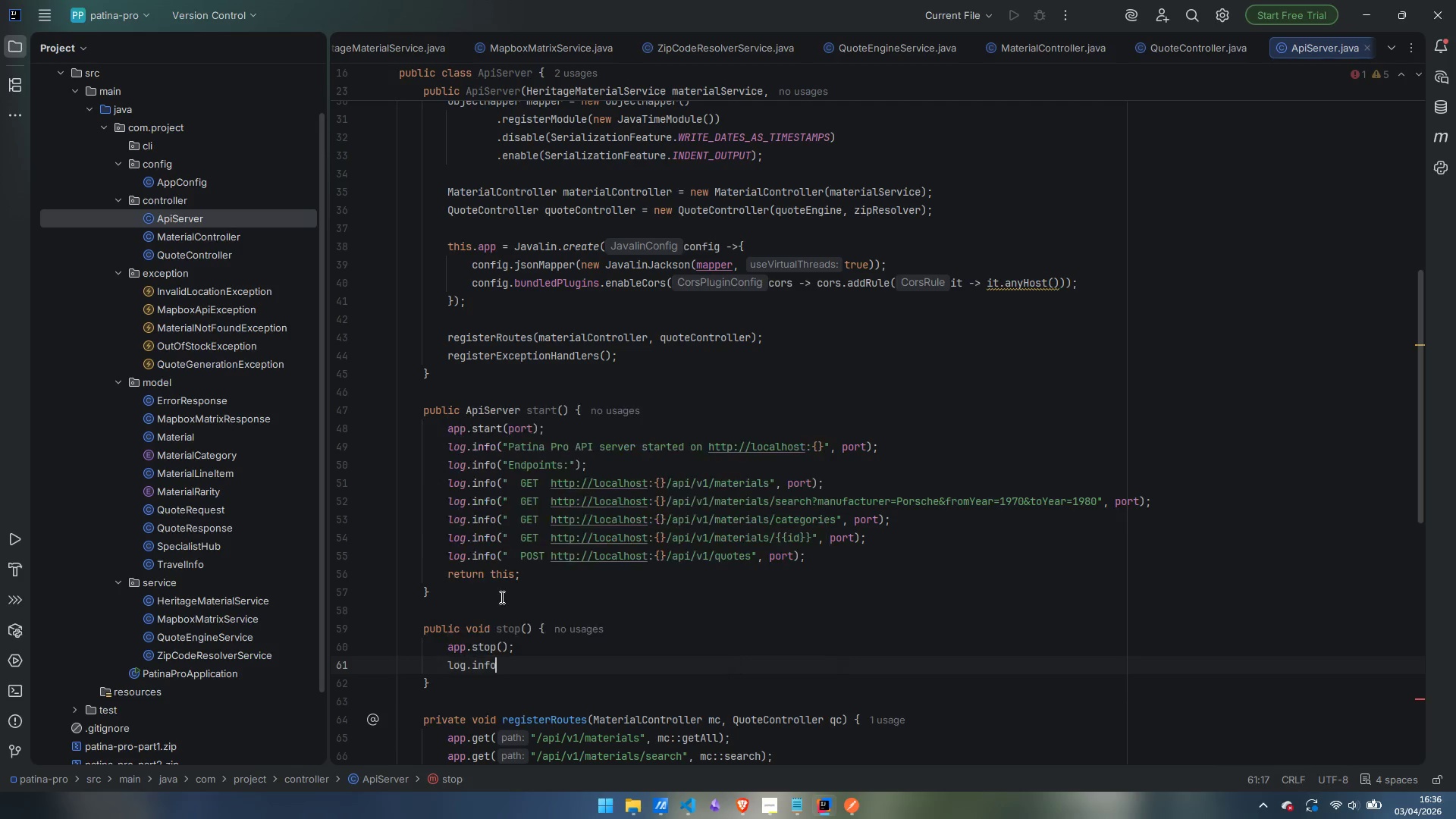 
key(Enter)
 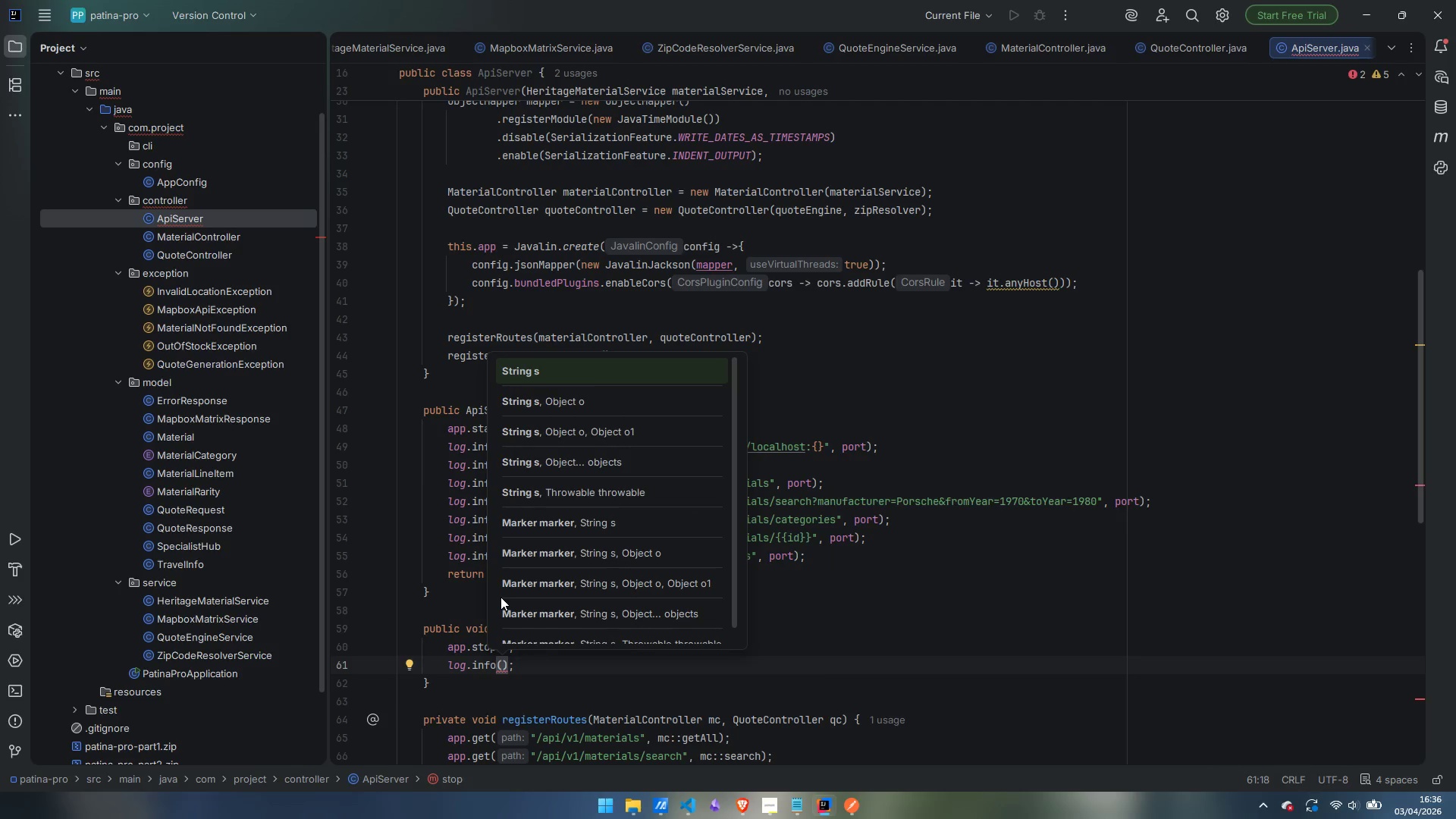 
type("Patina Pro API server stopped)
 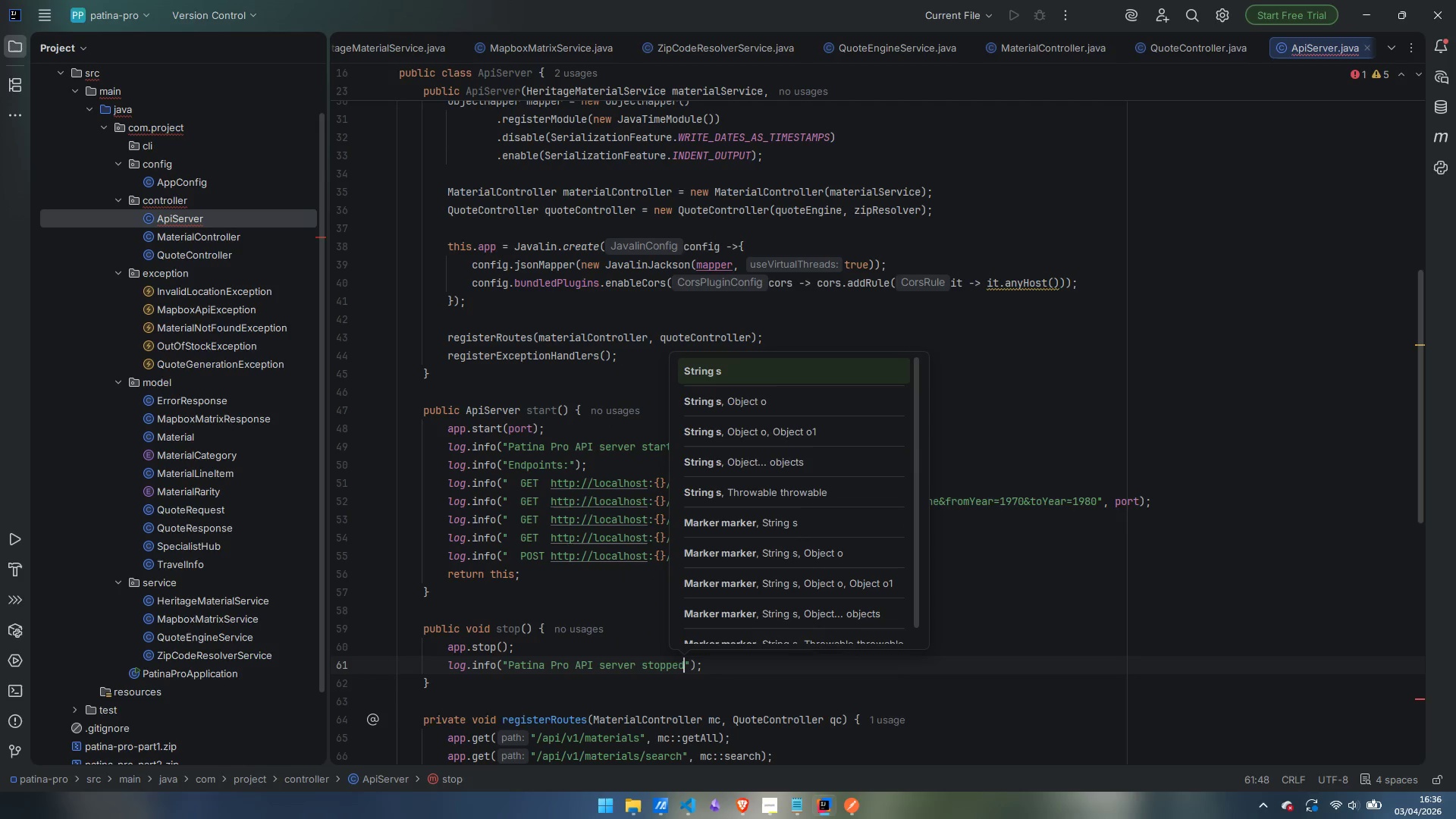 
left_click([584, 578])
 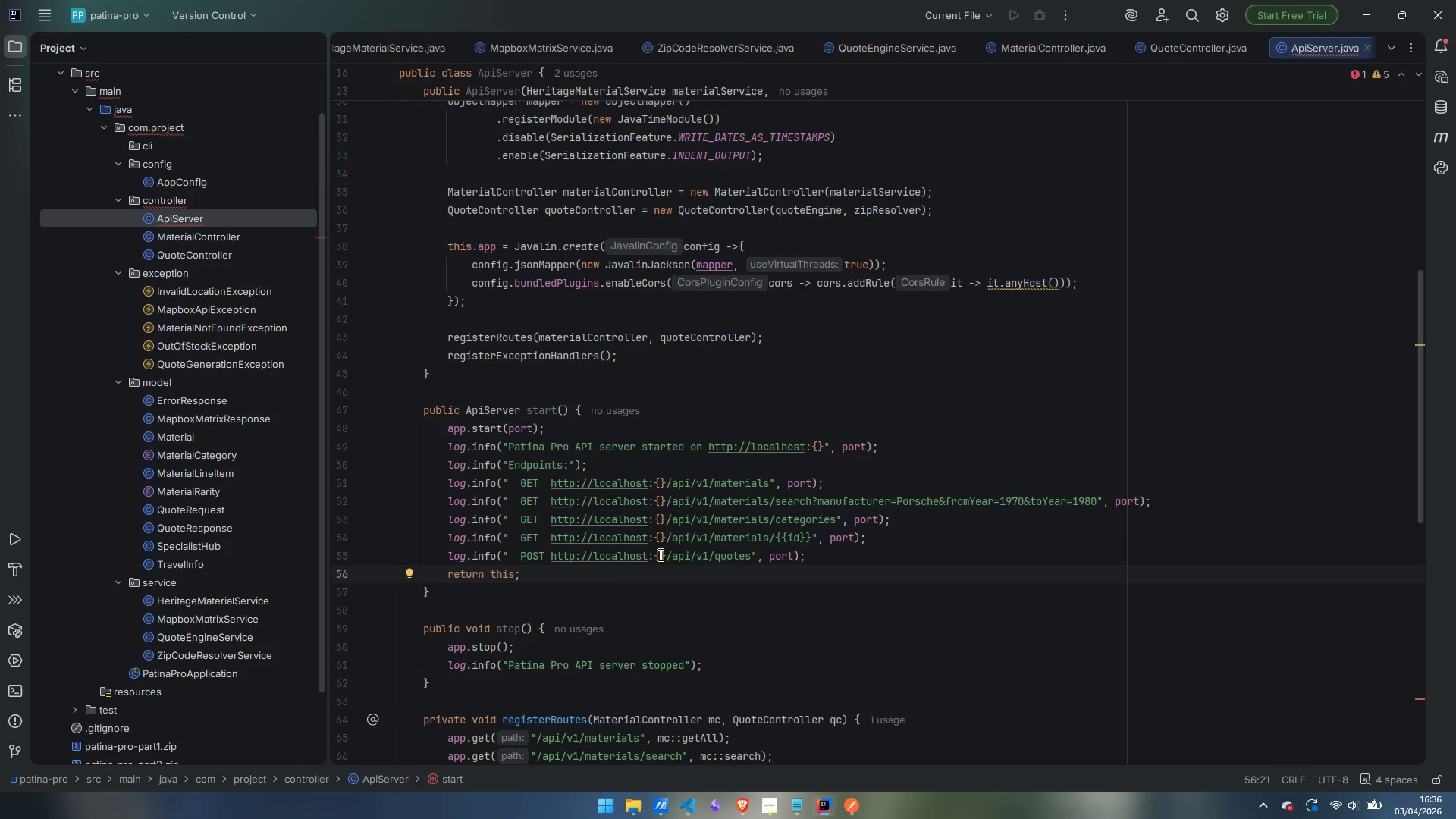 
wait(7.27)
 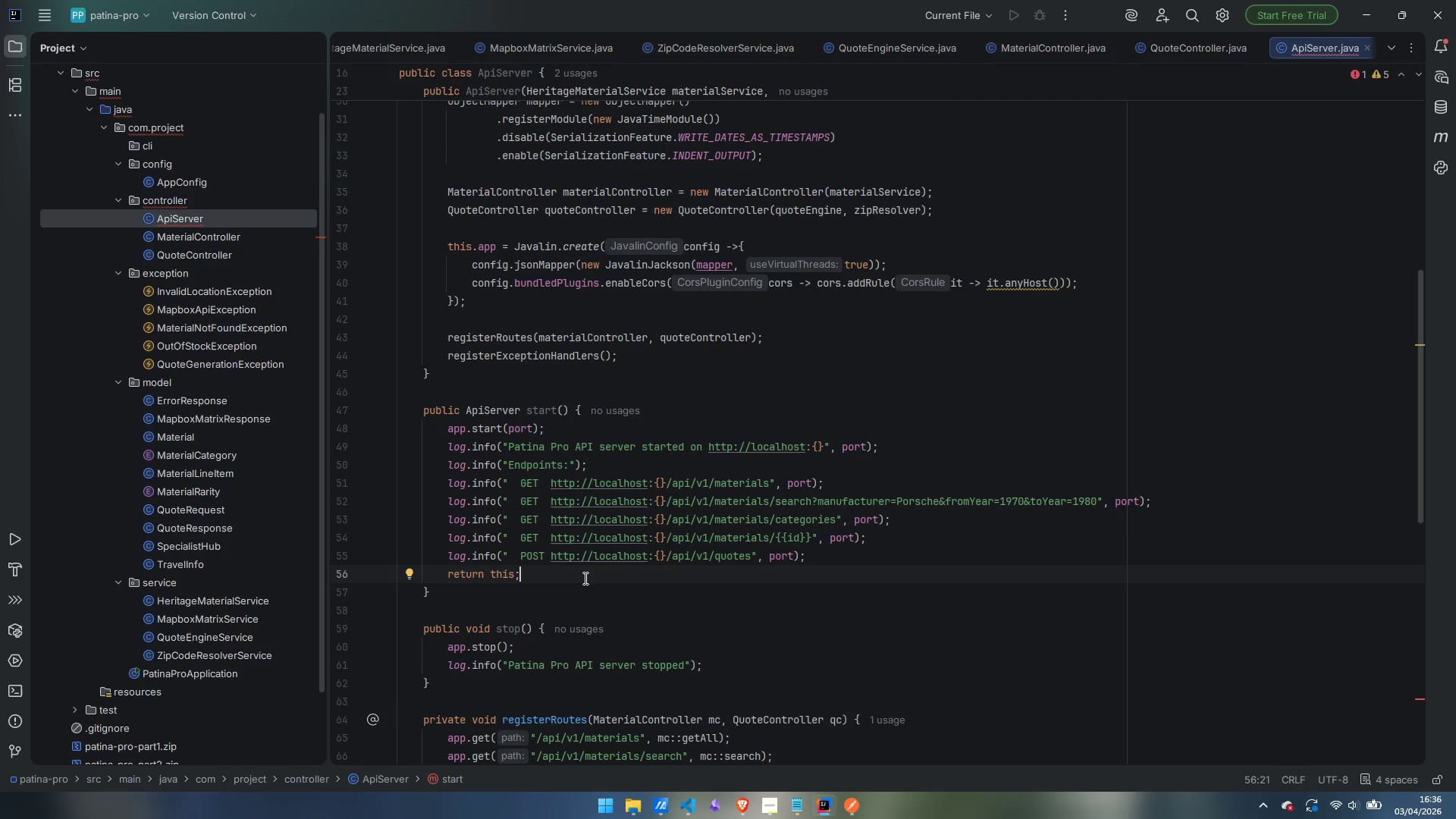 
scroll: coordinate [754, 505], scroll_direction: down, amount: 16.0
 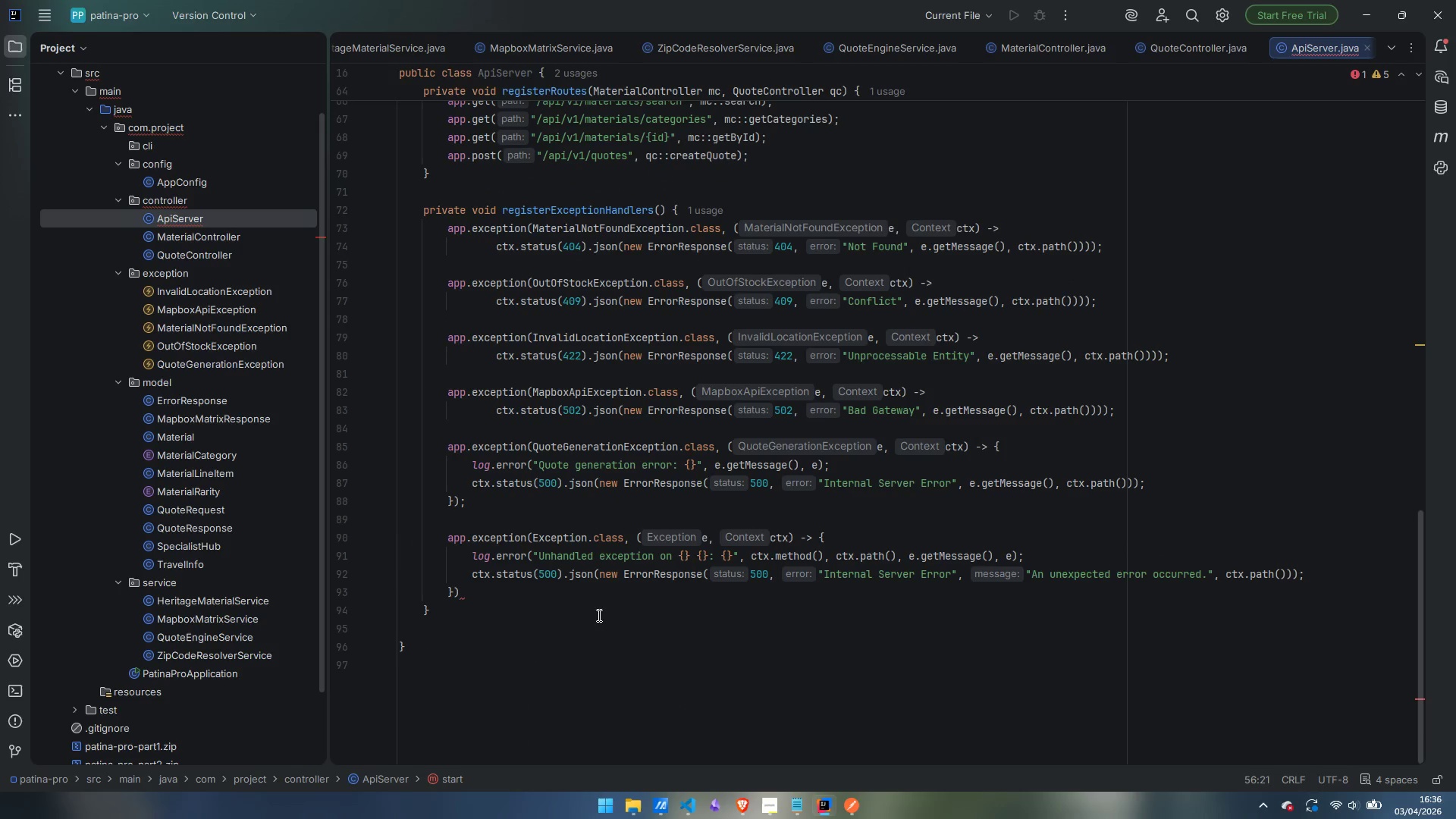 
left_click([579, 594])
 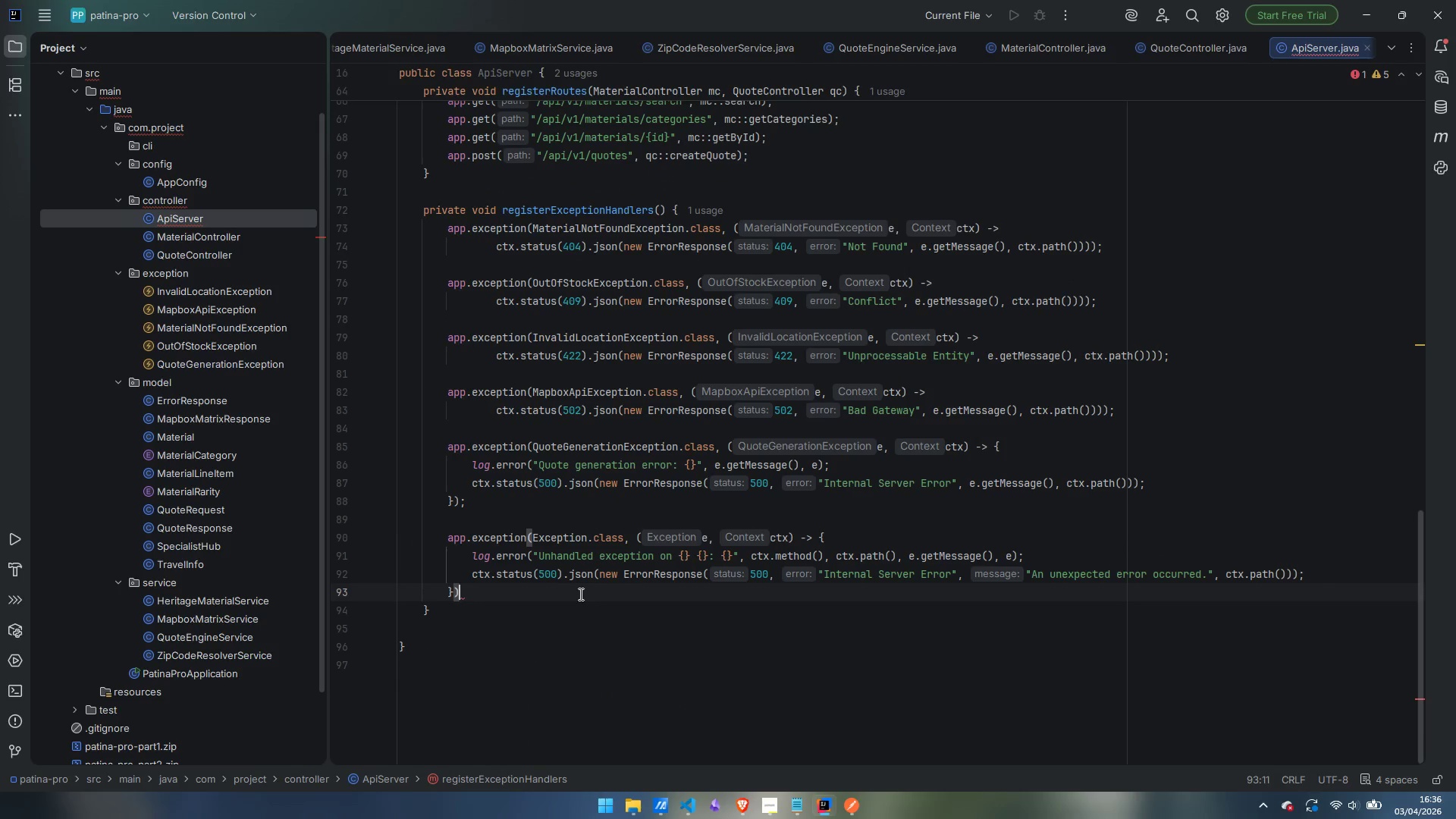 
key(Semicolon)
 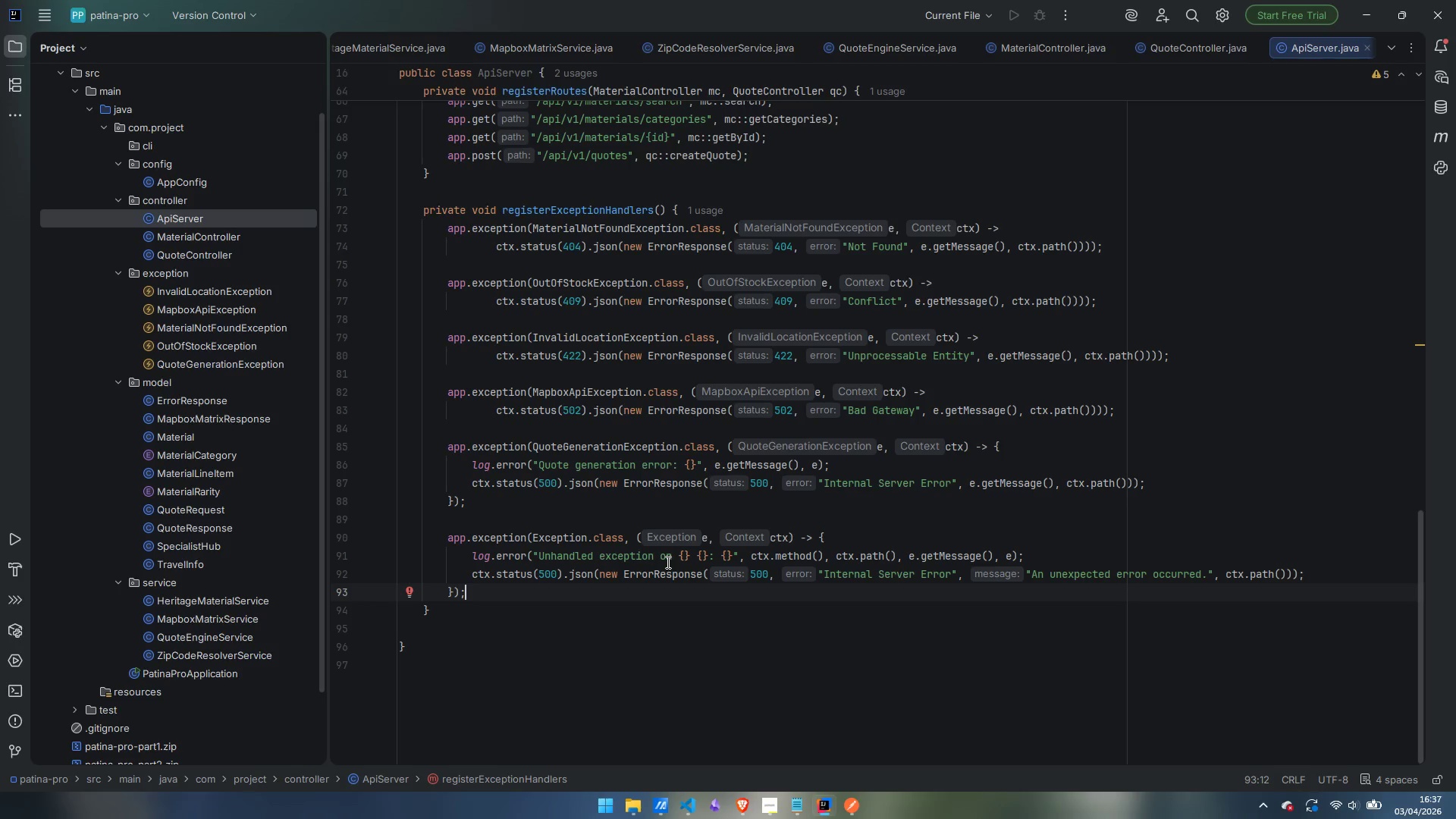 
scroll: coordinate [887, 535], scroll_direction: up, amount: 29.0
 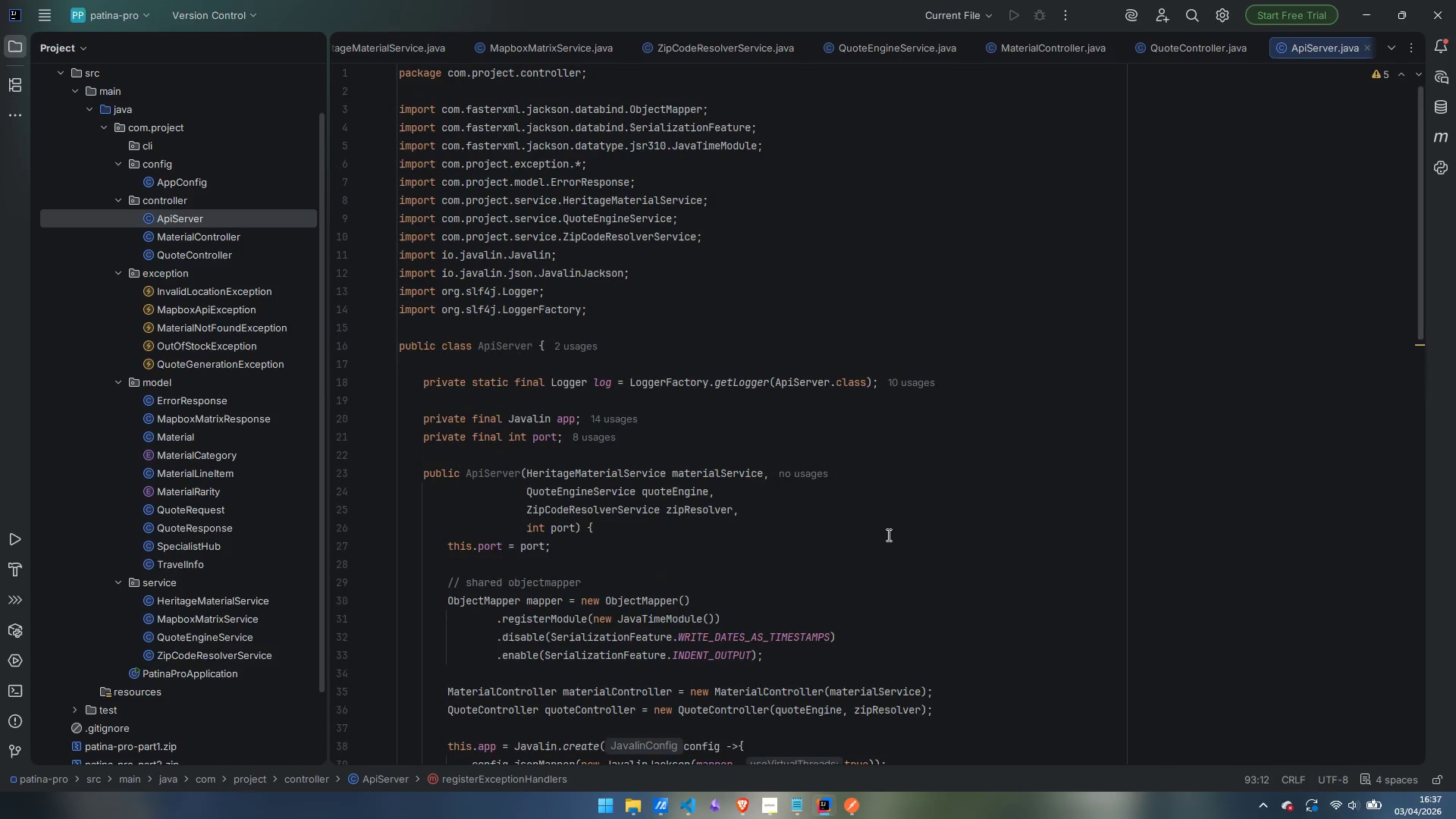 
left_click([455, 325])
 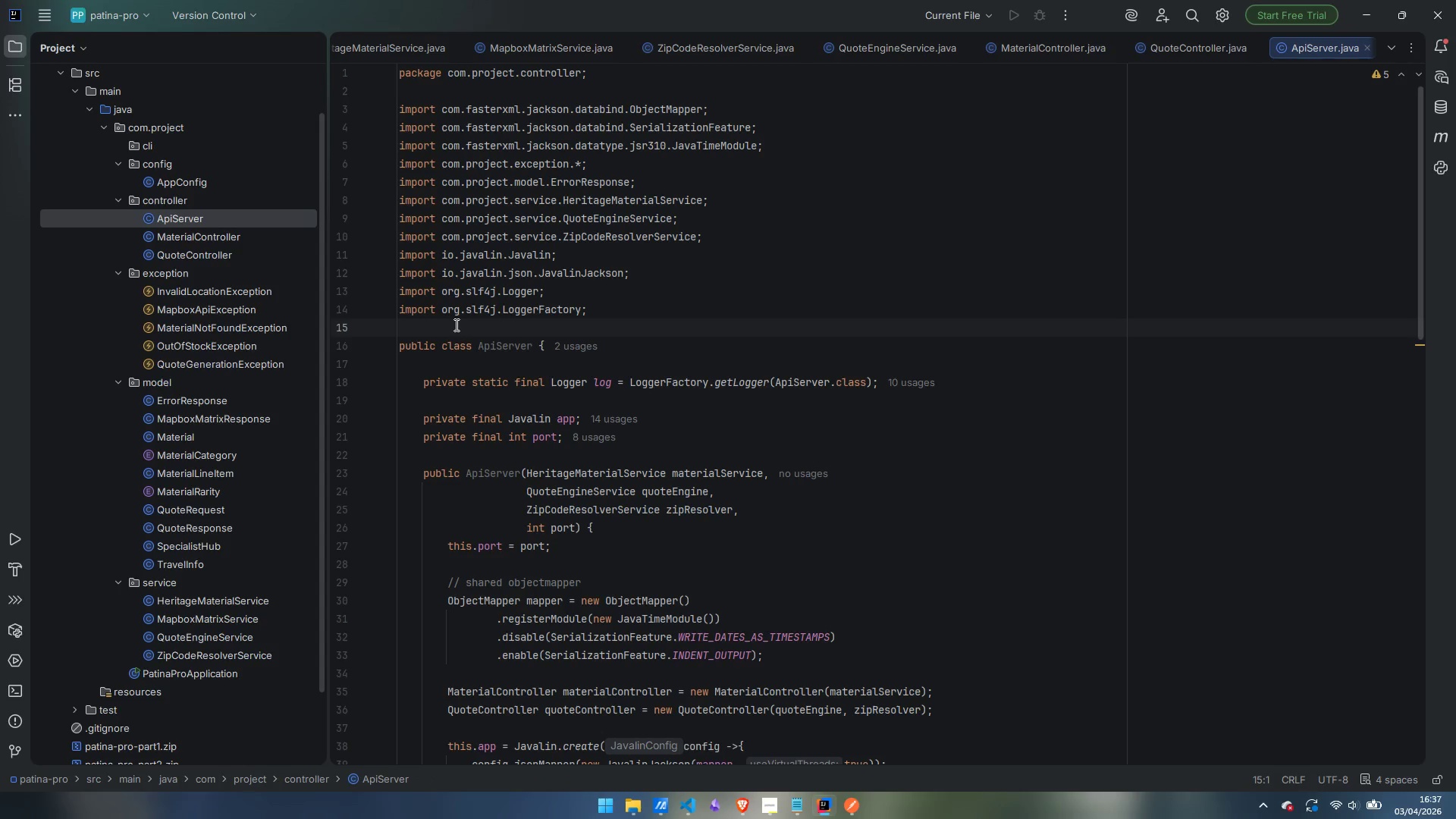 
key(Enter)
 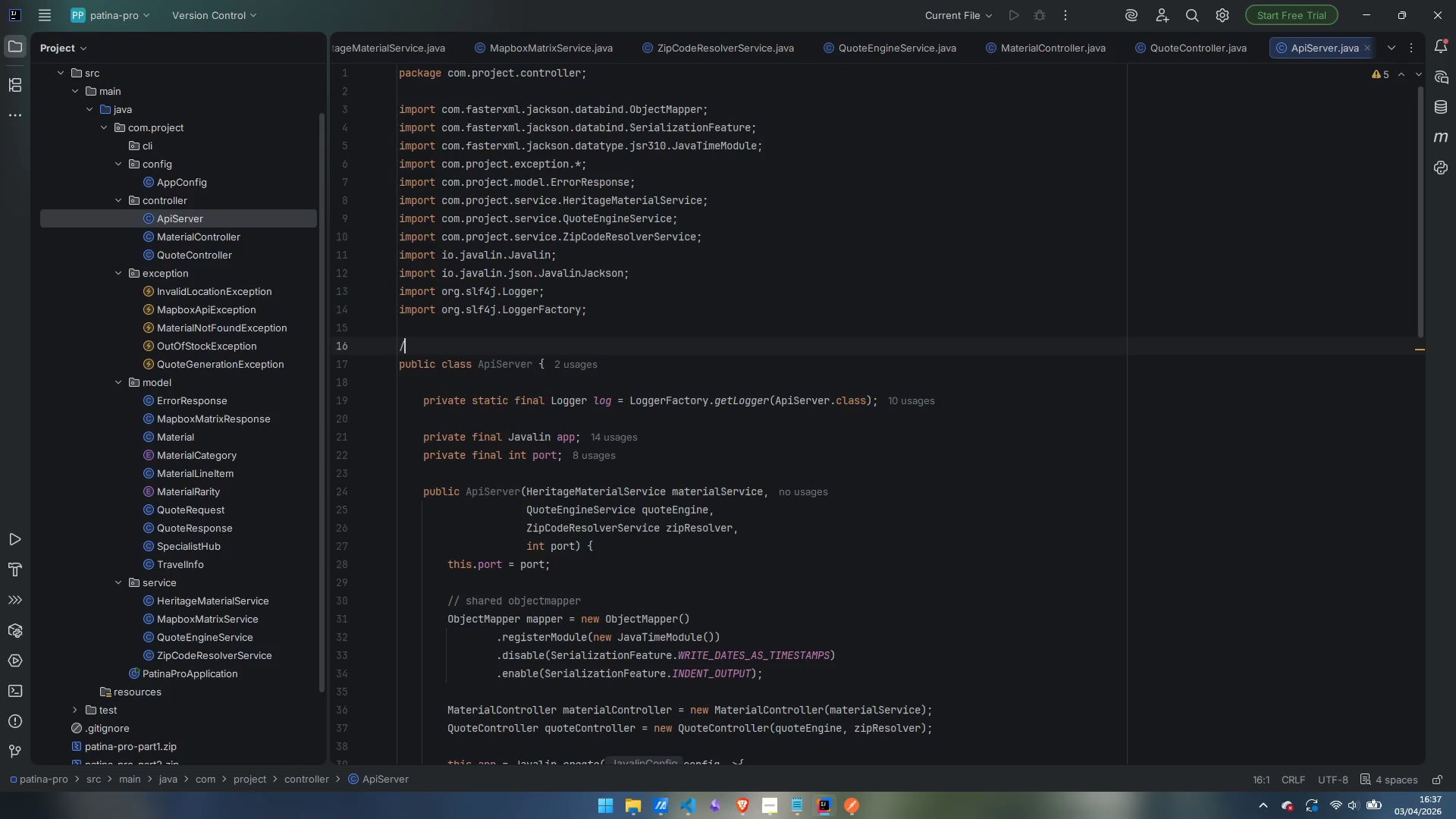 
type(/**)
 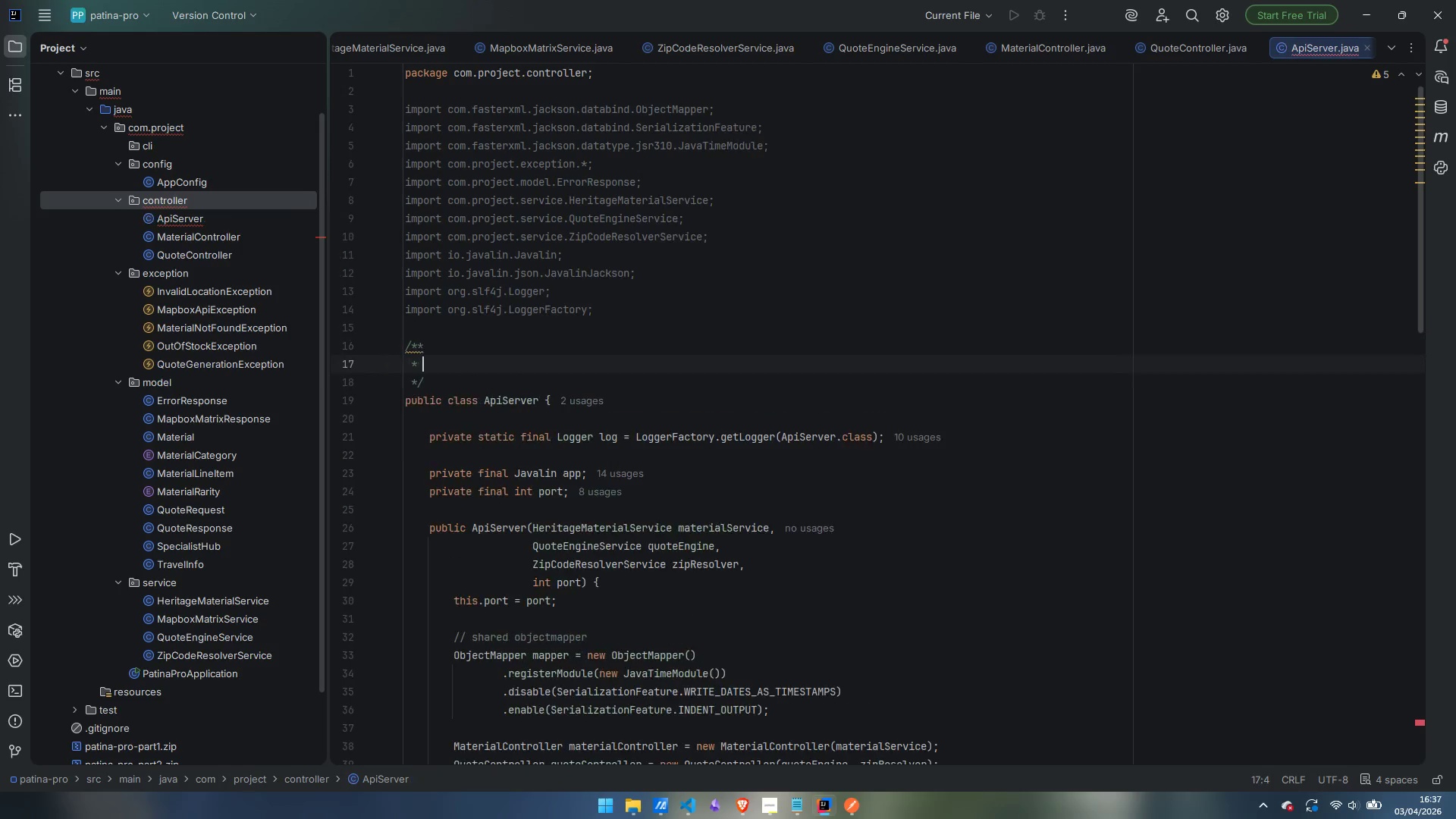 
 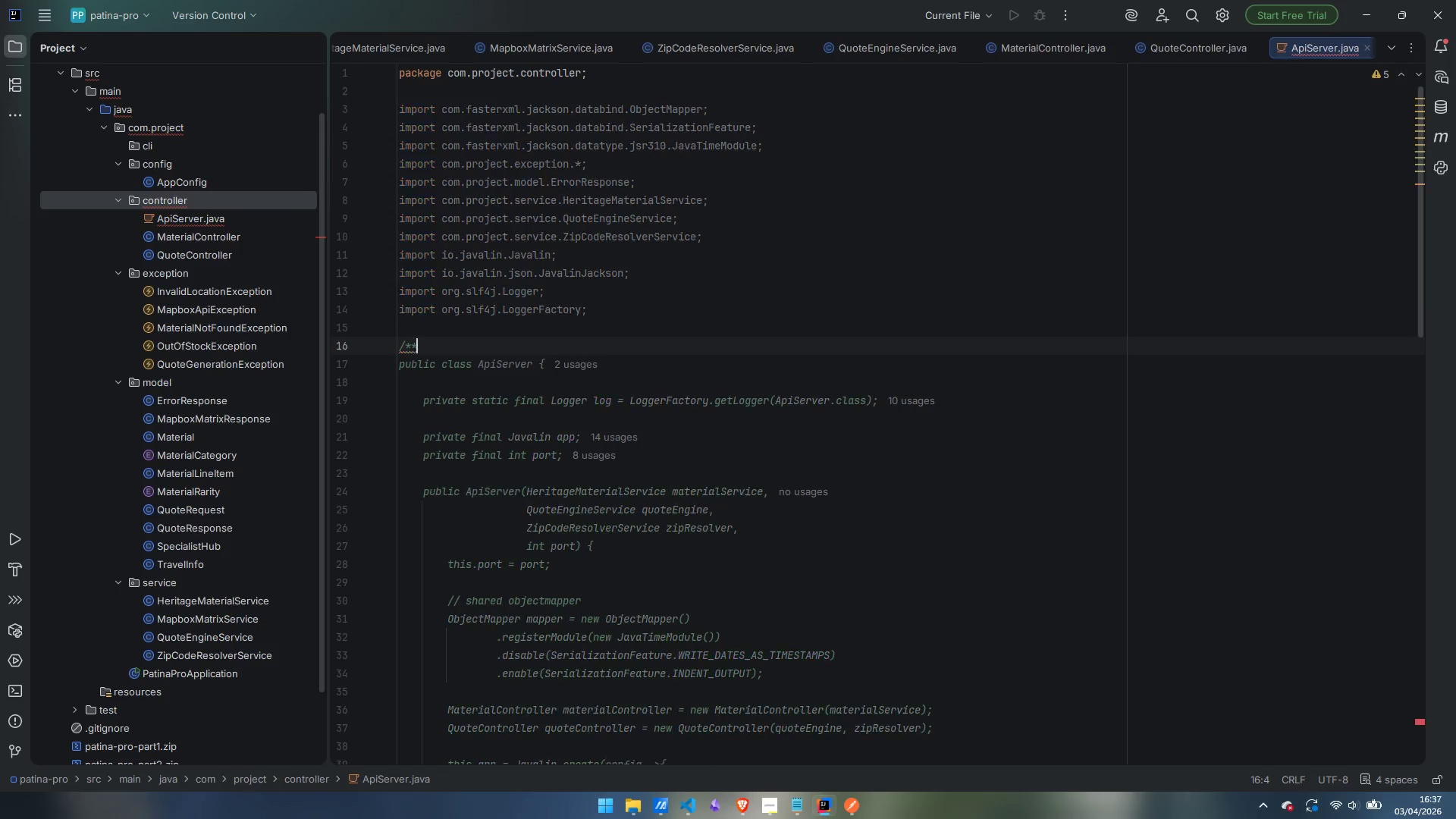 
key(Shift+Enter)
 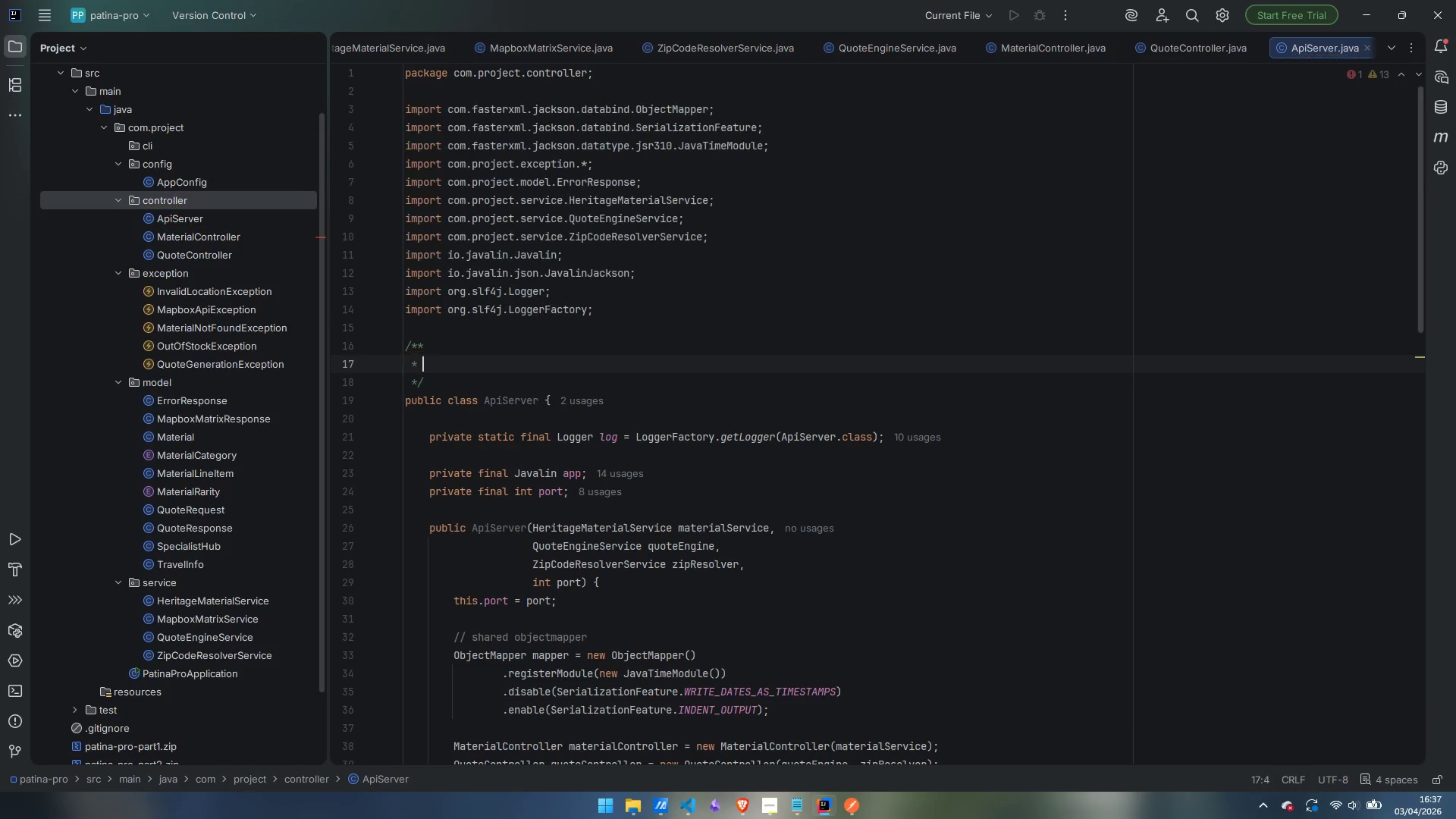 
type(Wires the Javalin HTTP server: res)
key(Backspace)
type(gisters all routees)
key(Backspace)
key(Backspace)
type(s, exception handlers,)
 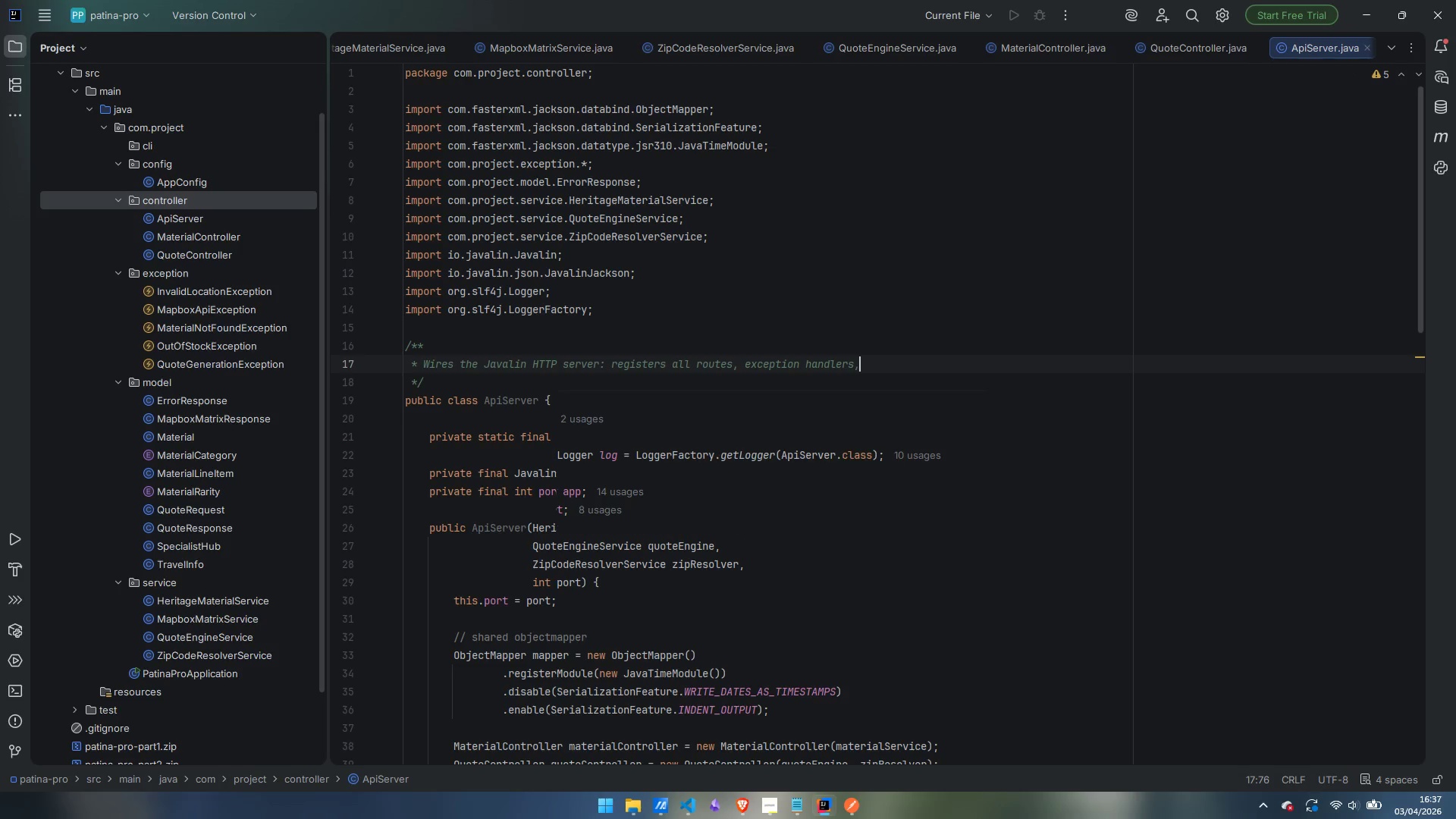 
key(Enter)
 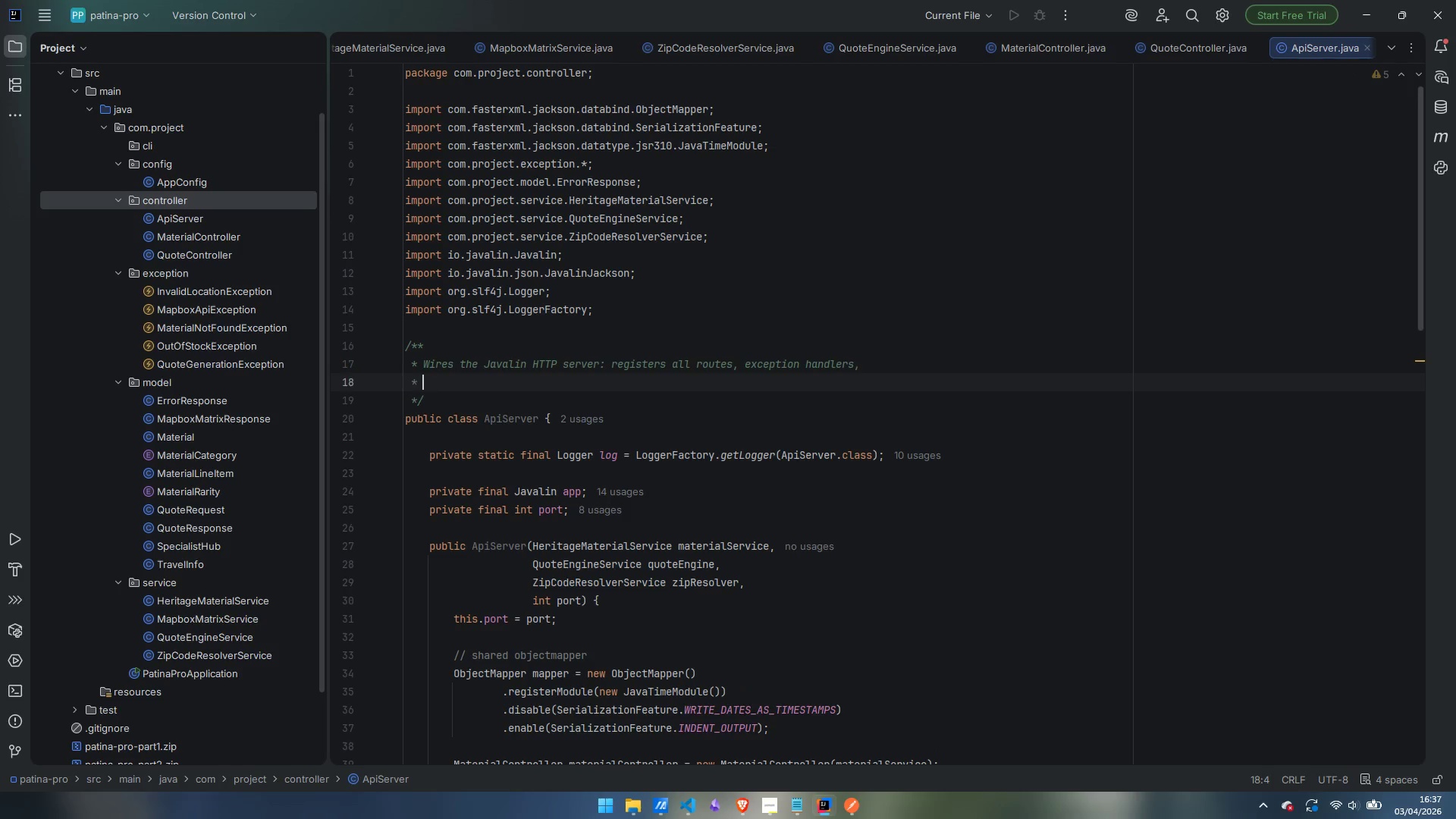 
type(and configures the shared Jackson mapper.)
 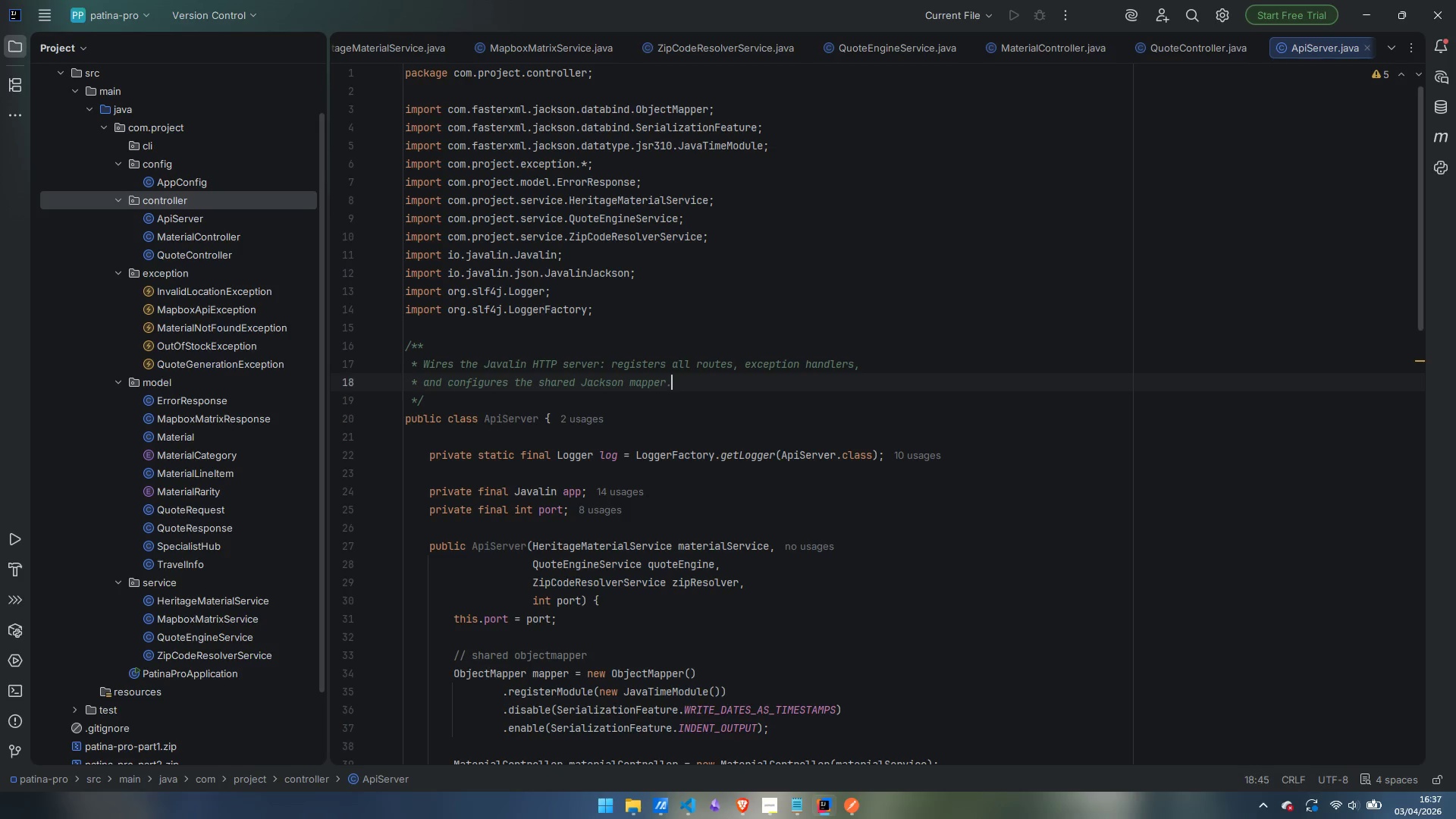 
wait(13.39)
 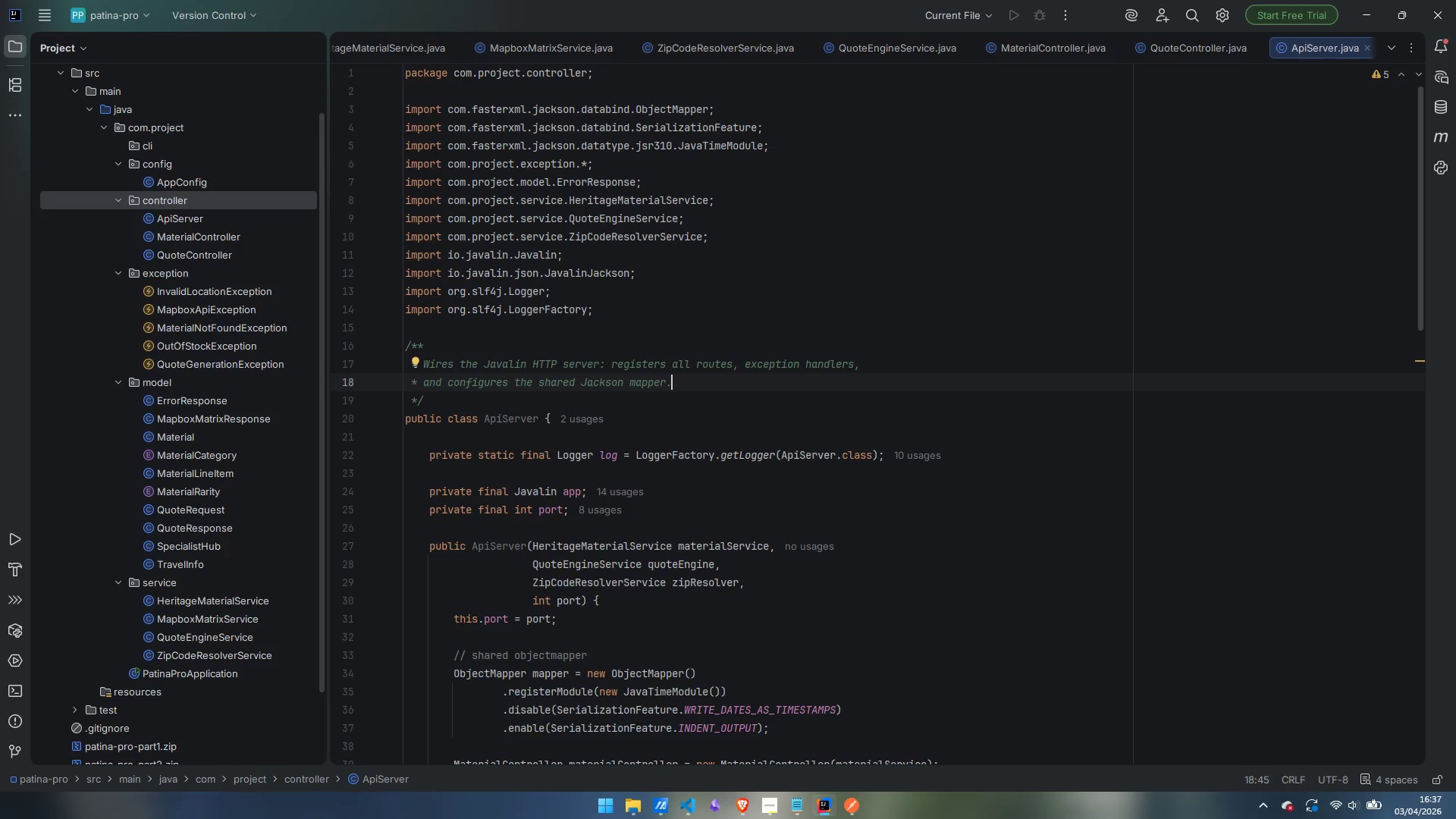 
scroll: coordinate [628, 413], scroll_direction: down, amount: 6.0
 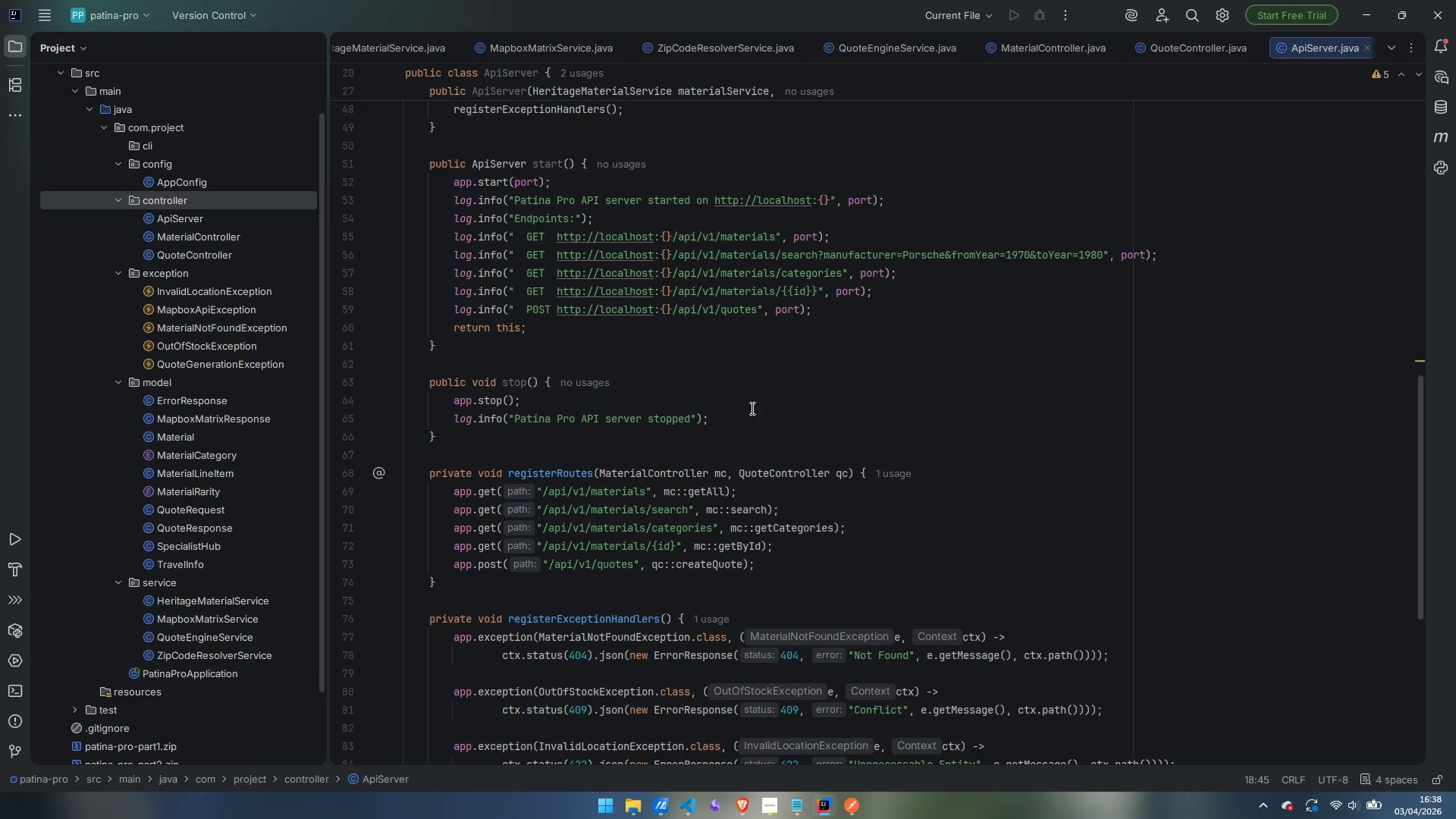 
right_click([146, 141])
 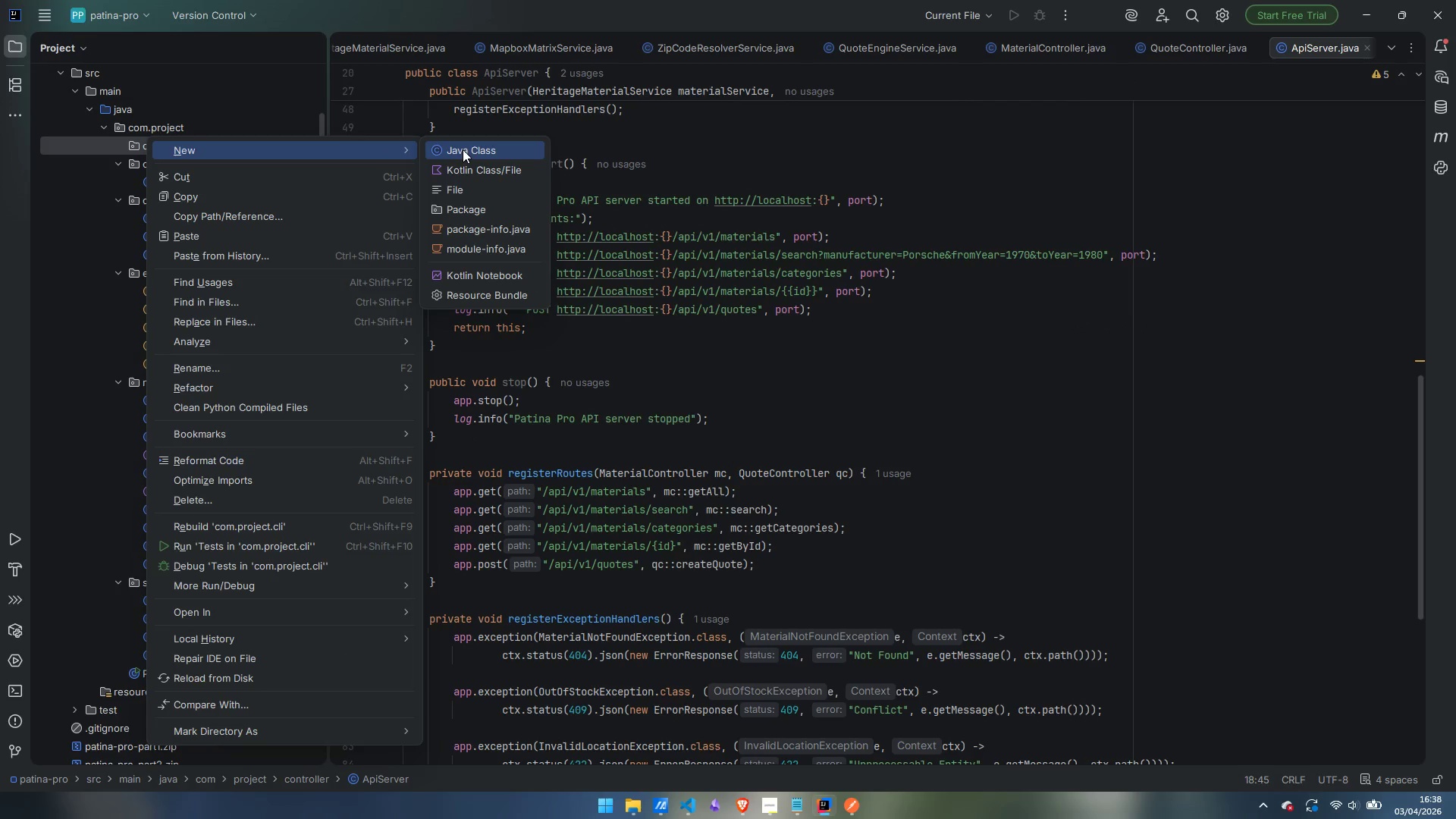 
left_click([463, 149])
 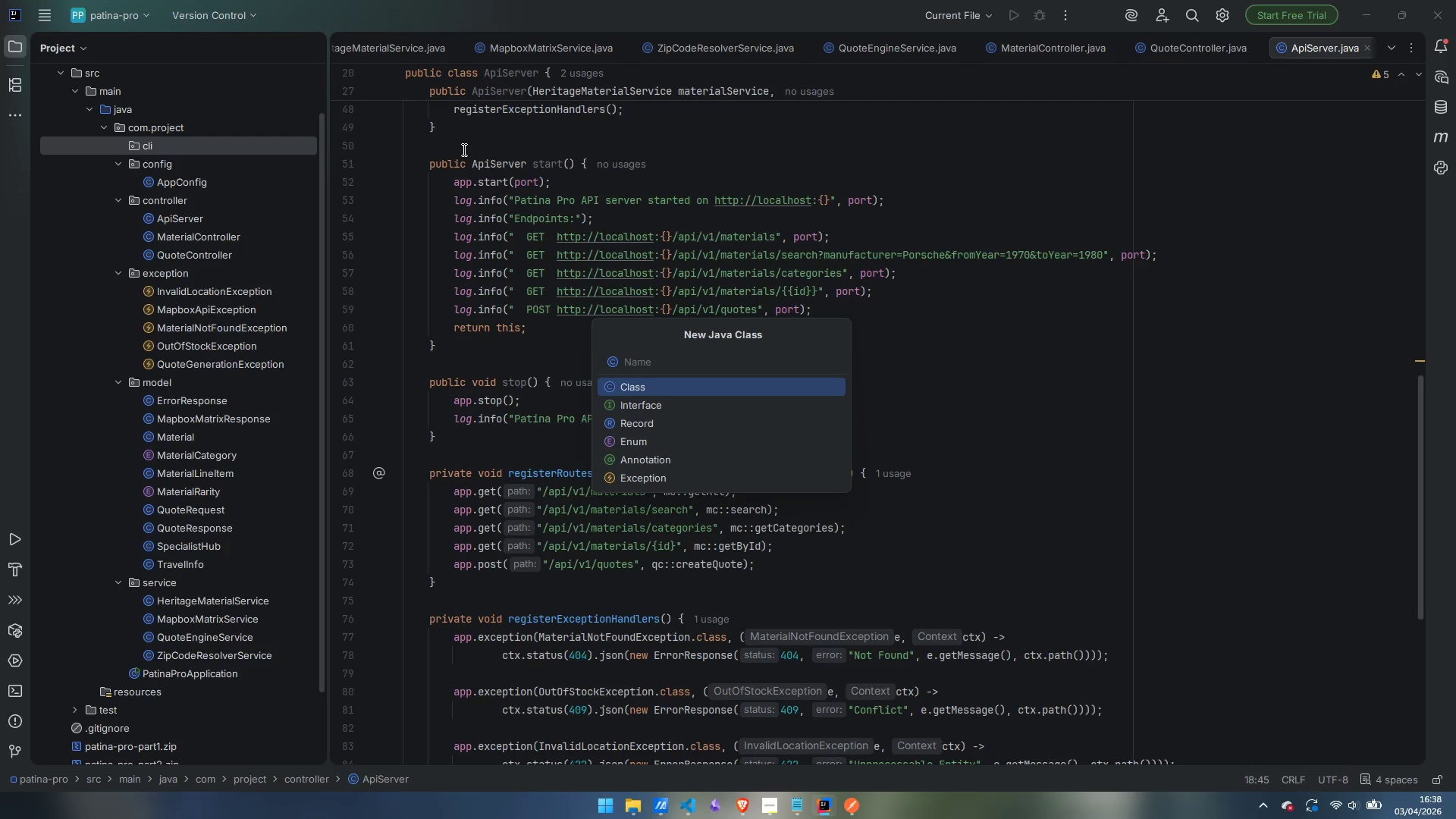 
type(QuoteCl)
key(Backspace)
type(LI)
 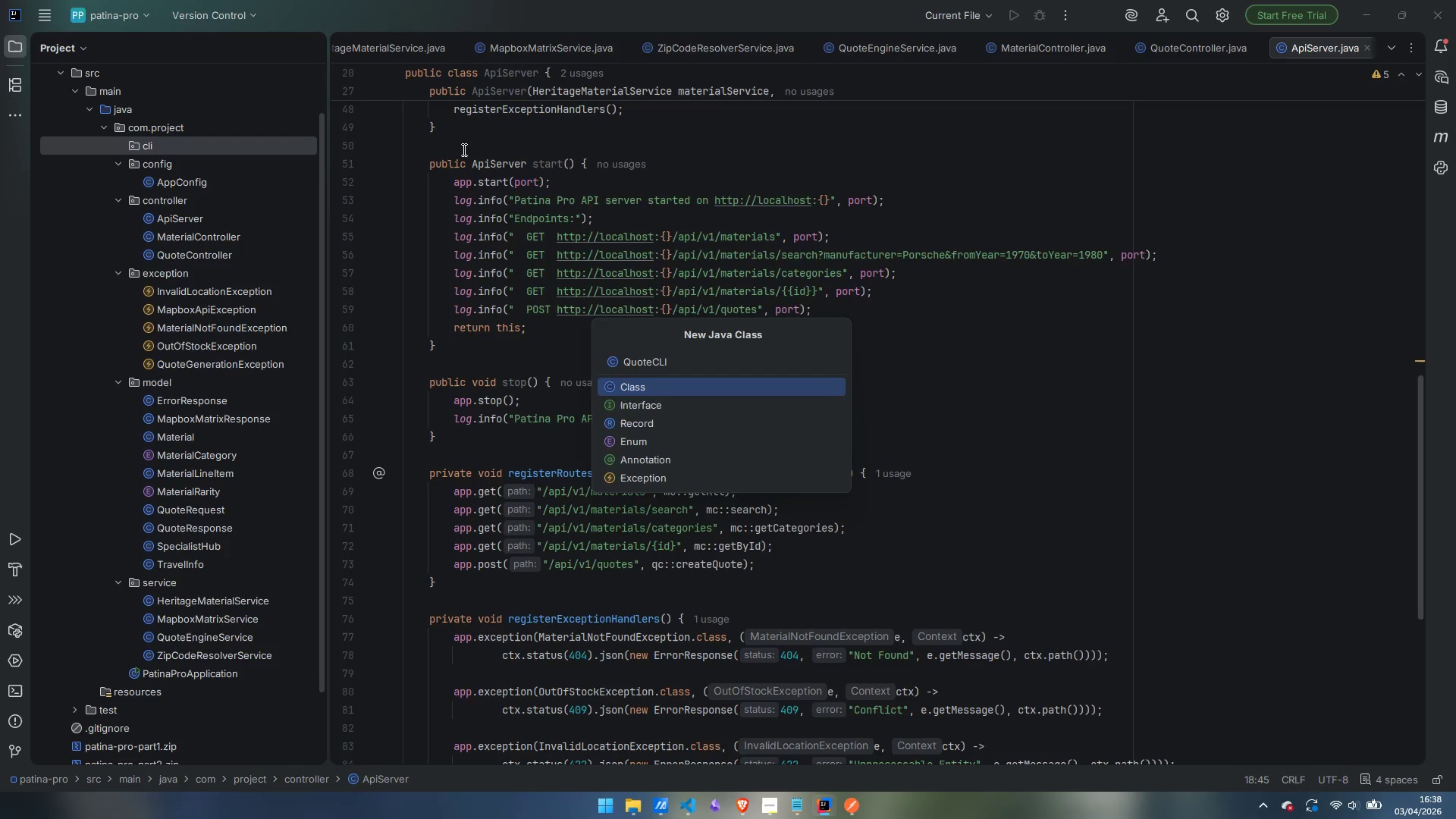 
key(Enter)
 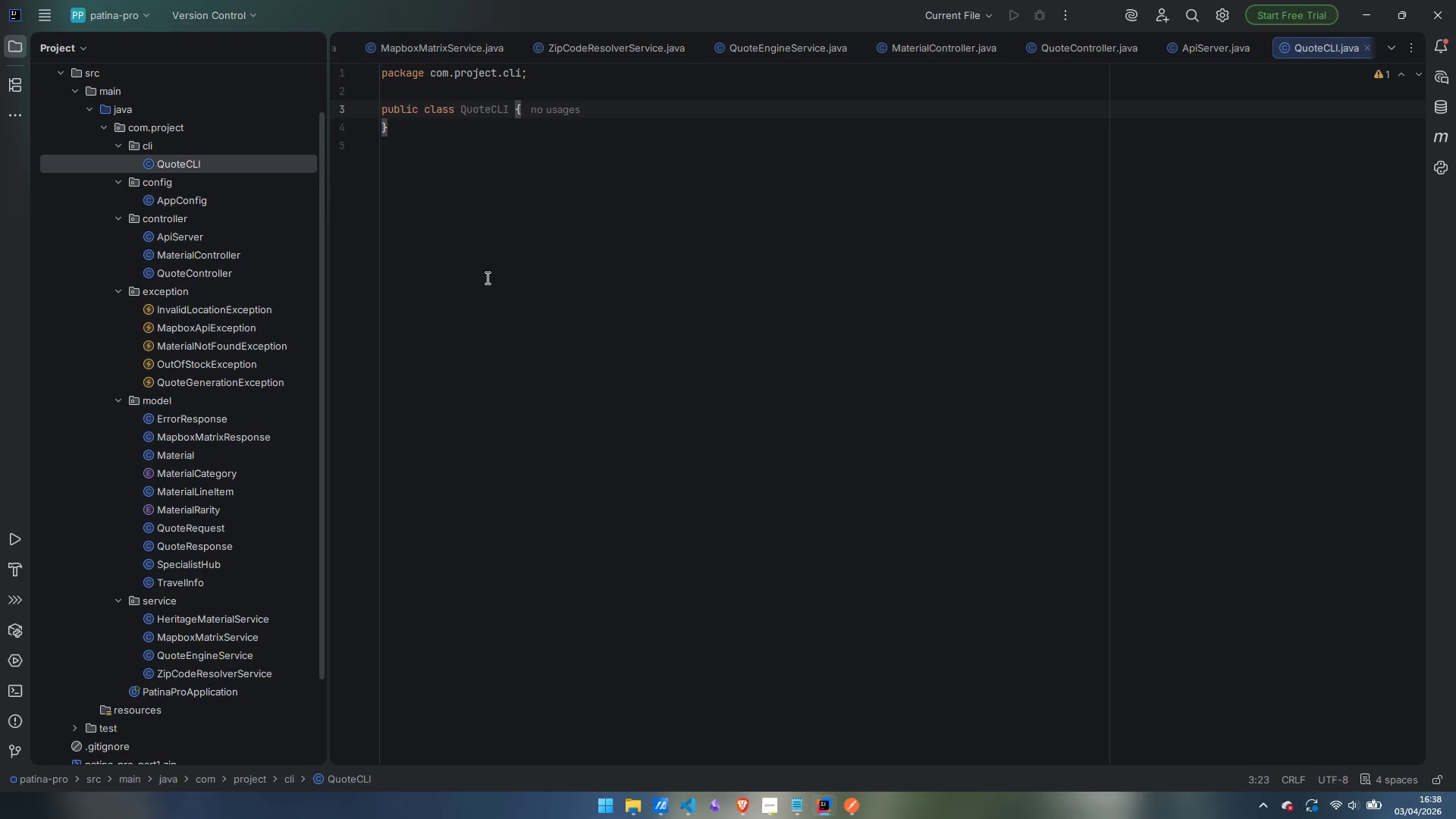 
wait(26.39)
 